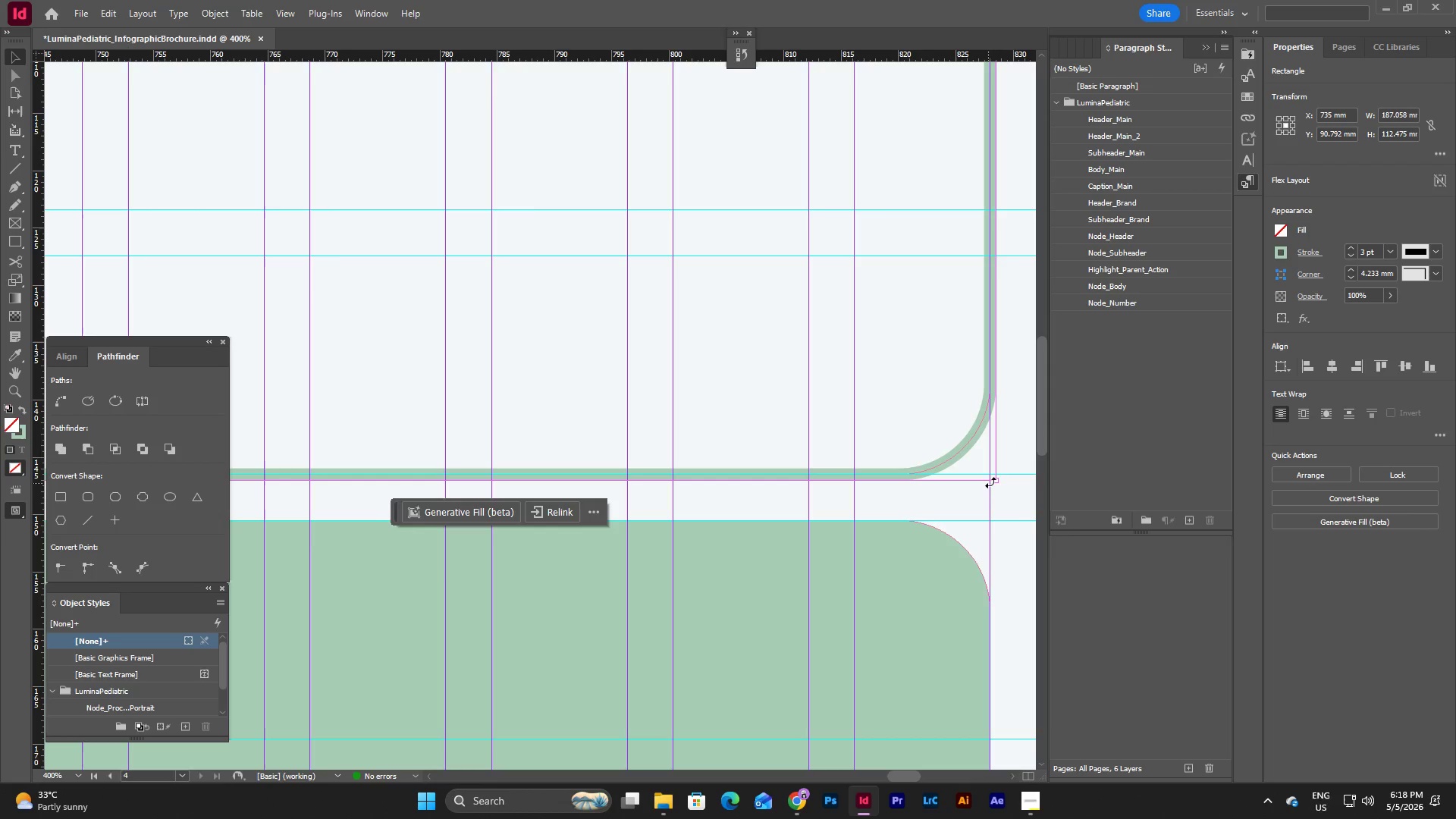 
left_click_drag(start_coordinate=[996, 482], to_coordinate=[990, 475])
 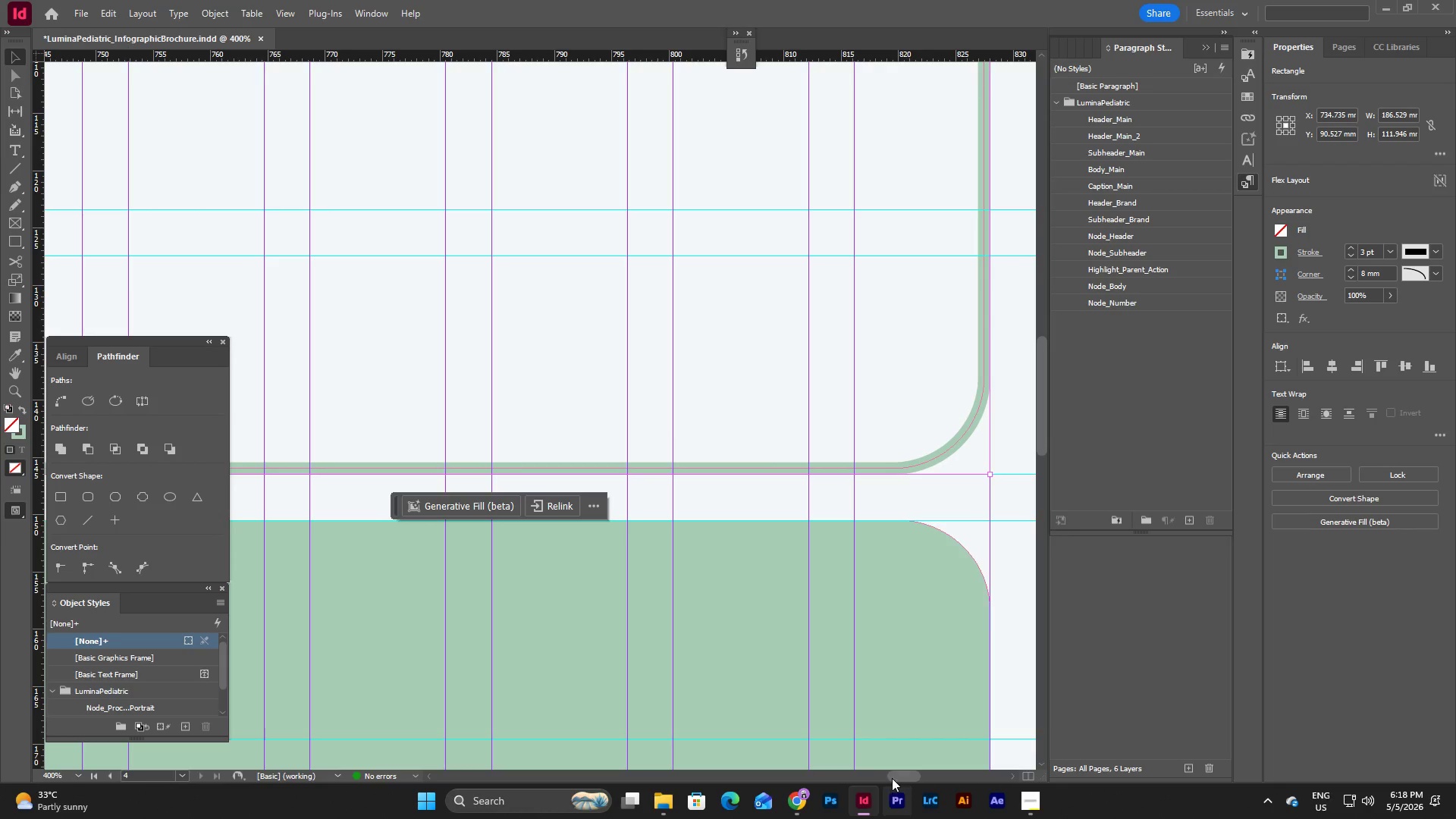 
left_click_drag(start_coordinate=[896, 773], to_coordinate=[835, 768])
 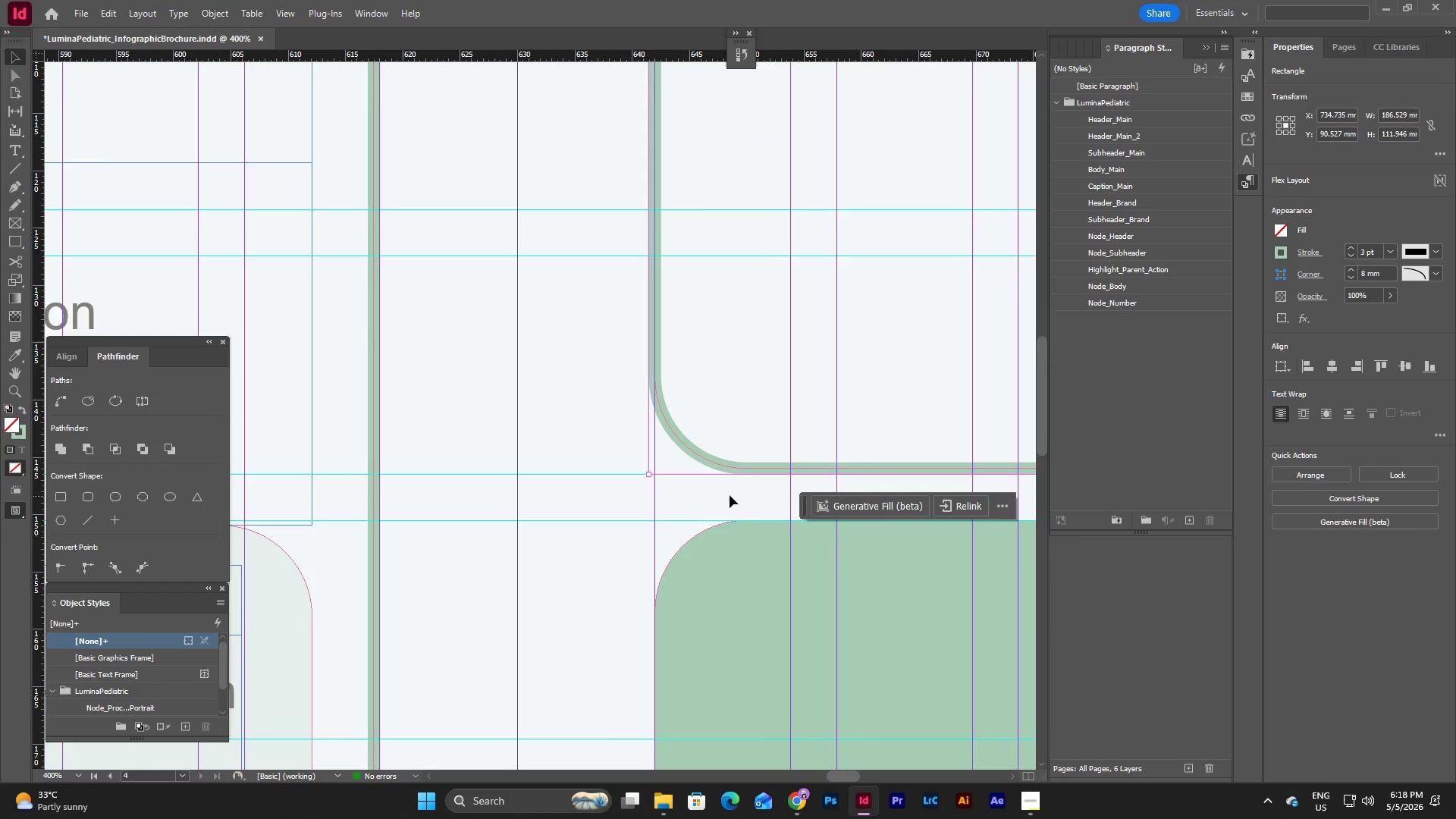 
scroll: coordinate [730, 495], scroll_direction: up, amount: 8.0
 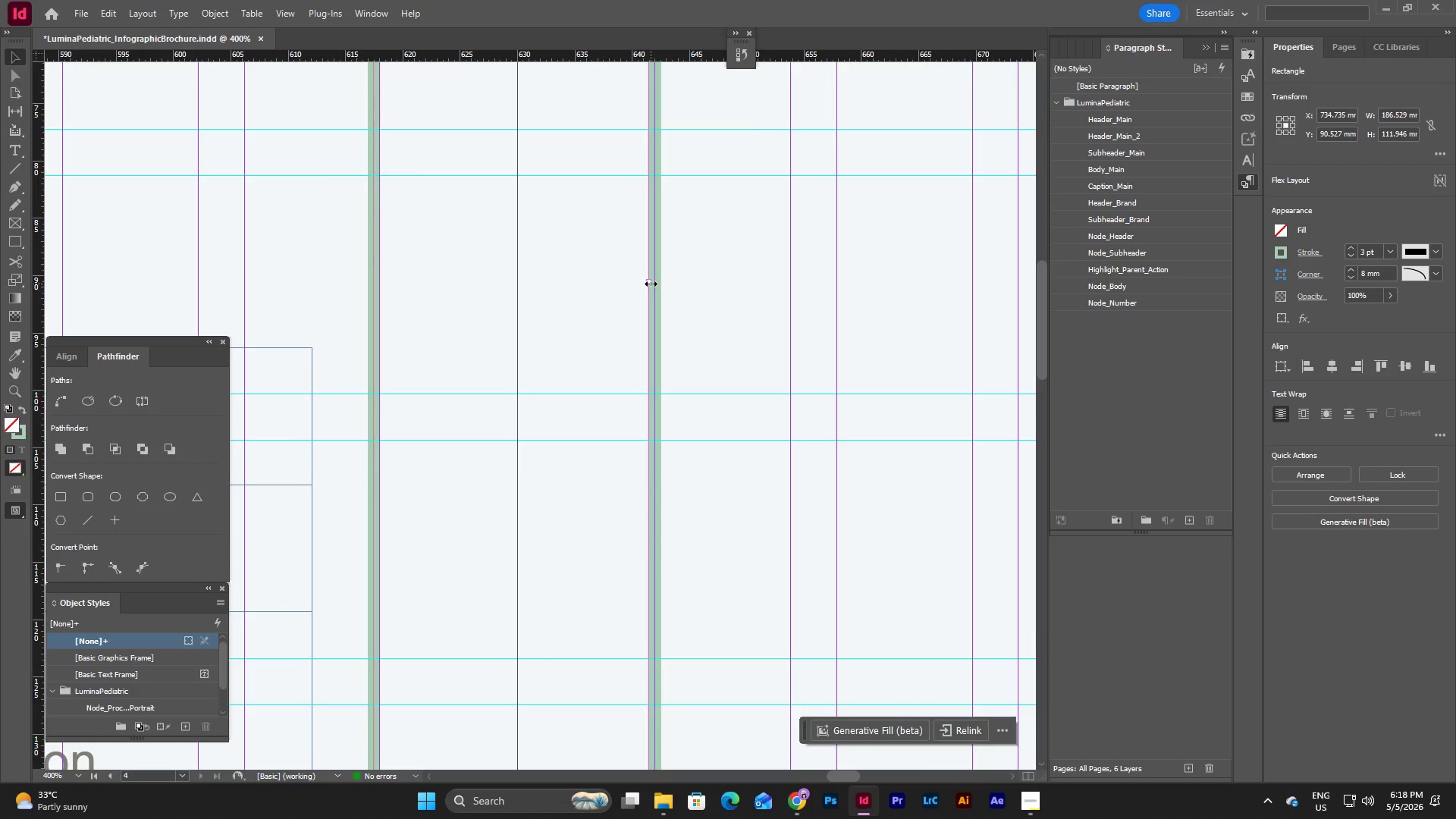 
left_click_drag(start_coordinate=[651, 282], to_coordinate=[657, 284])
 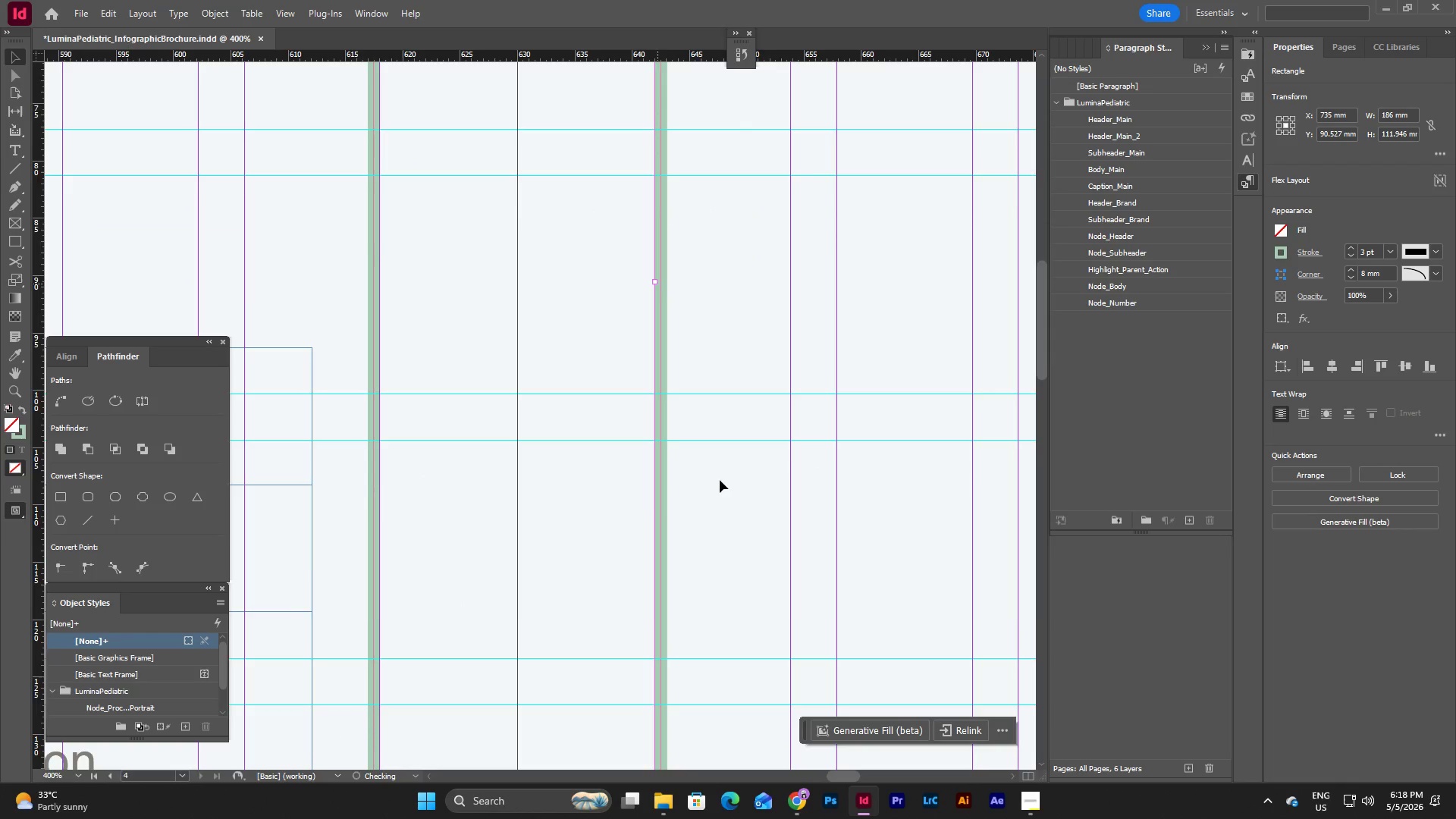 
scroll: coordinate [721, 499], scroll_direction: up, amount: 11.0
 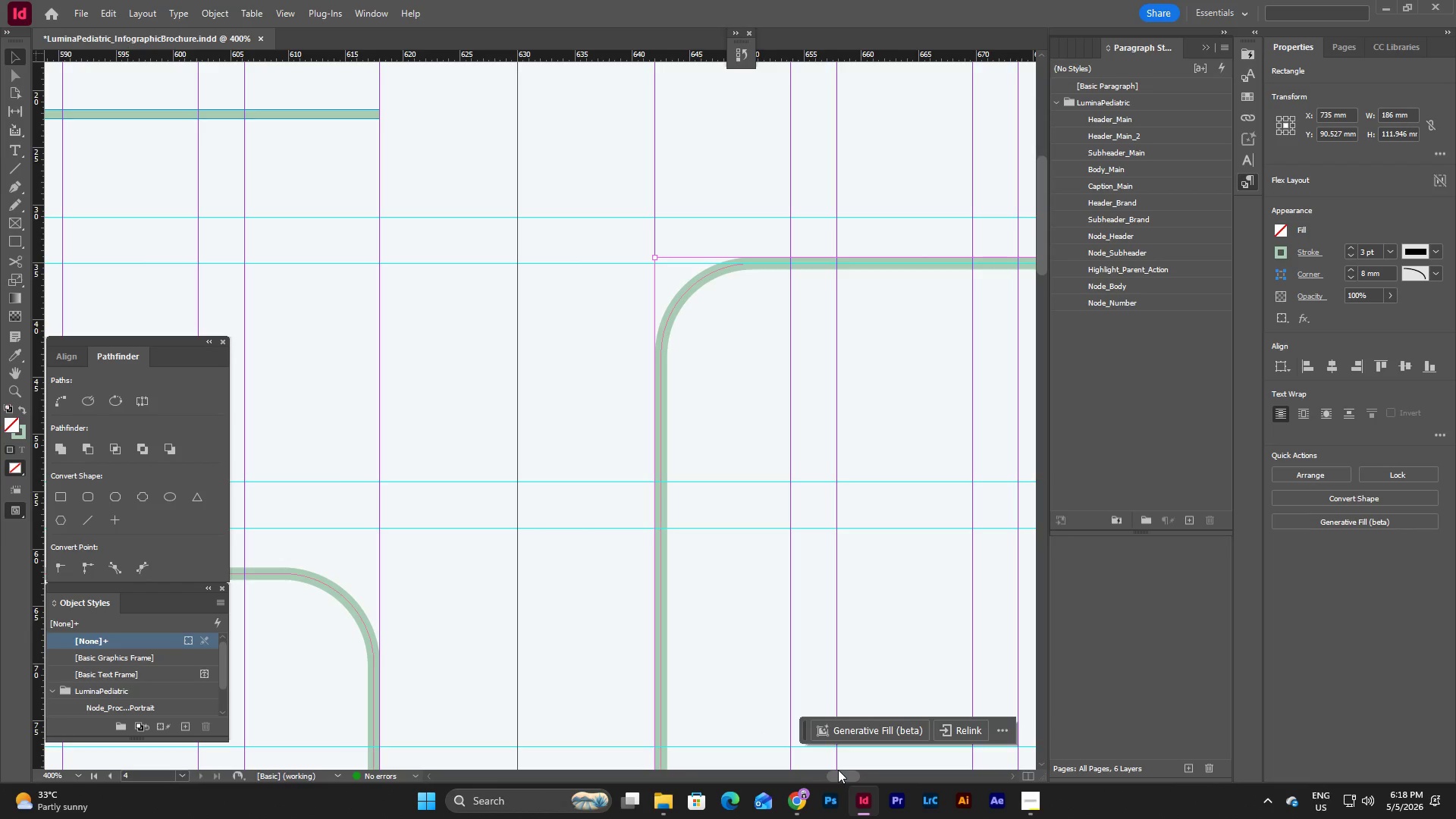 
left_click_drag(start_coordinate=[841, 773], to_coordinate=[873, 769])
 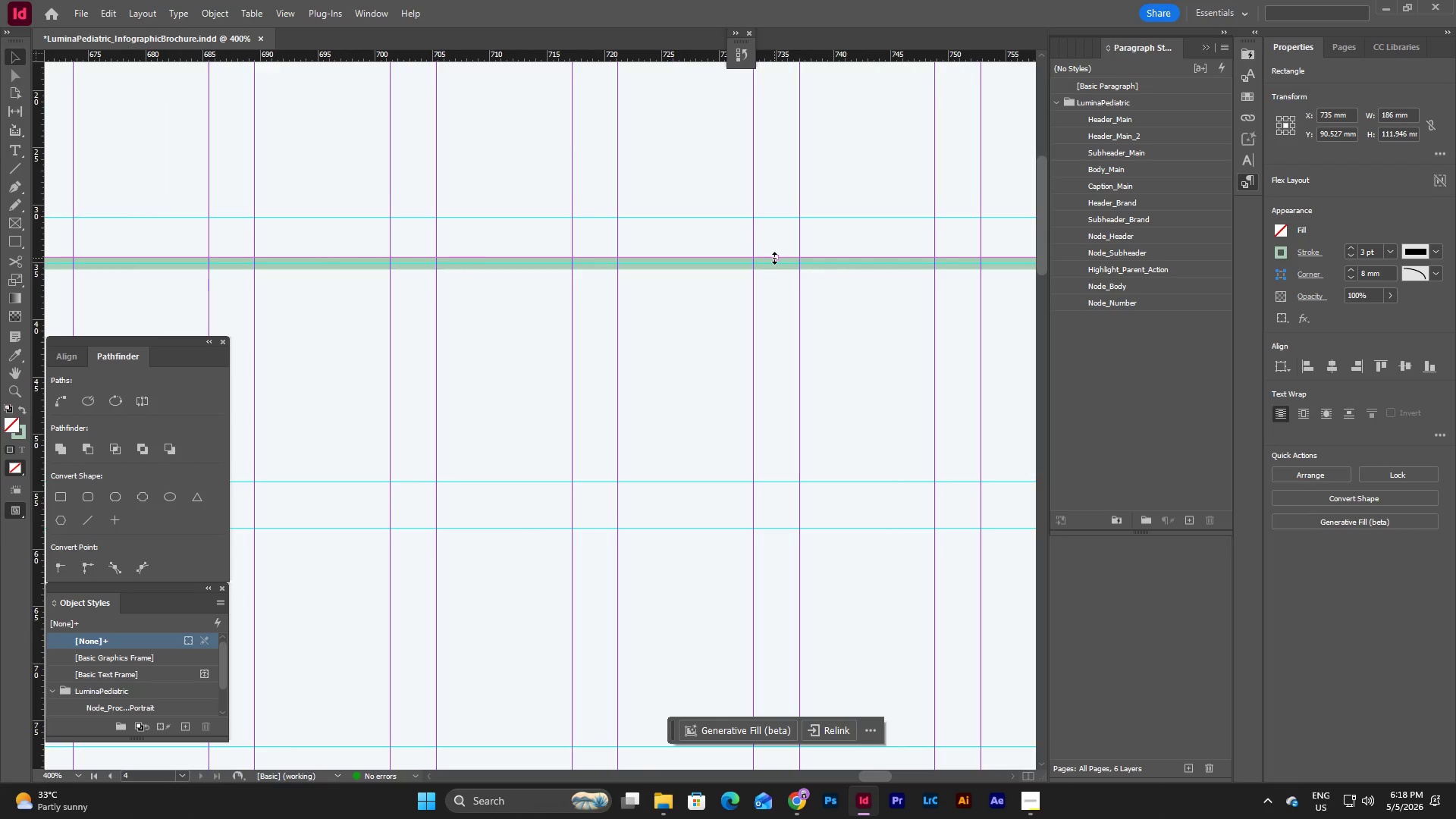 
left_click_drag(start_coordinate=[774, 258], to_coordinate=[776, 262])
 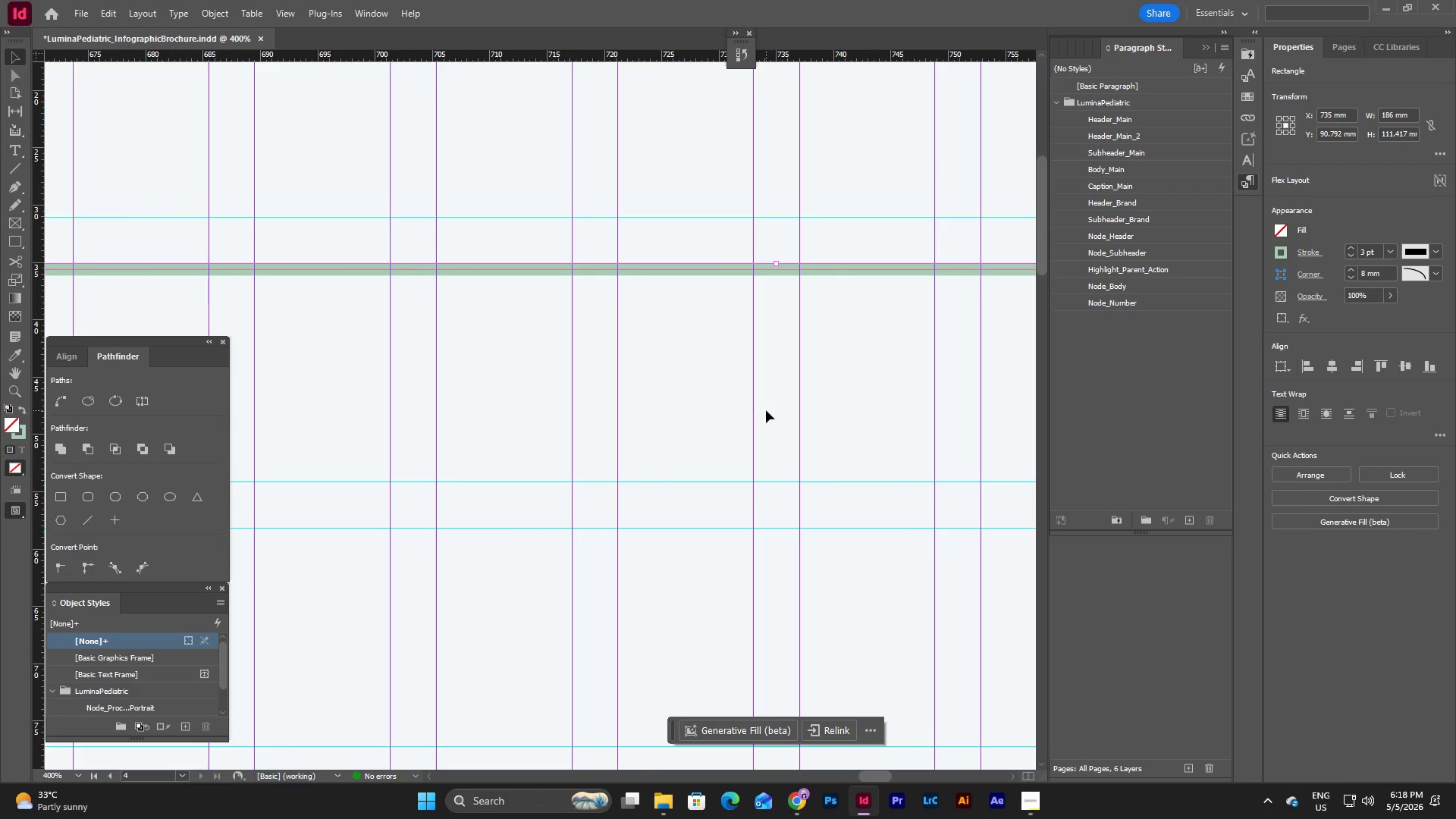 
scroll: coordinate [766, 410], scroll_direction: down, amount: 10.0
 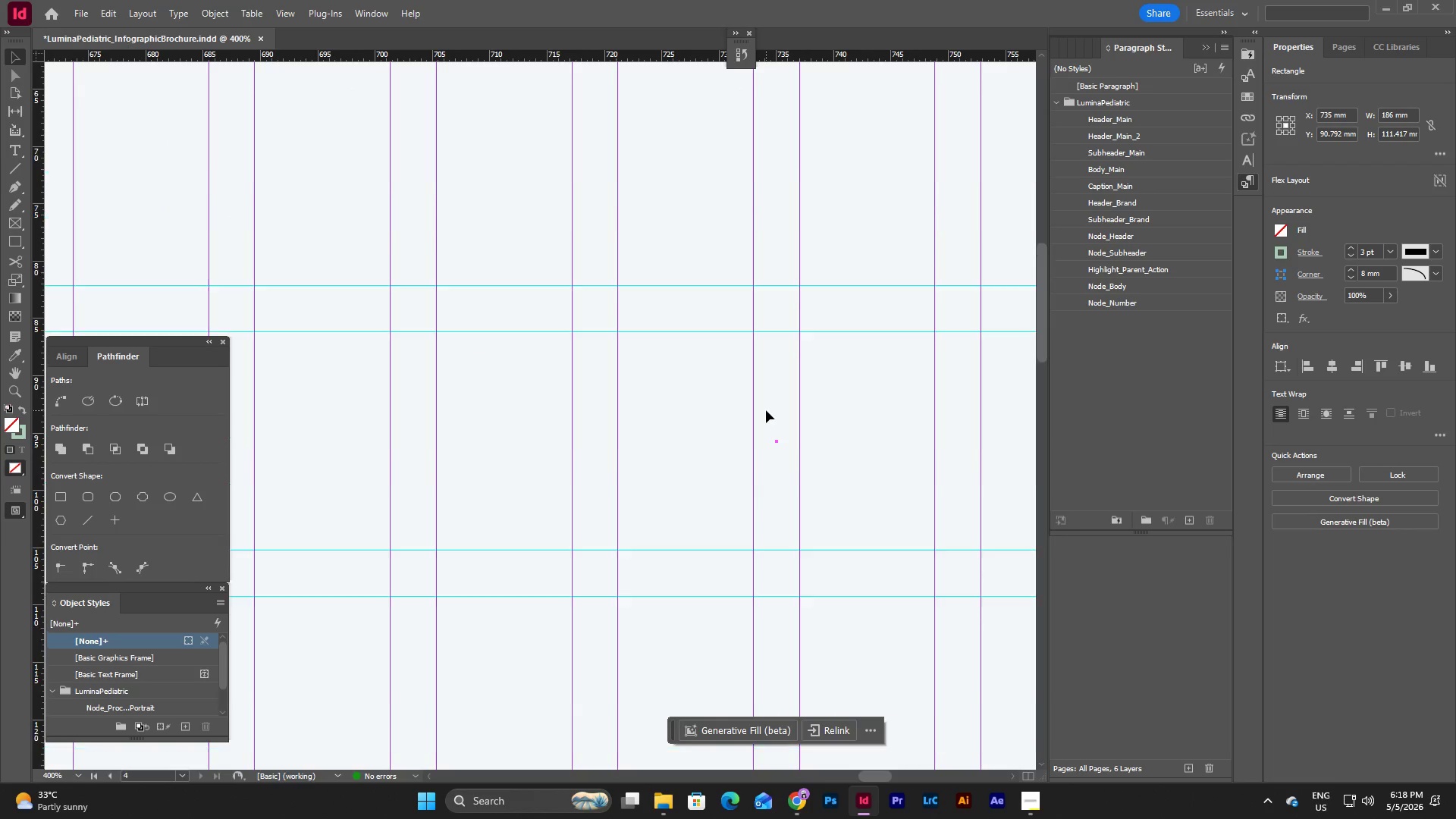 
scroll: coordinate [766, 410], scroll_direction: up, amount: 5.0
 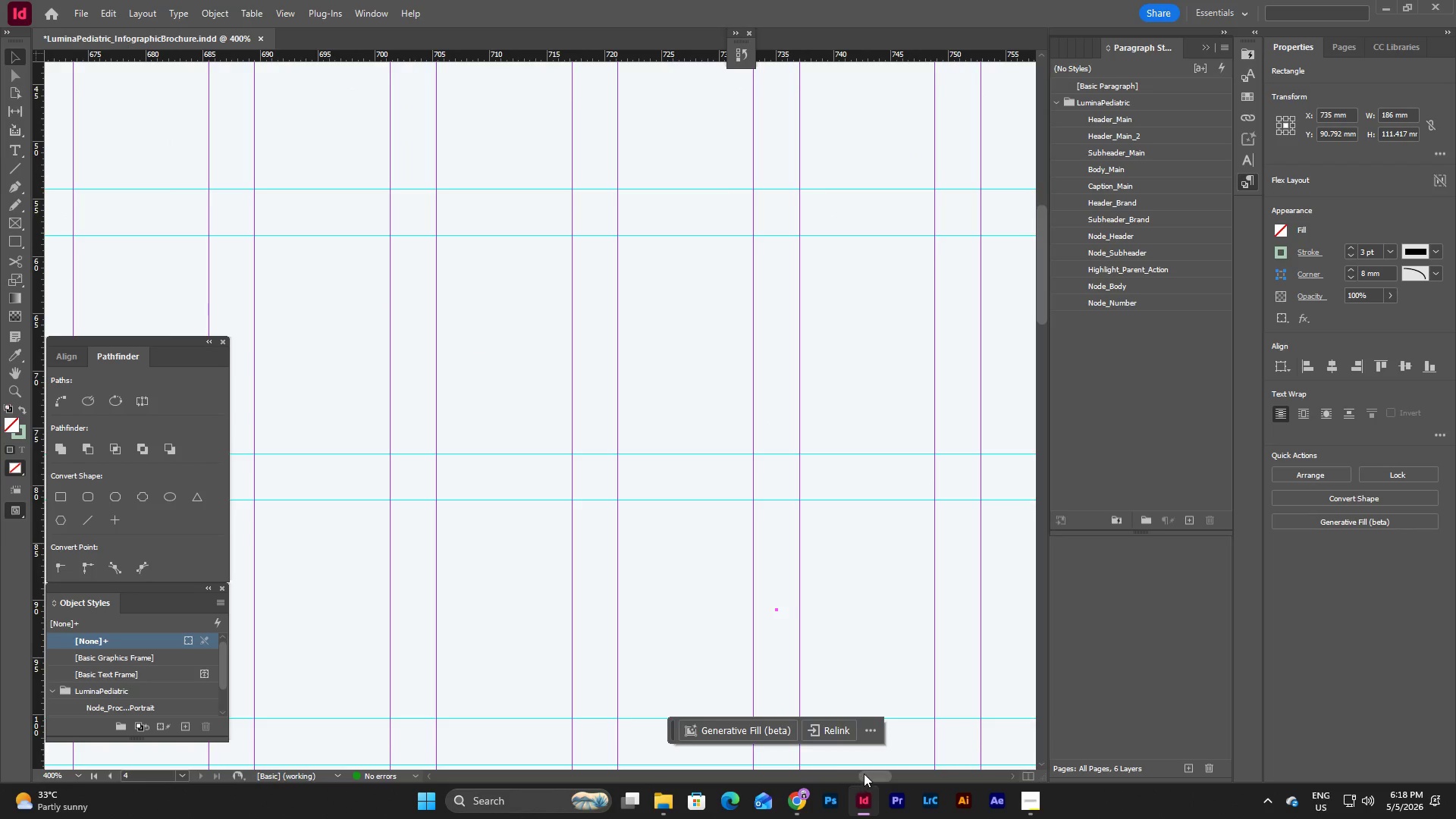 
left_click_drag(start_coordinate=[867, 772], to_coordinate=[899, 772])
 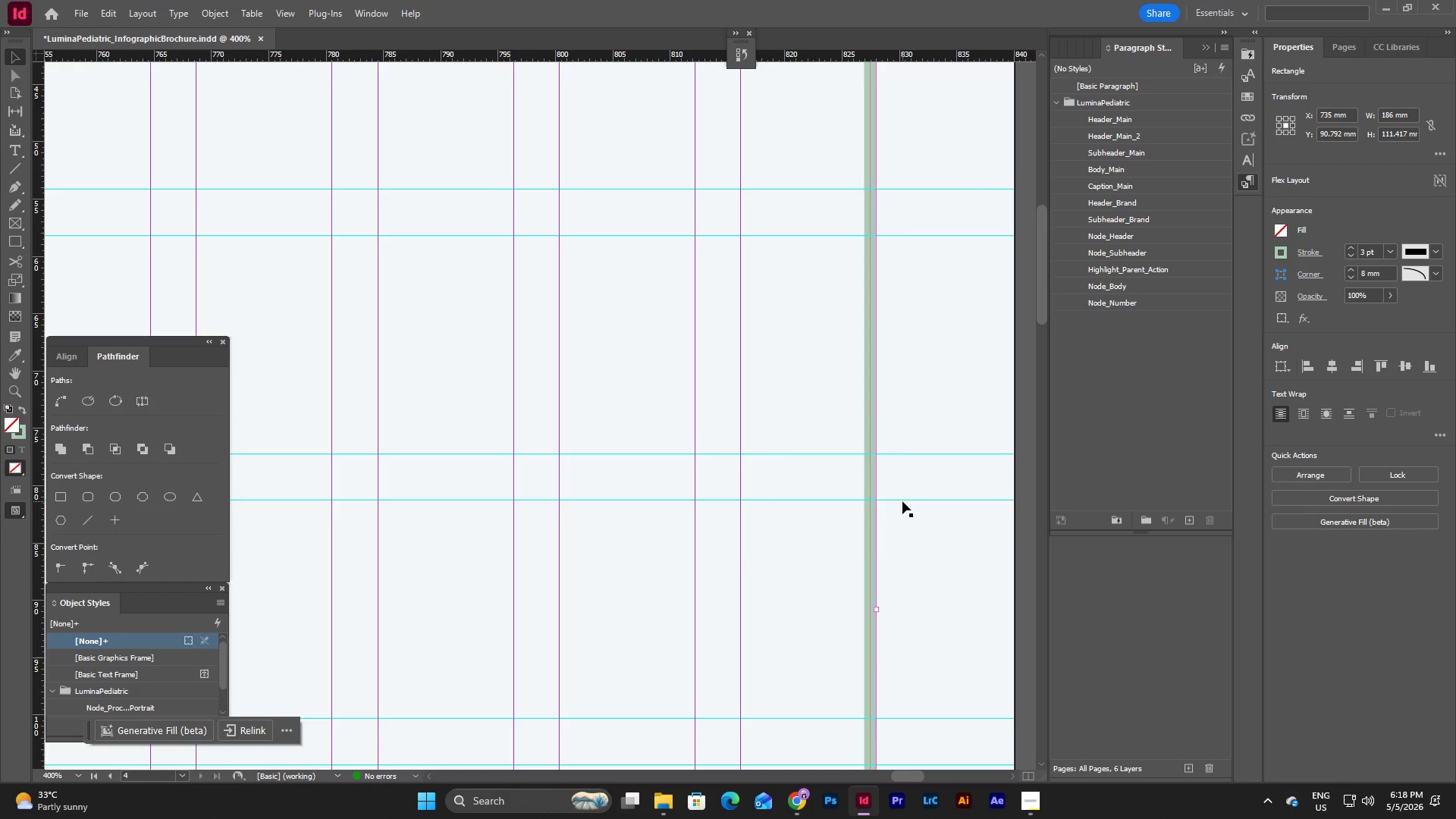 
scroll: coordinate [902, 501], scroll_direction: up, amount: 4.0
 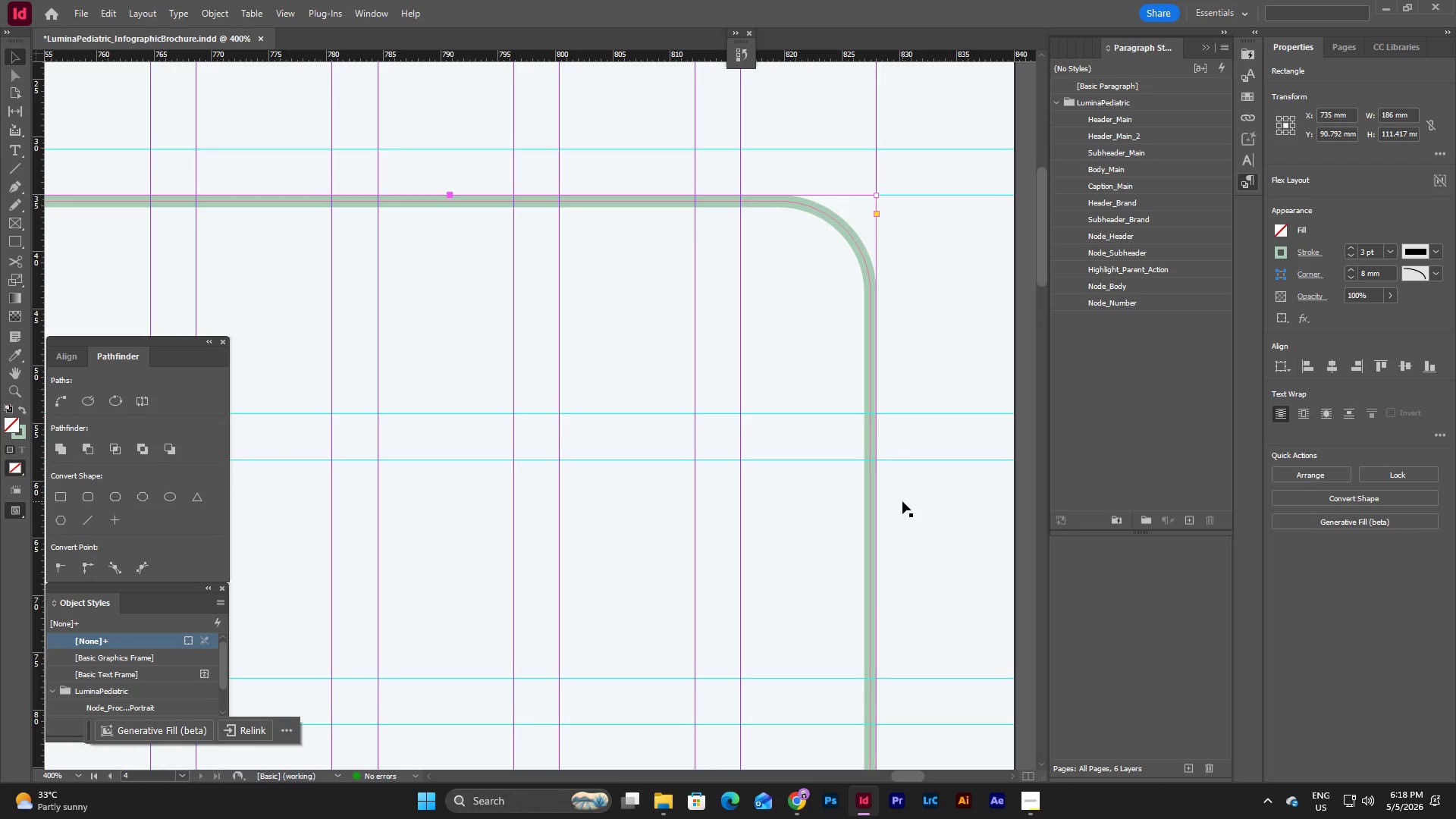 
scroll: coordinate [902, 501], scroll_direction: down, amount: 39.0
 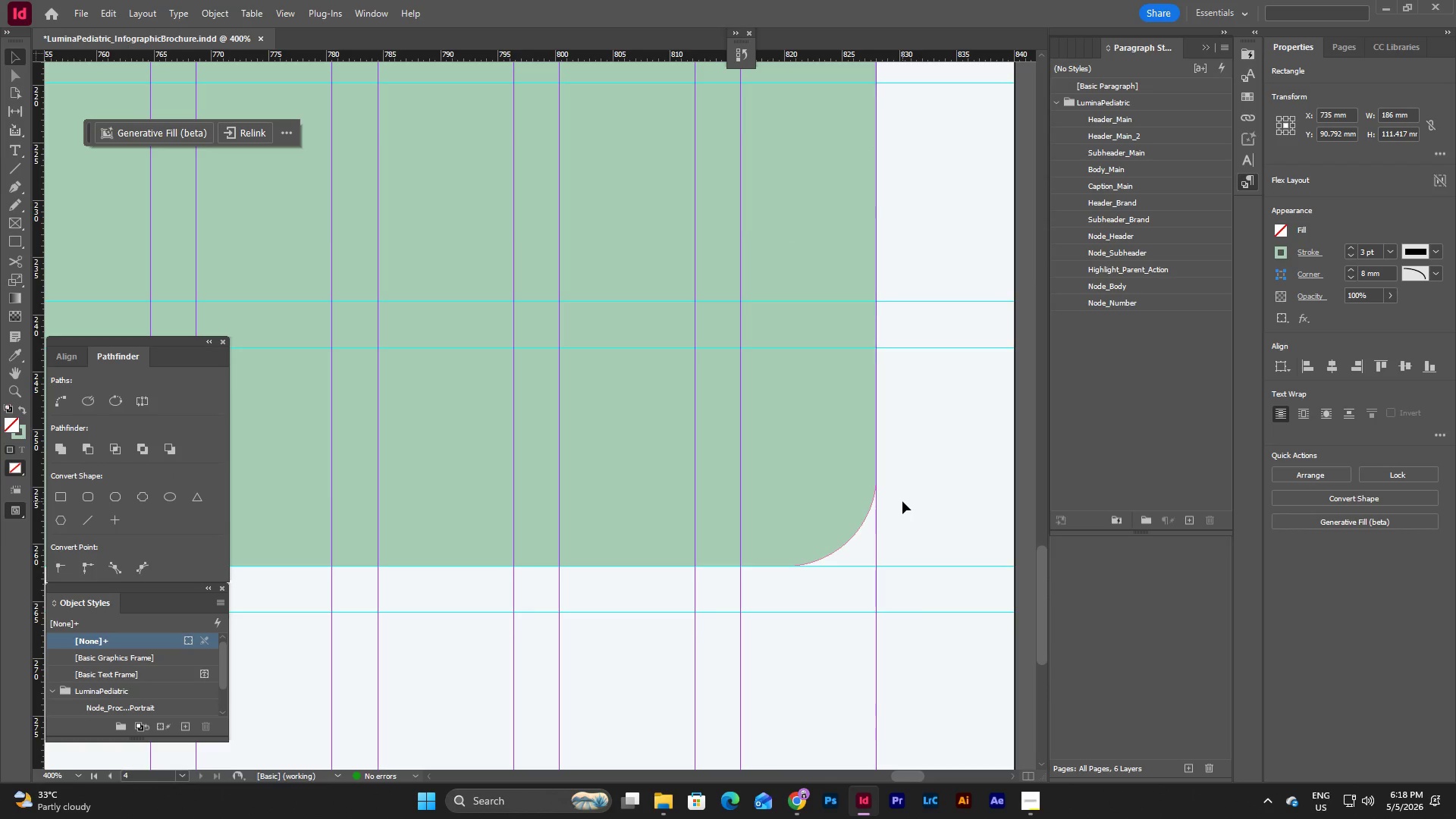 
scroll: coordinate [902, 501], scroll_direction: up, amount: 16.0
 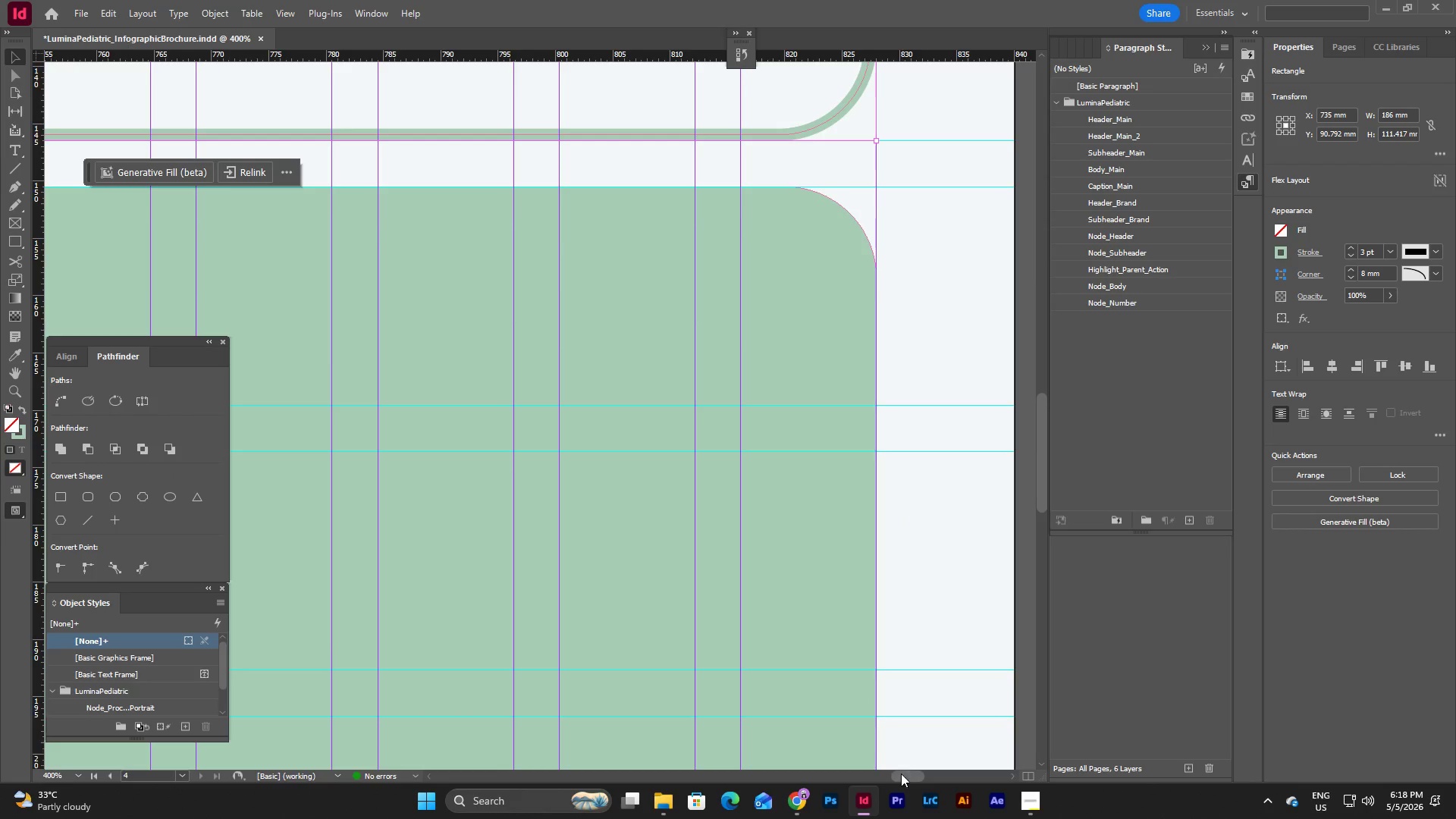 
left_click_drag(start_coordinate=[908, 777], to_coordinate=[848, 779])
 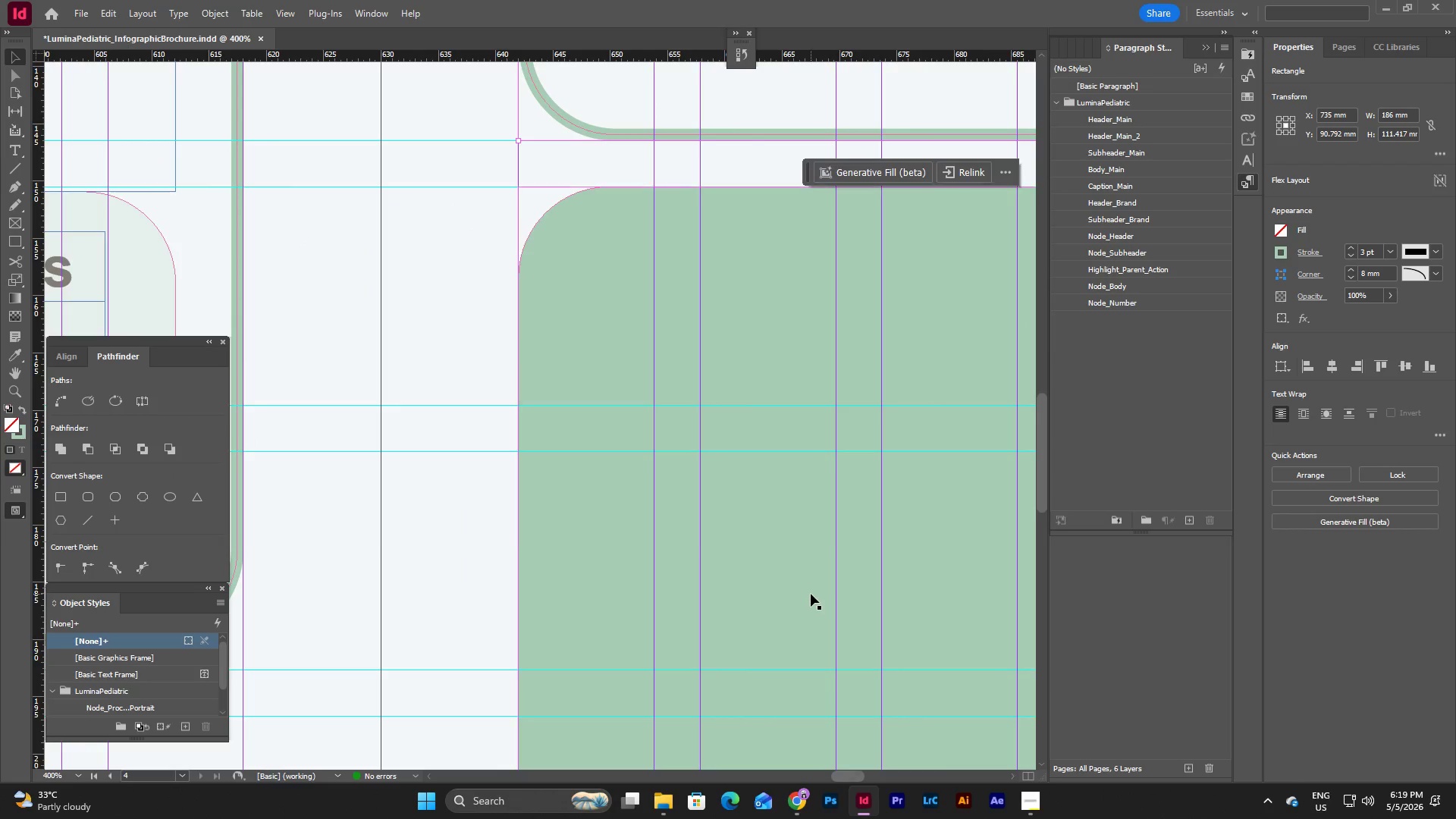 
scroll: coordinate [811, 594], scroll_direction: down, amount: 12.0
 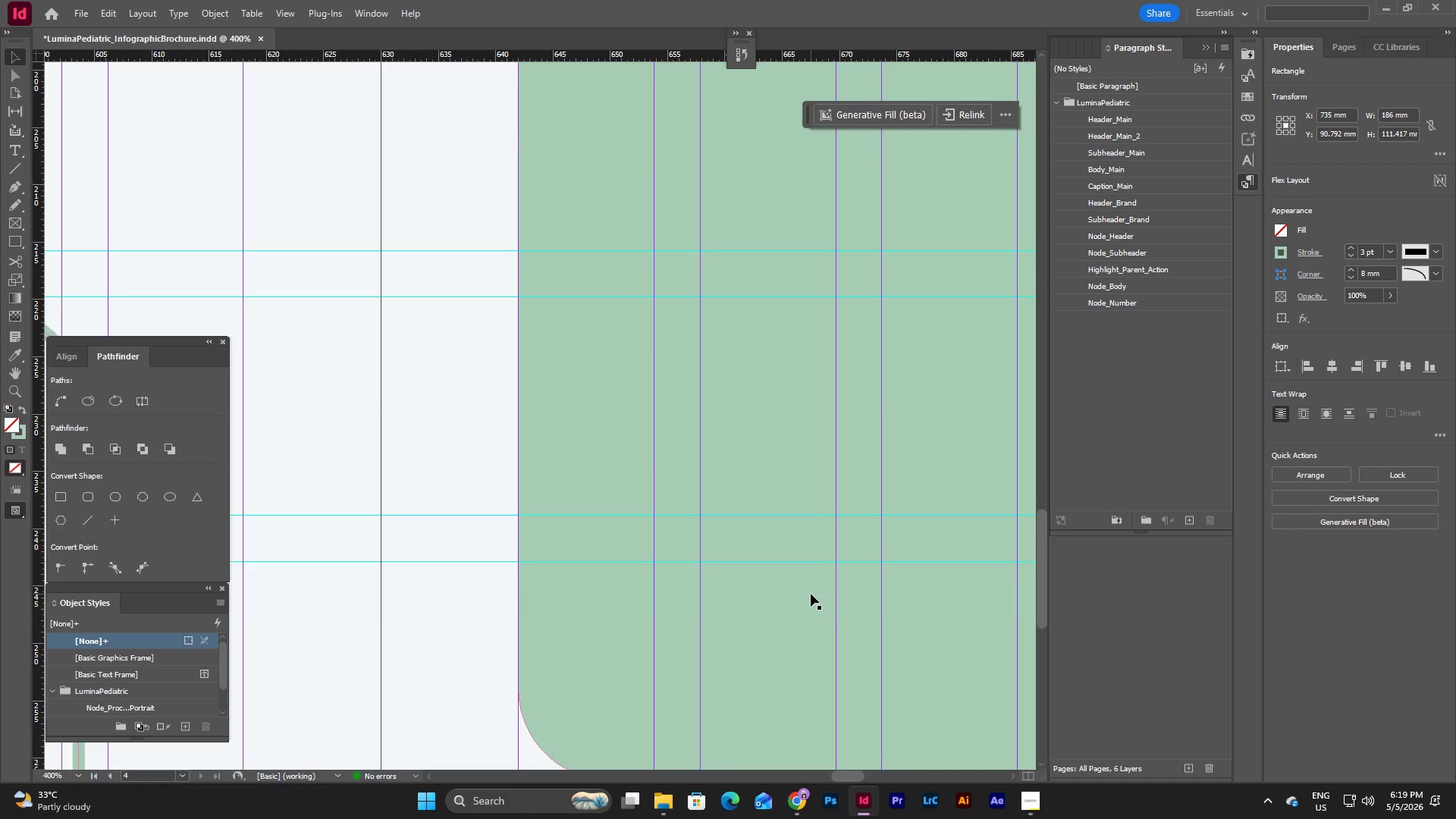 
scroll: coordinate [811, 594], scroll_direction: up, amount: 28.0
 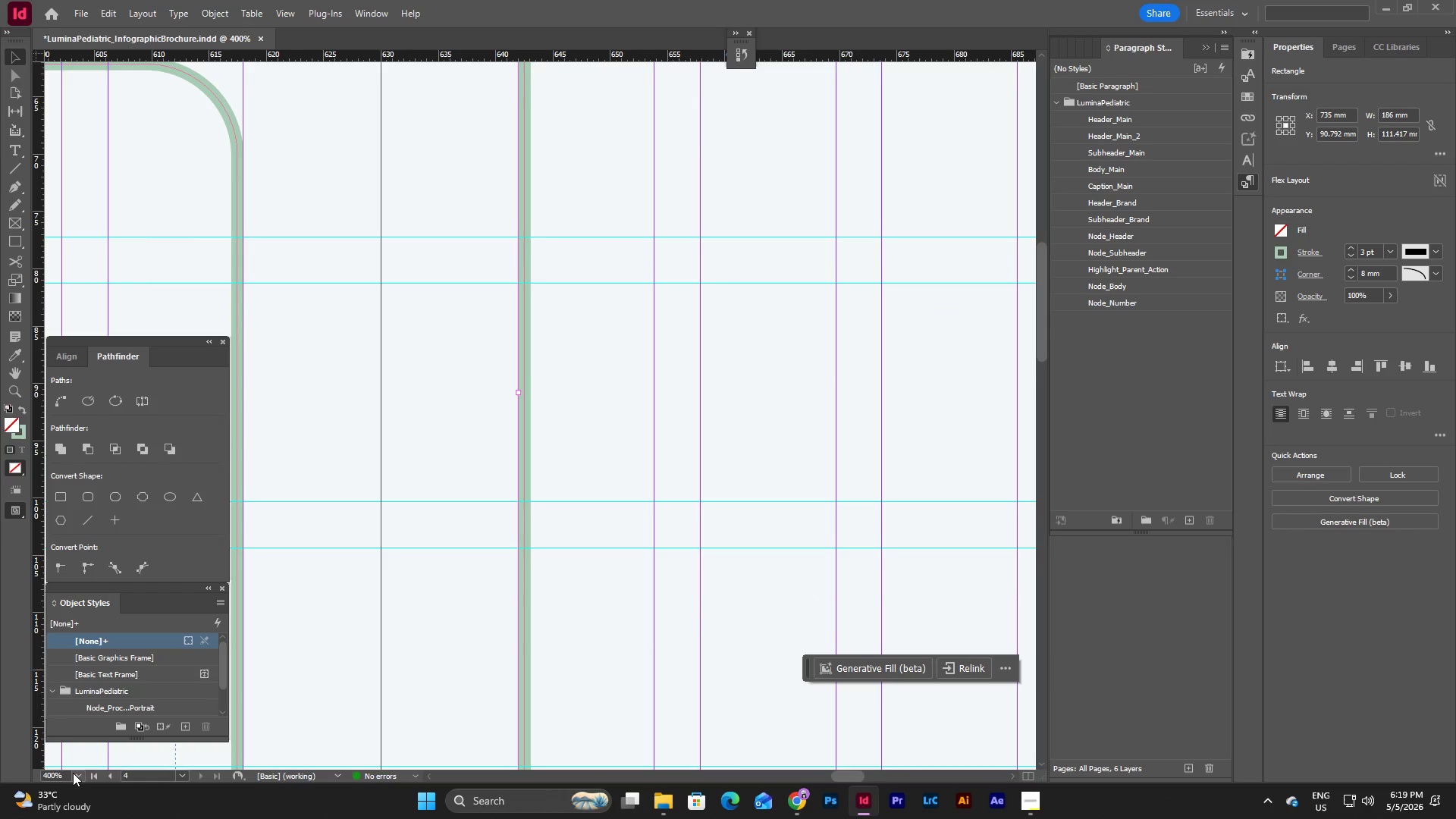 
left_click([77, 777])
 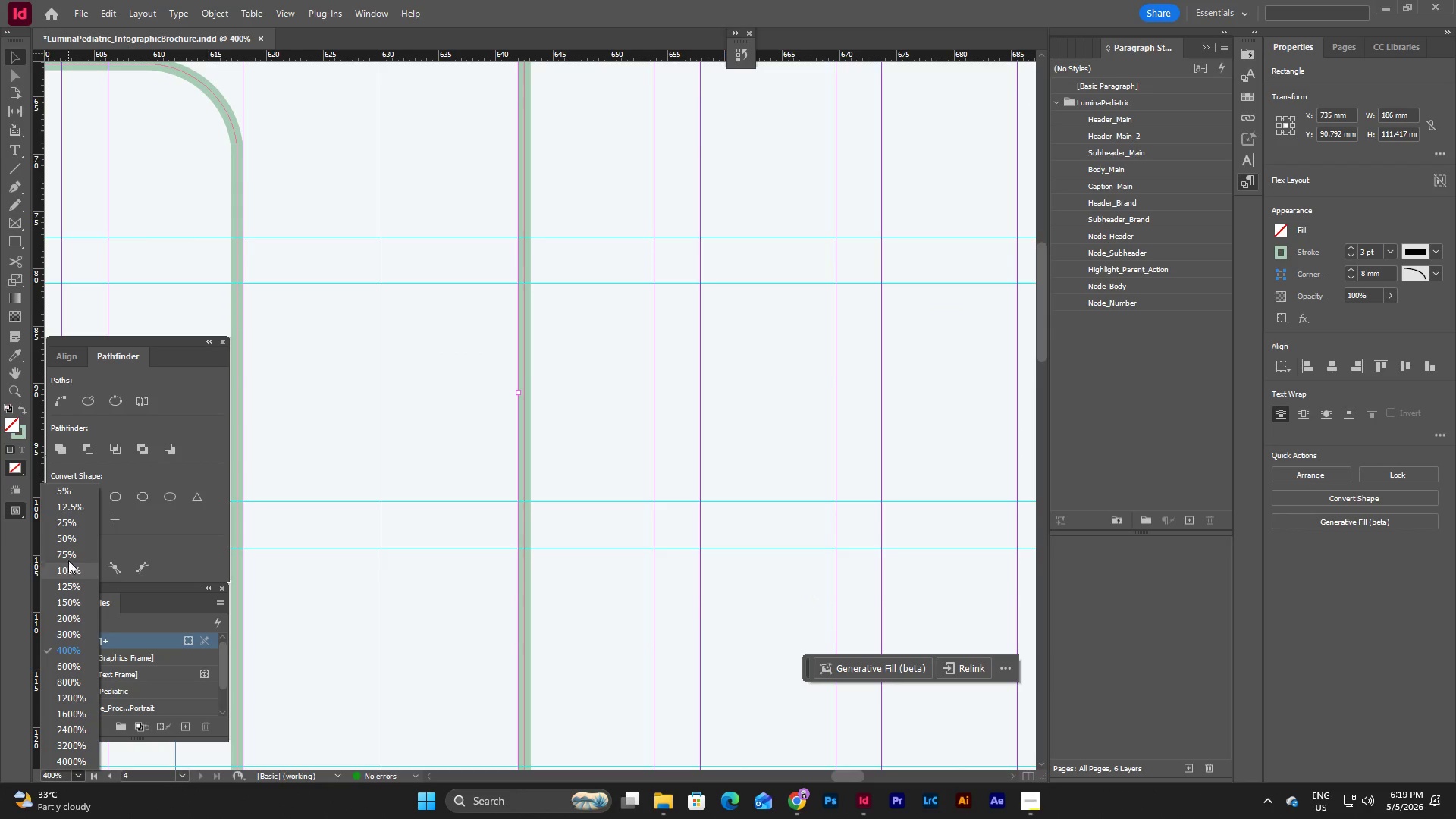 
left_click([68, 554])
 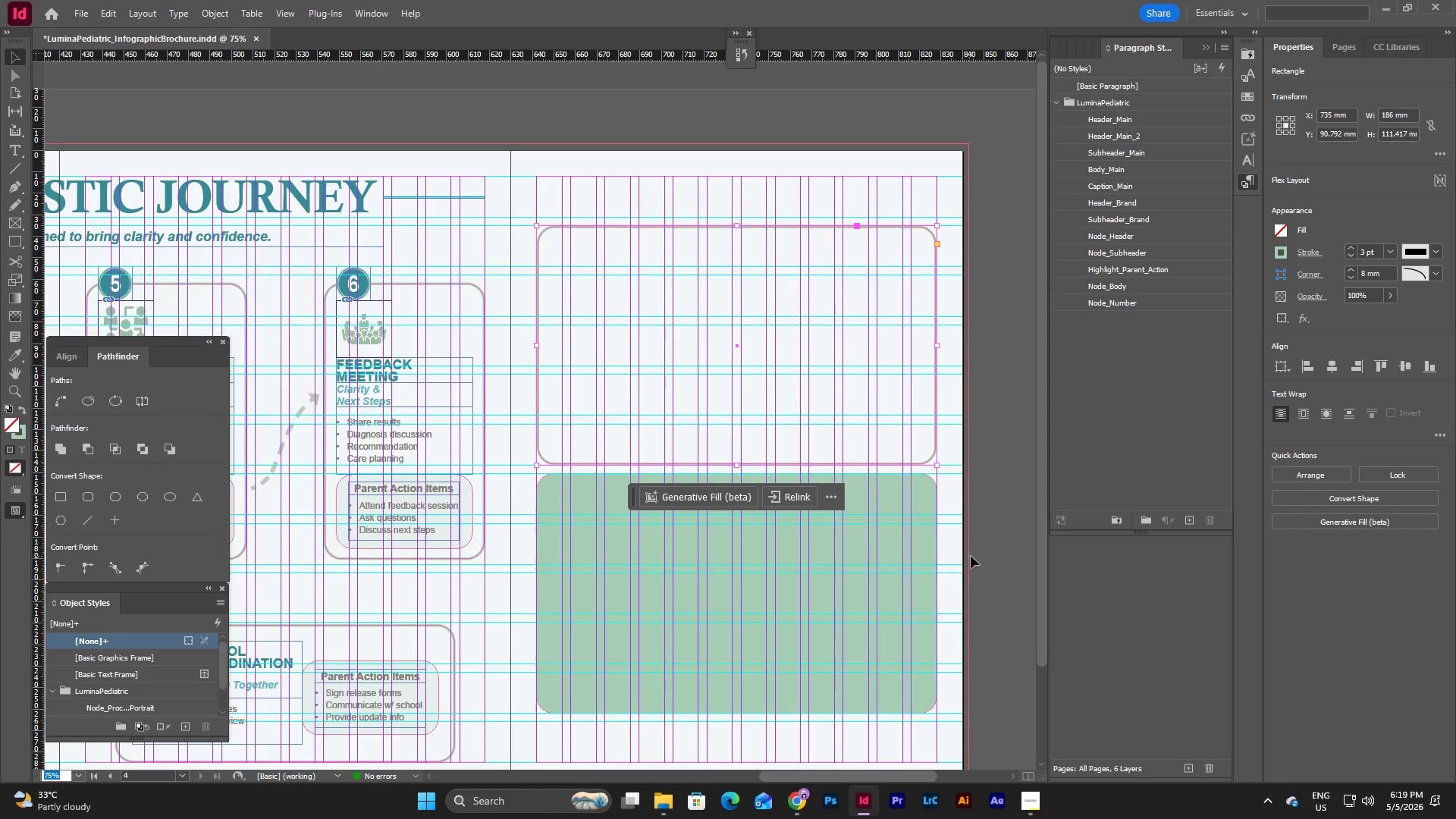 
left_click([984, 539])
 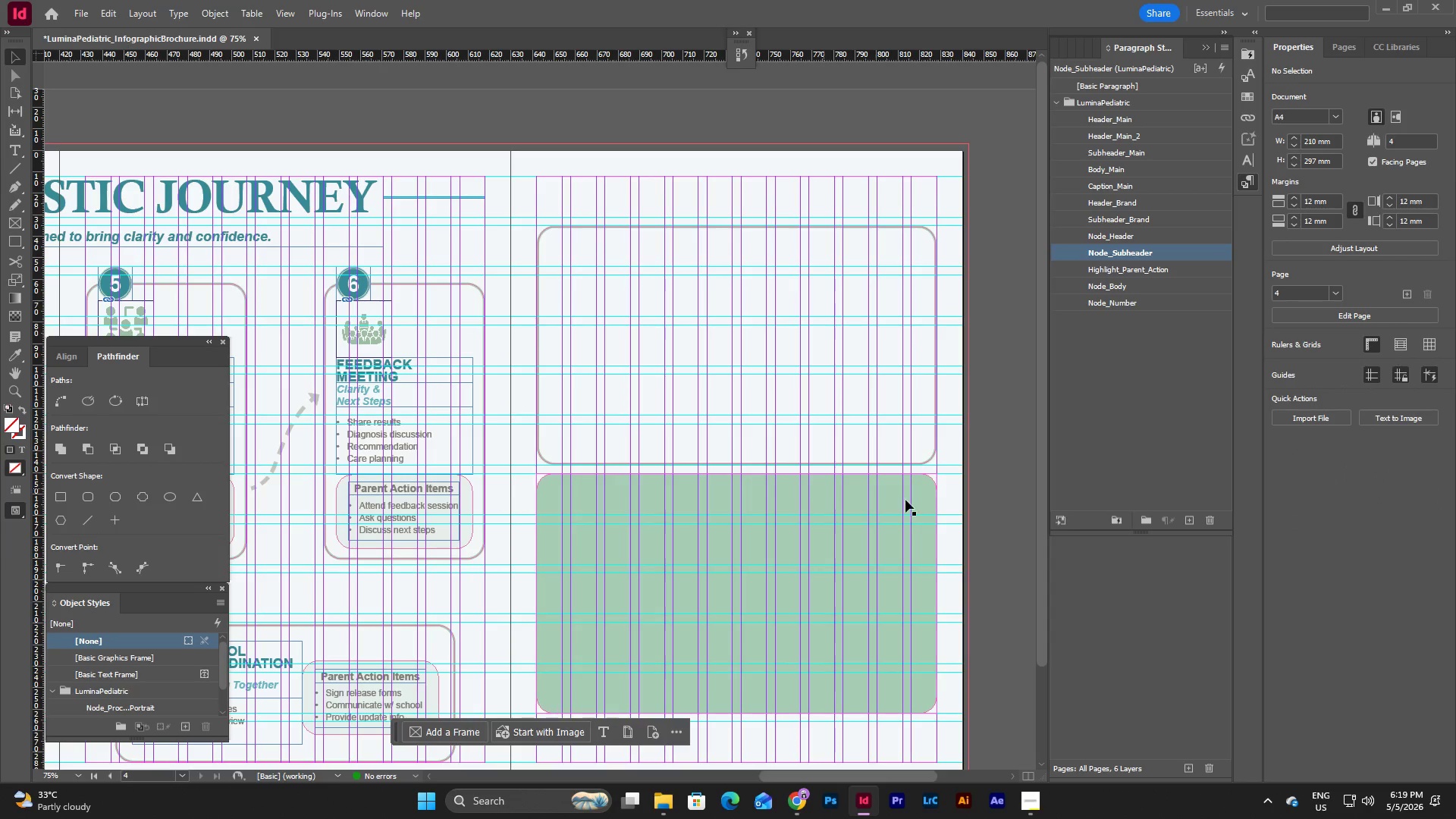 
wait(7.28)
 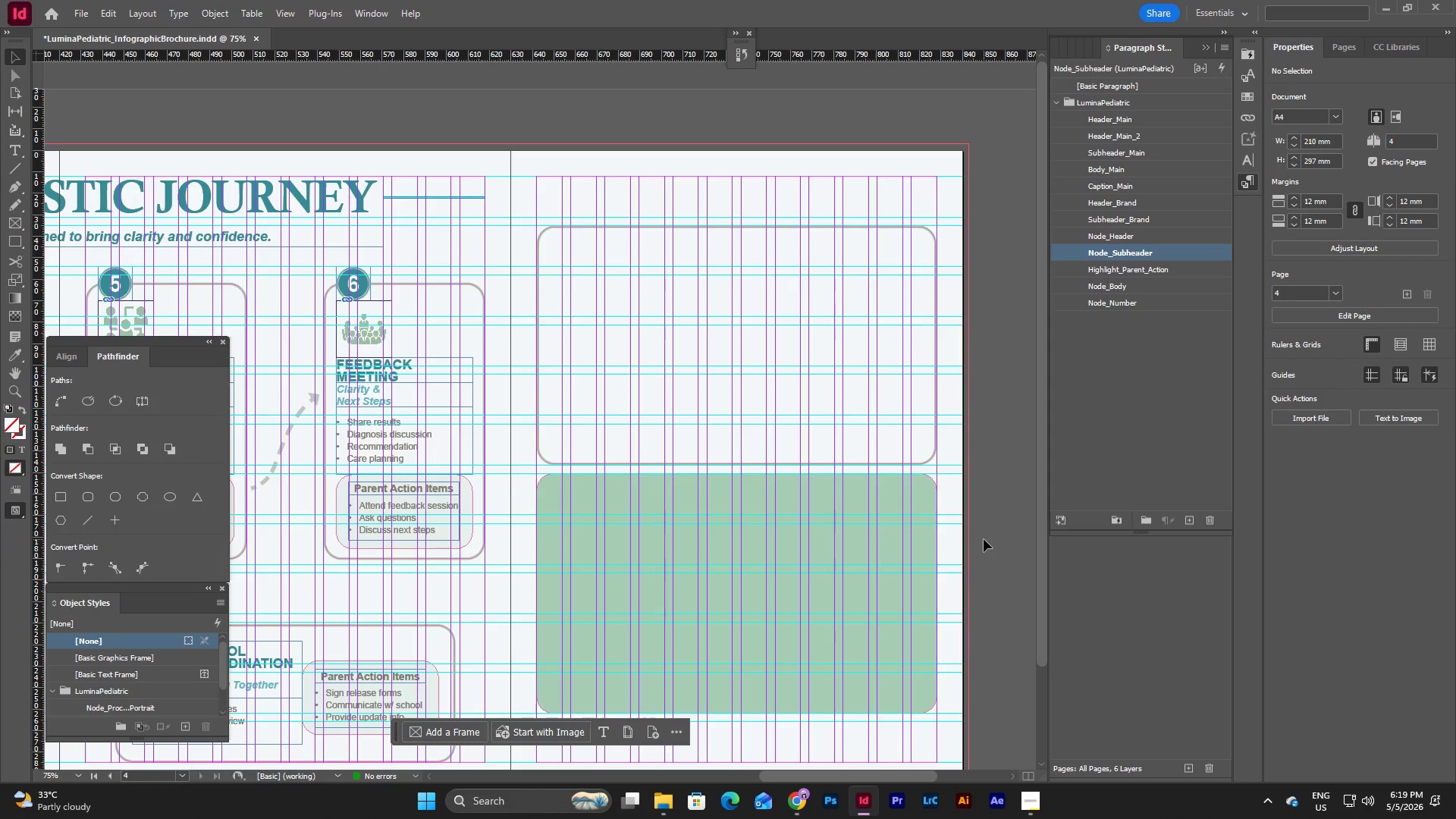 
left_click([887, 499])
 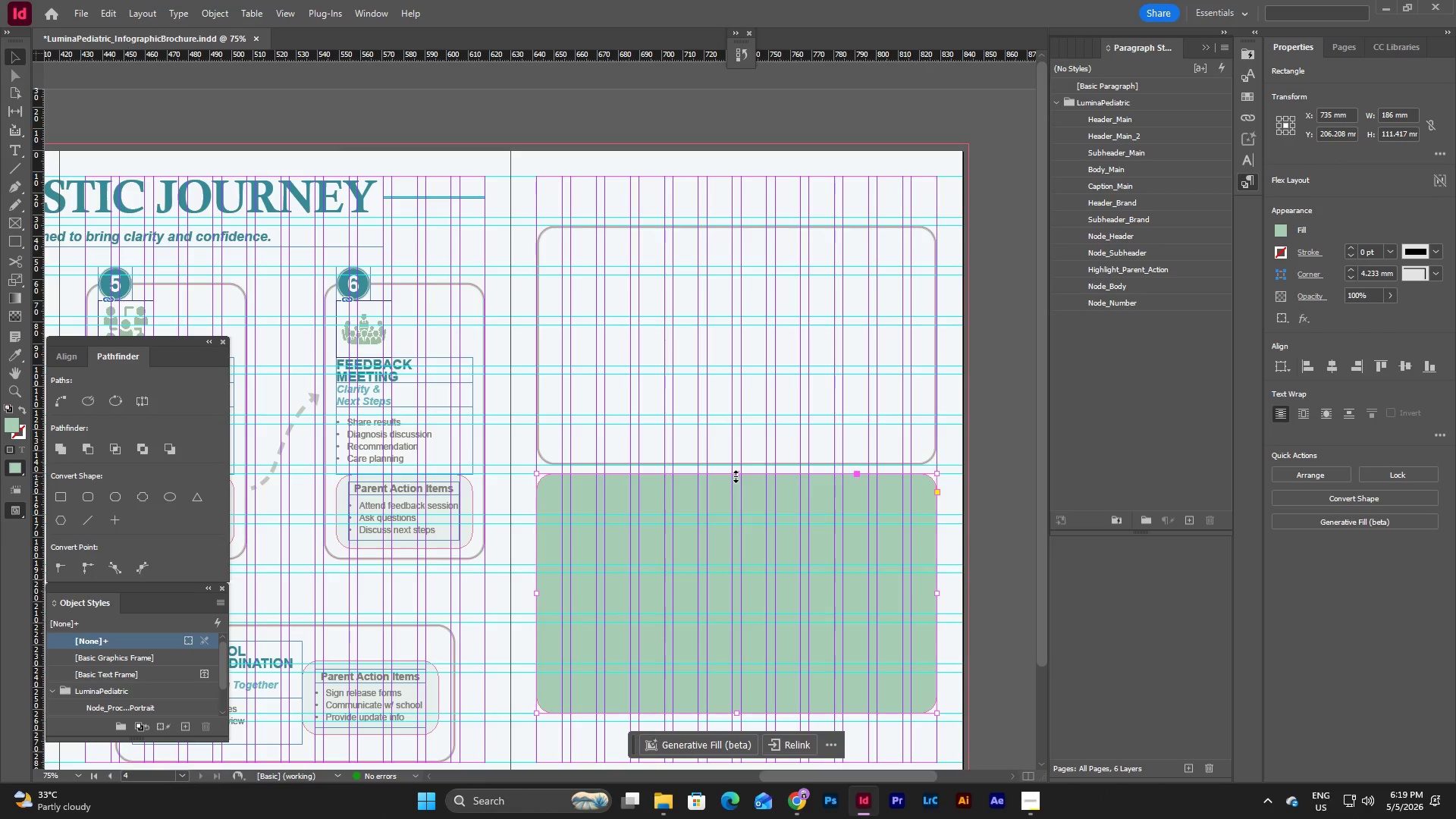 
left_click_drag(start_coordinate=[736, 476], to_coordinate=[739, 482])
 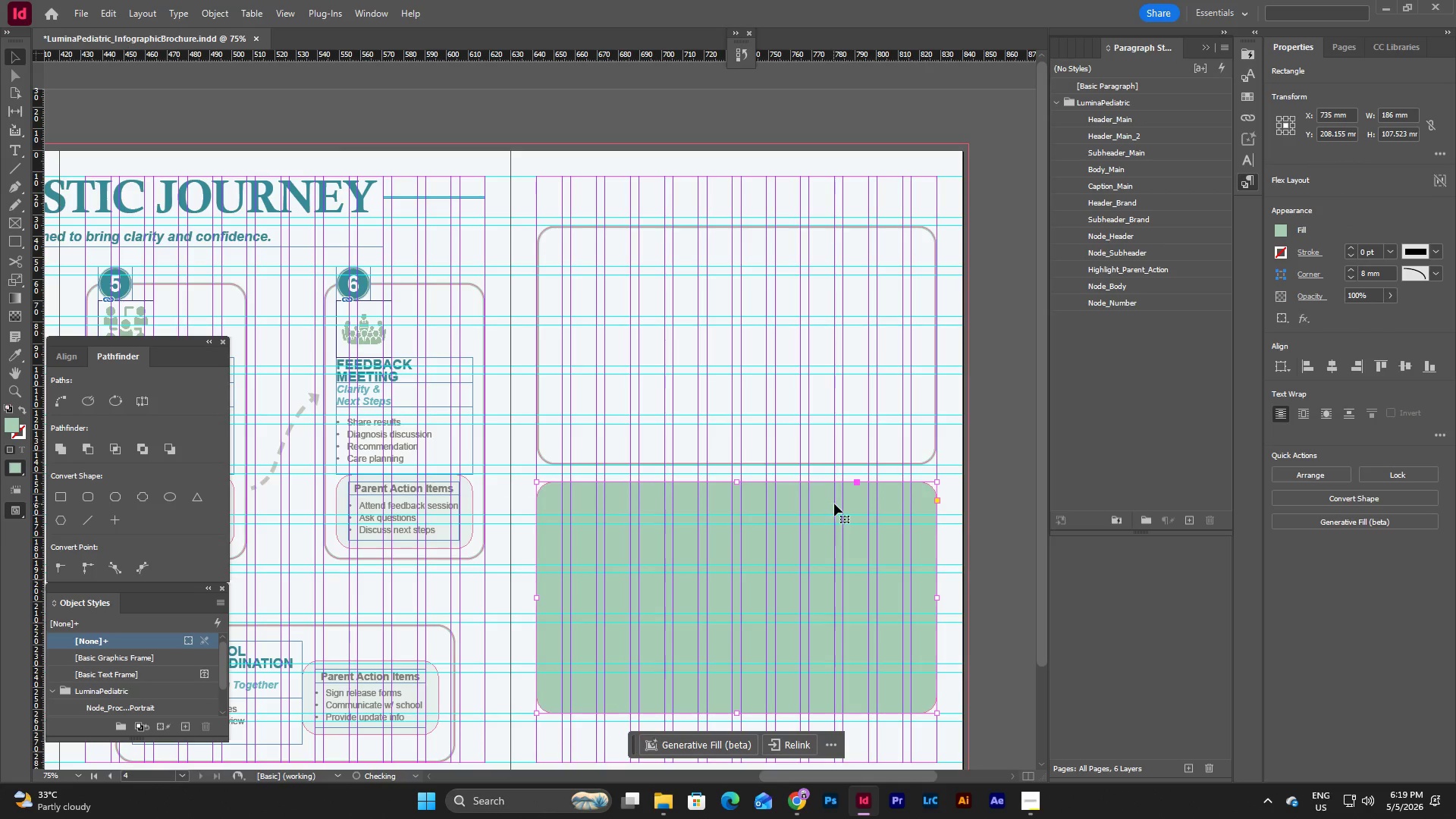 
key(Control+Z)
 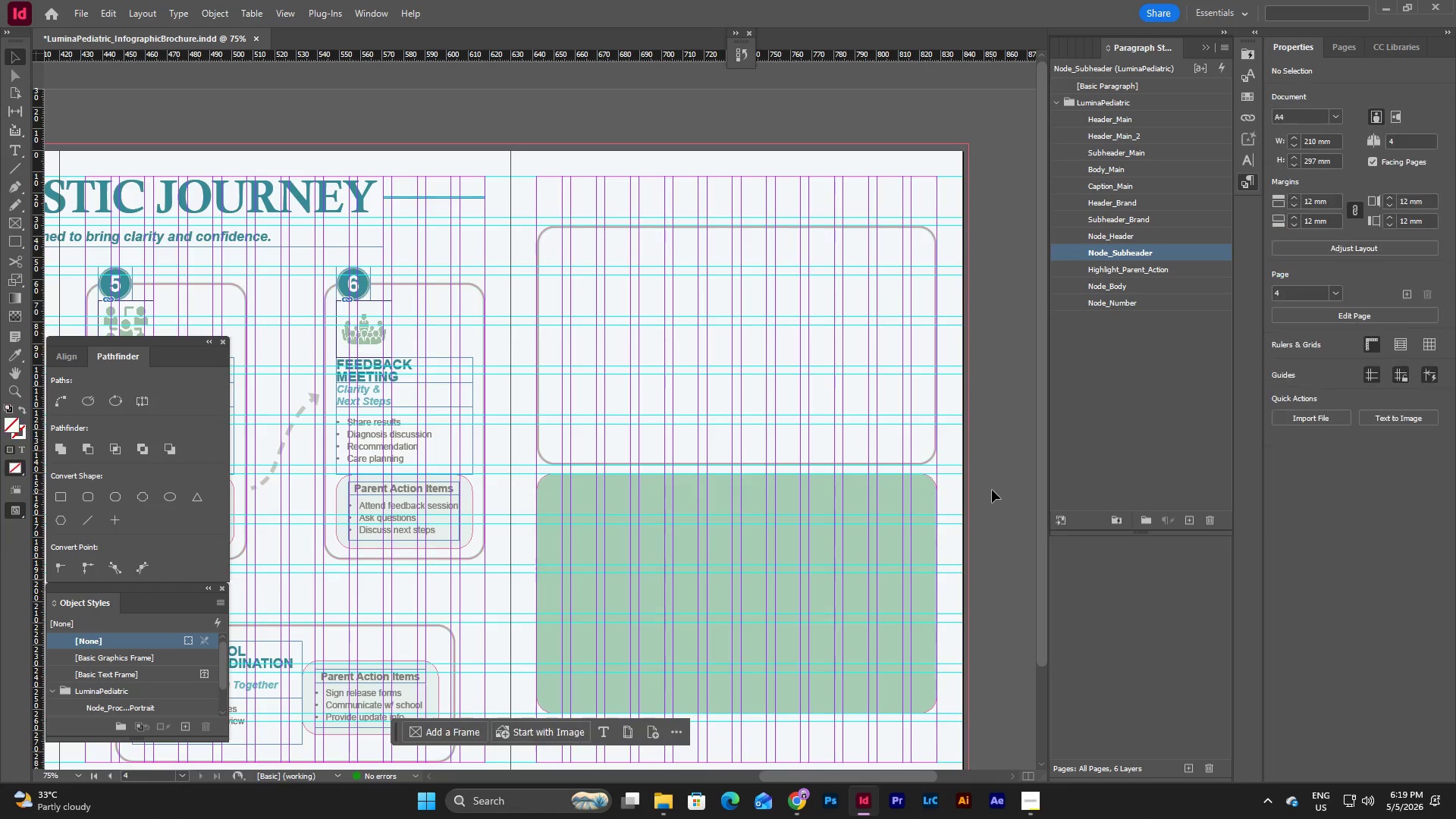 
key(W)
 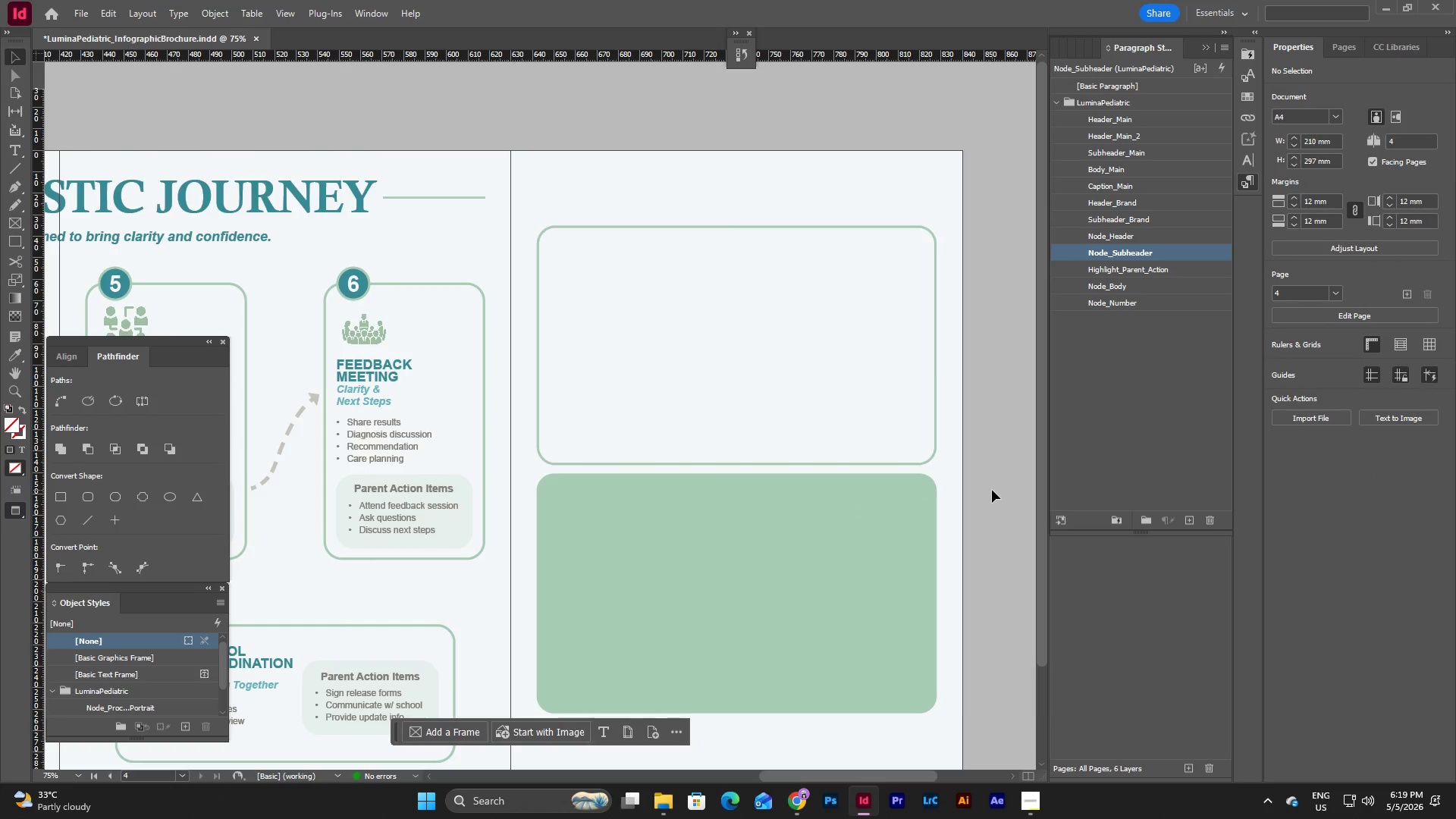 
scroll: coordinate [992, 490], scroll_direction: down, amount: 4.0
 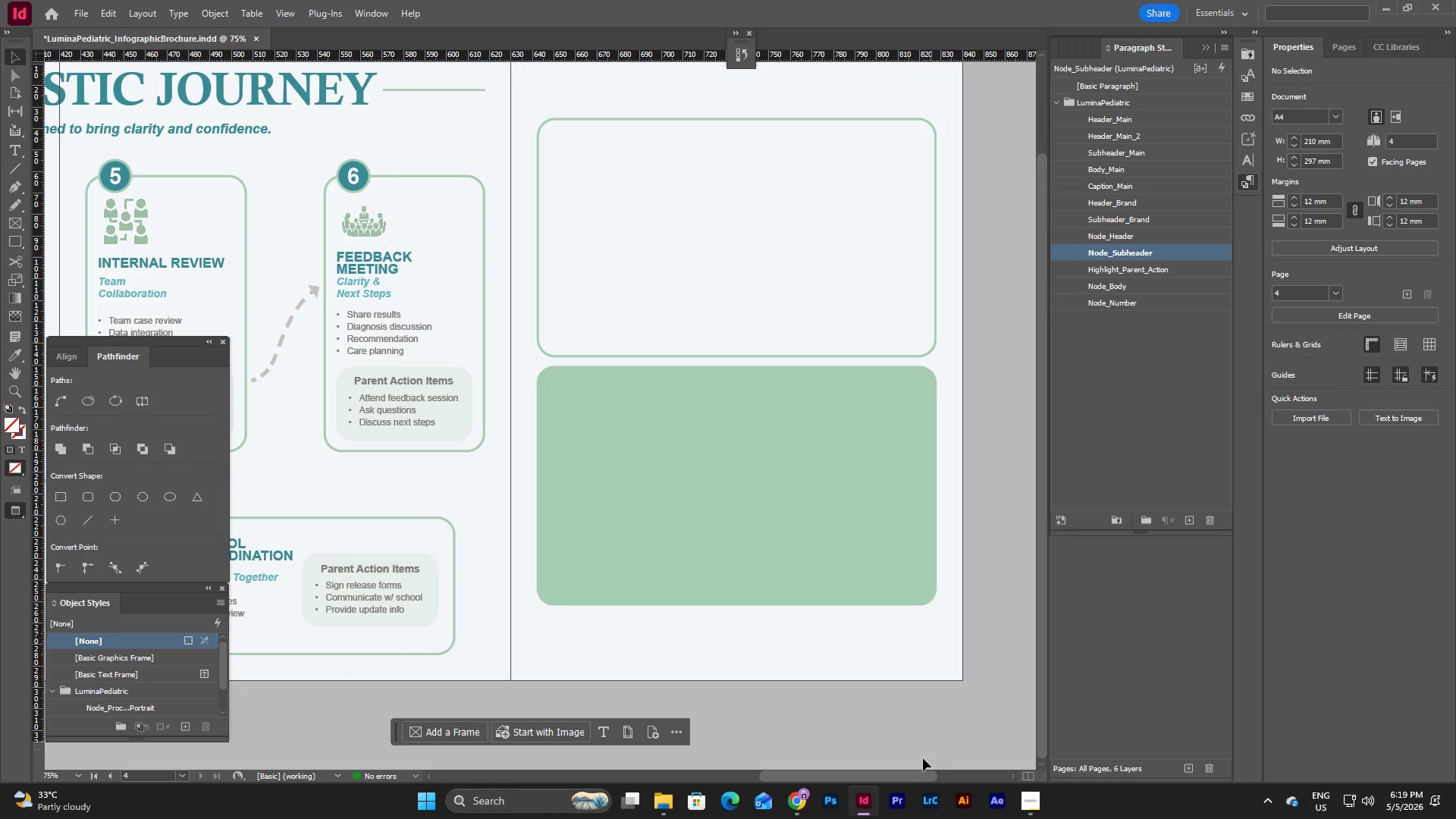 
left_click_drag(start_coordinate=[910, 778], to_coordinate=[841, 781])
 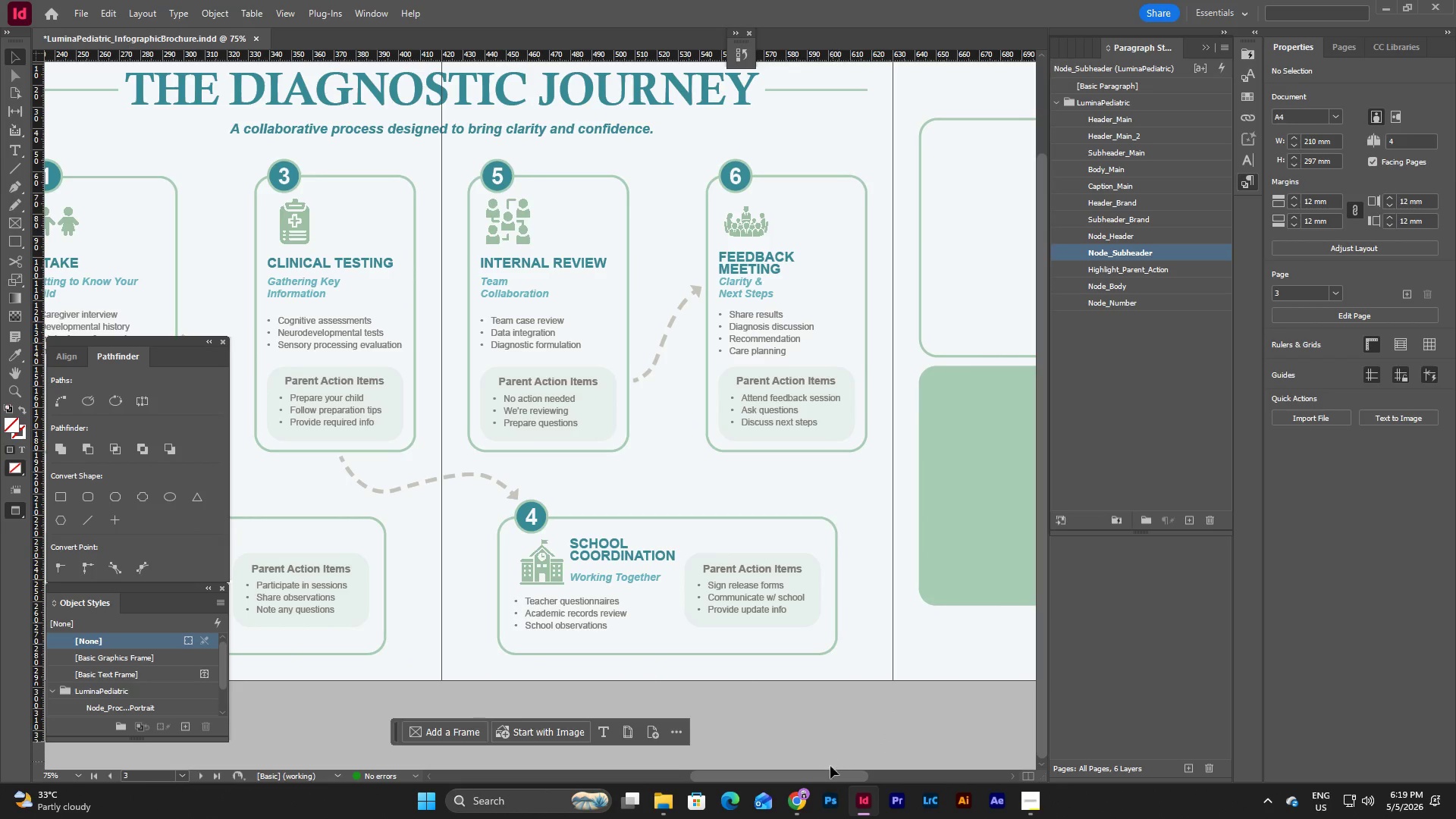 
left_click_drag(start_coordinate=[827, 775], to_coordinate=[857, 776])
 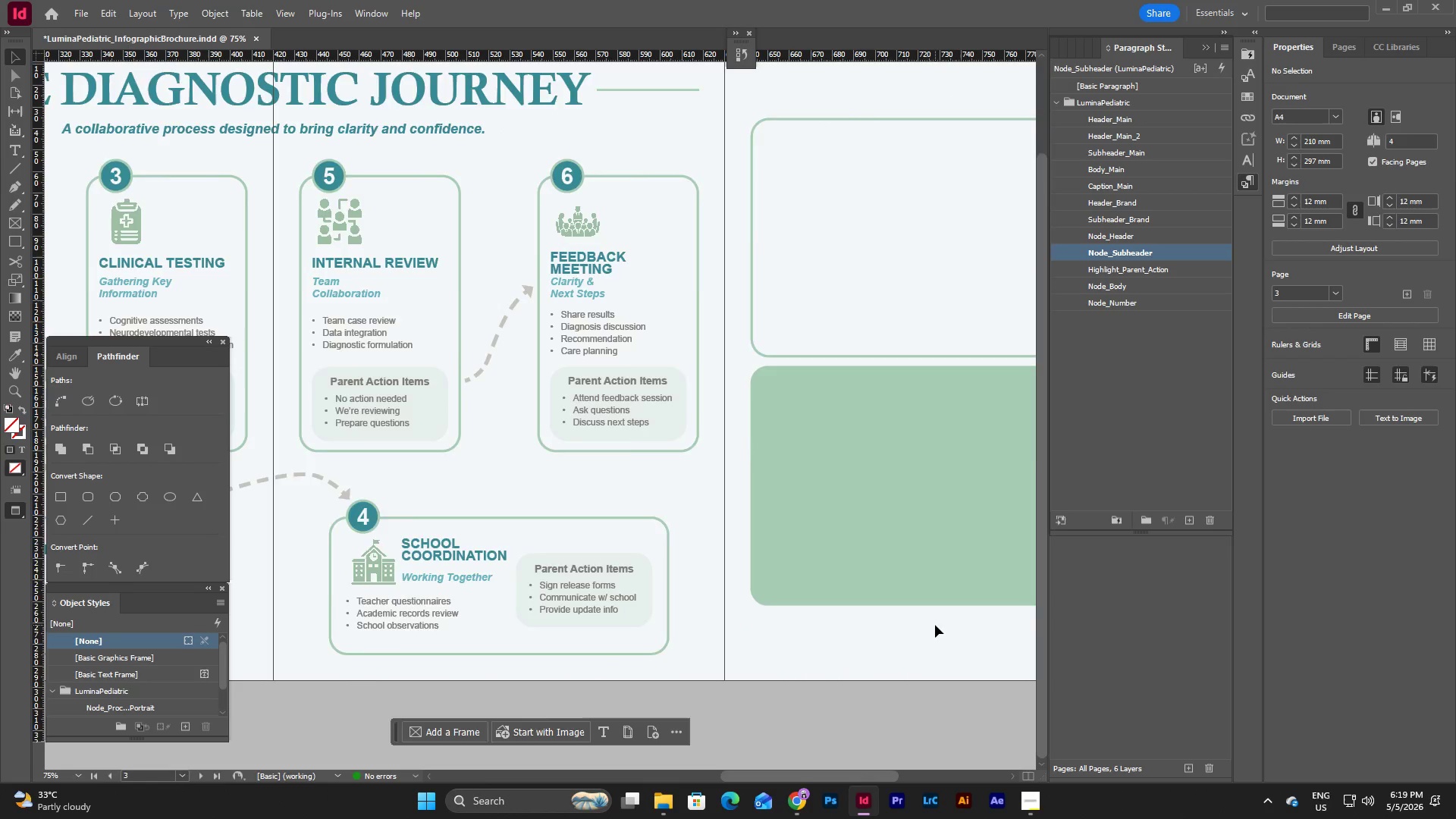 
scroll: coordinate [935, 625], scroll_direction: up, amount: 4.0
 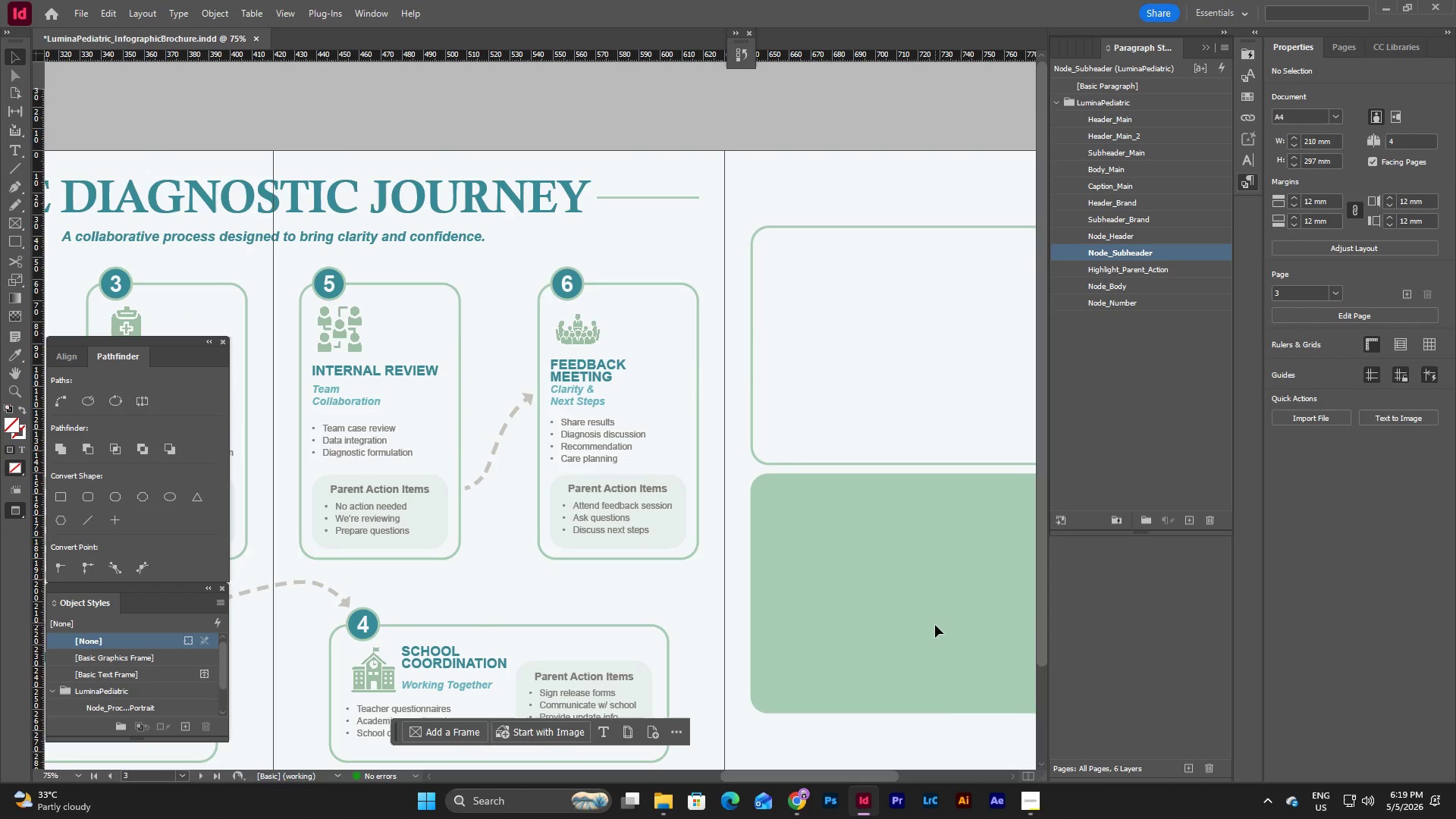 
scroll: coordinate [935, 625], scroll_direction: down, amount: 4.0
 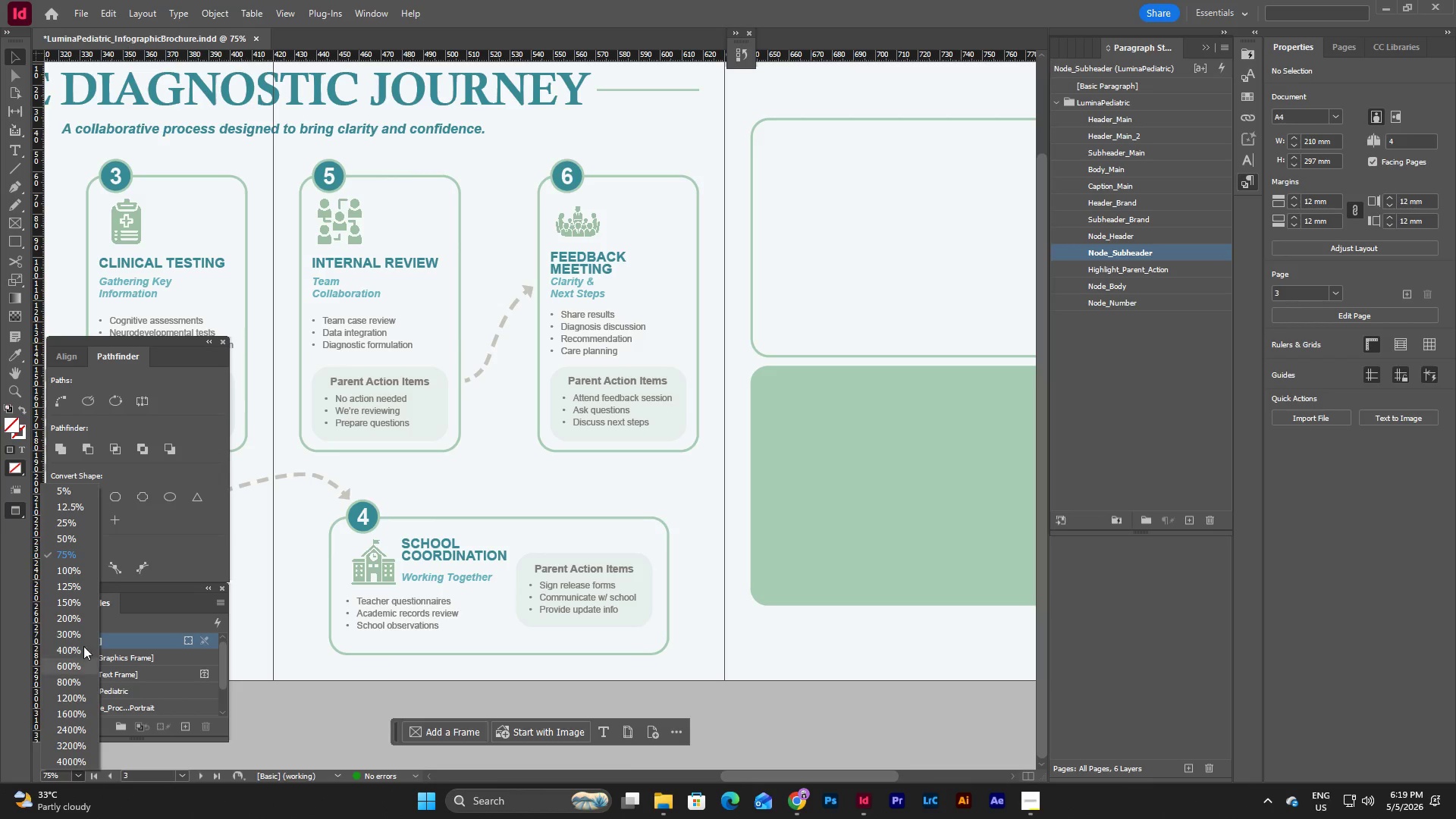 
left_click([74, 522])
 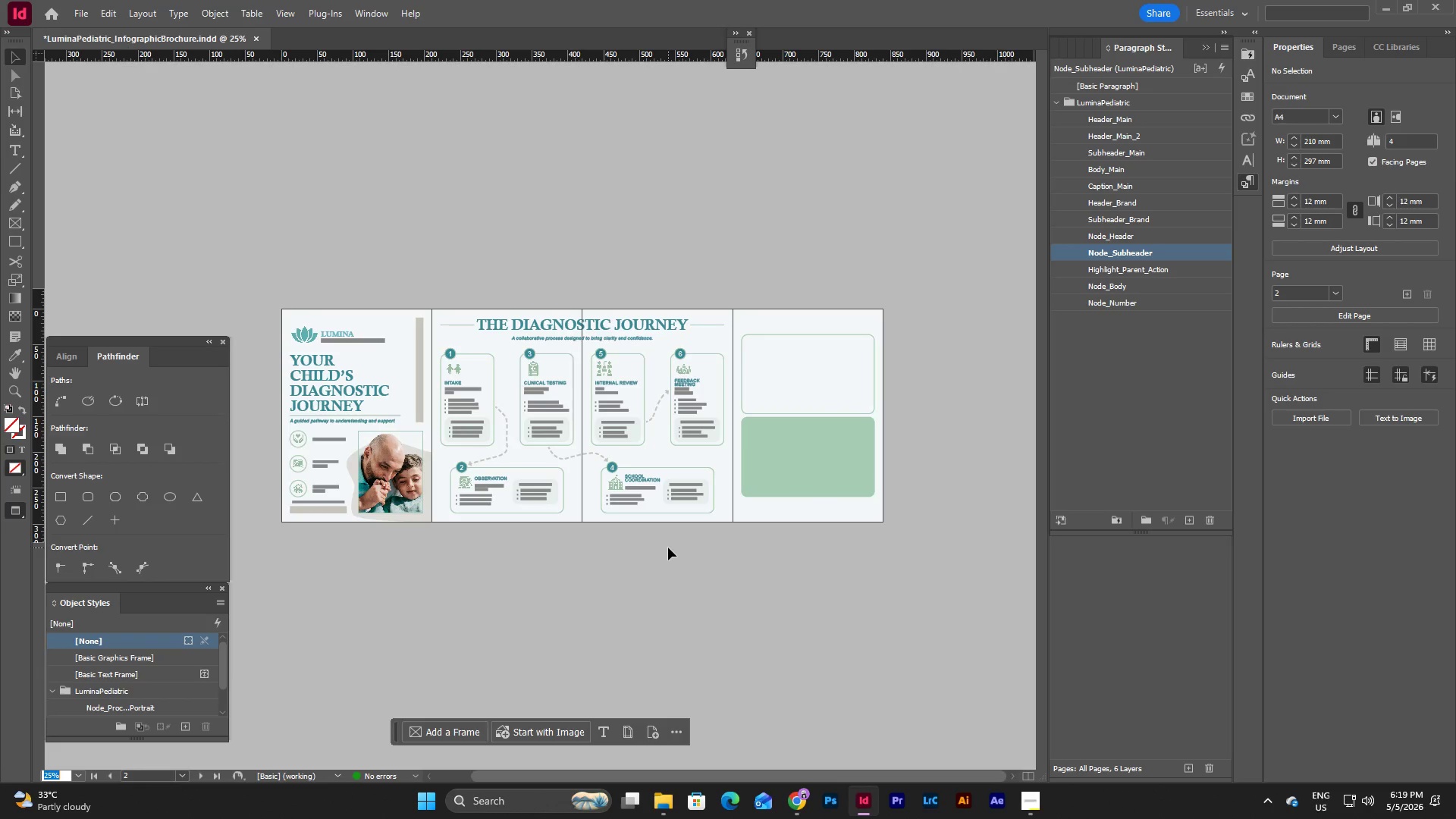 
left_click([767, 651])
 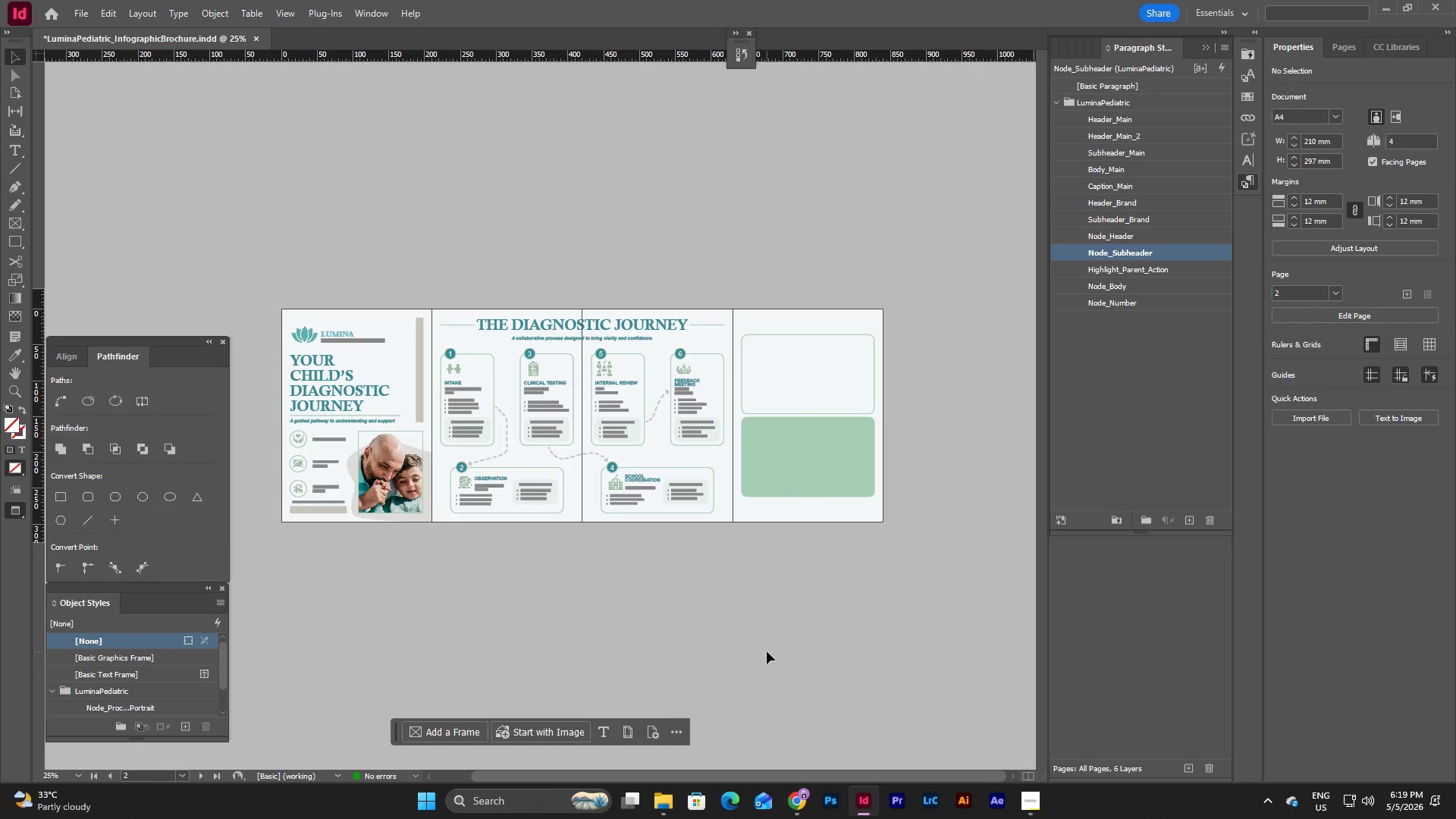 
wait(5.67)
 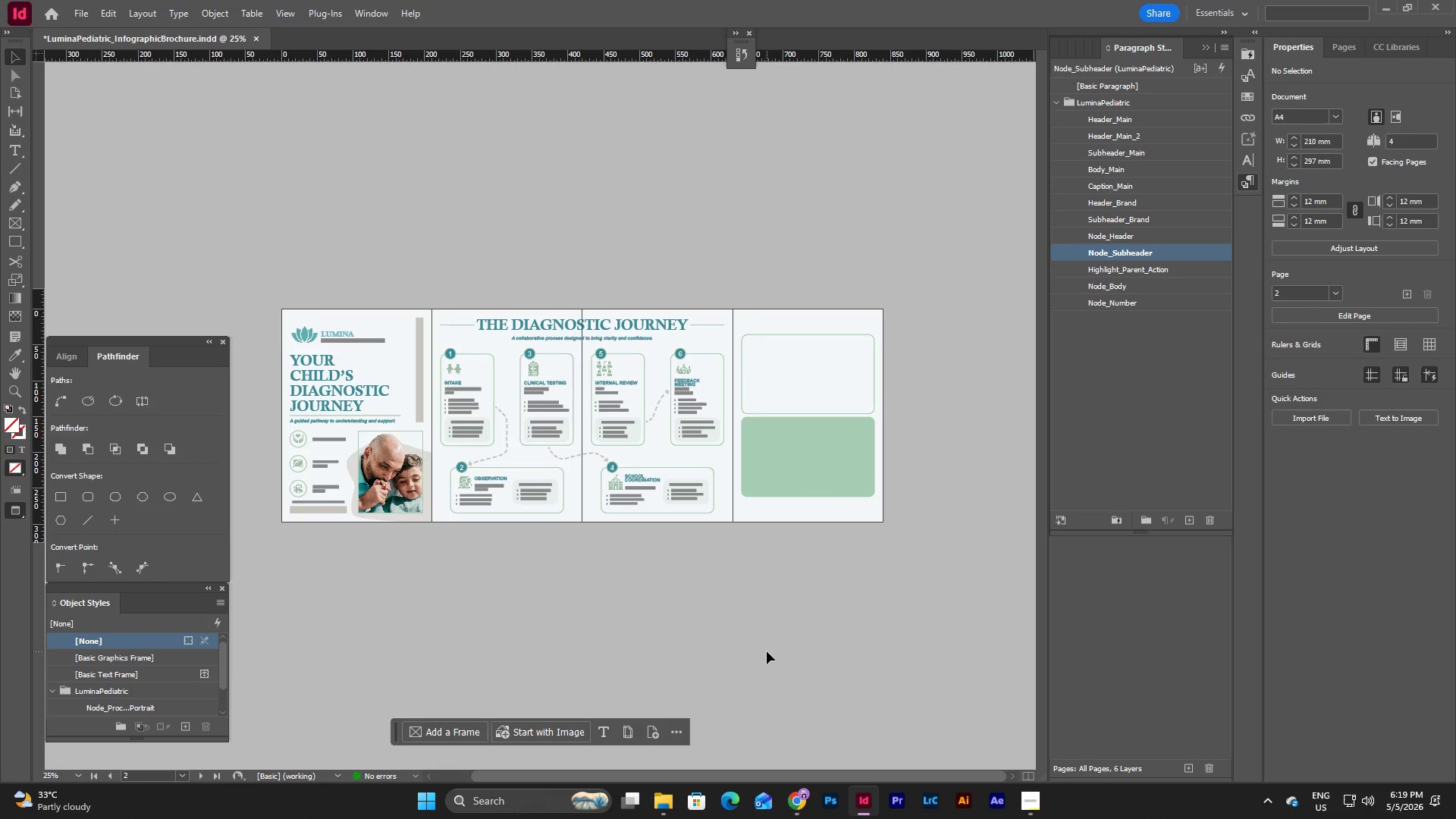 
type(wwww)
 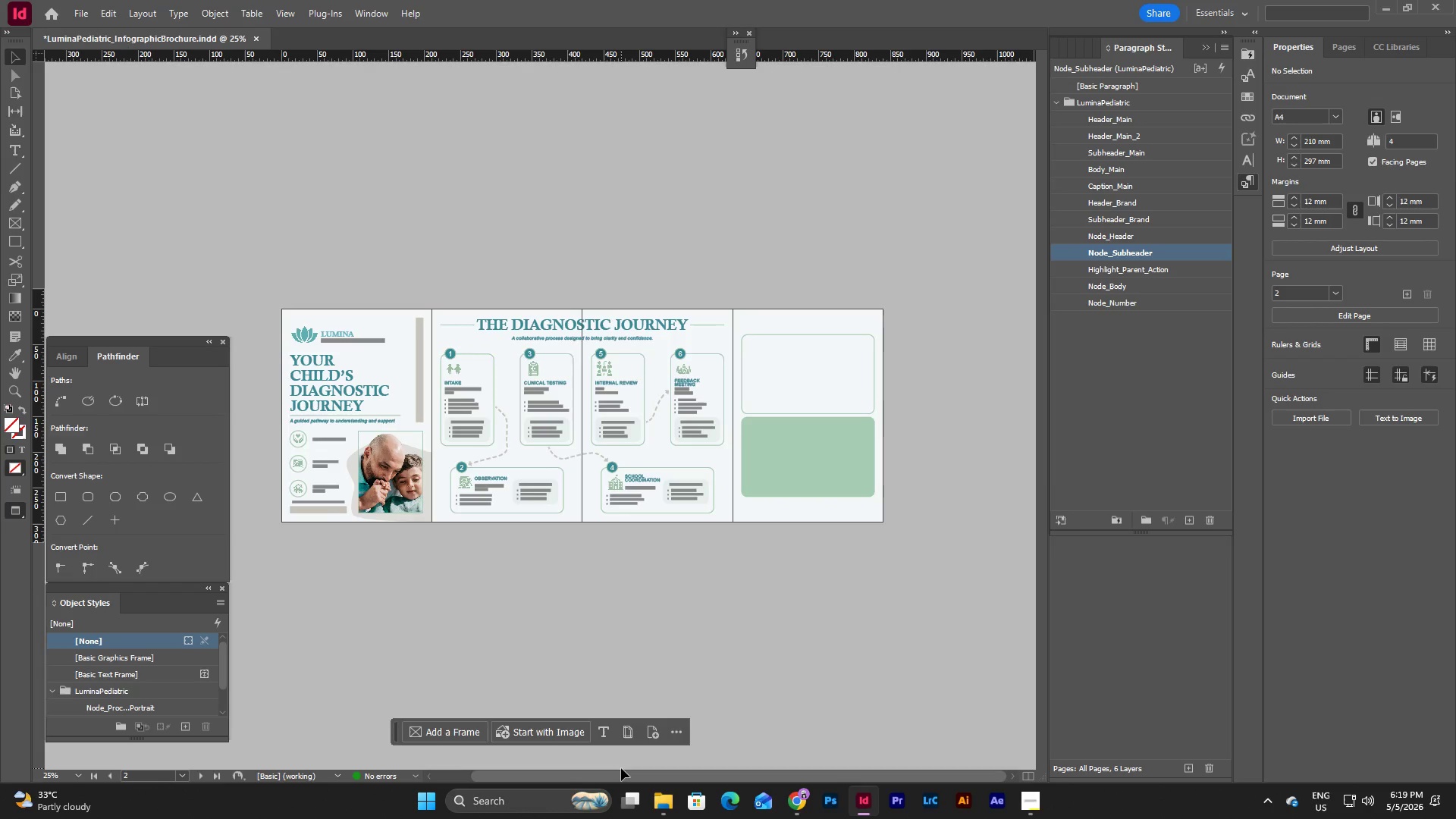 
left_click_drag(start_coordinate=[621, 774], to_coordinate=[578, 778])
 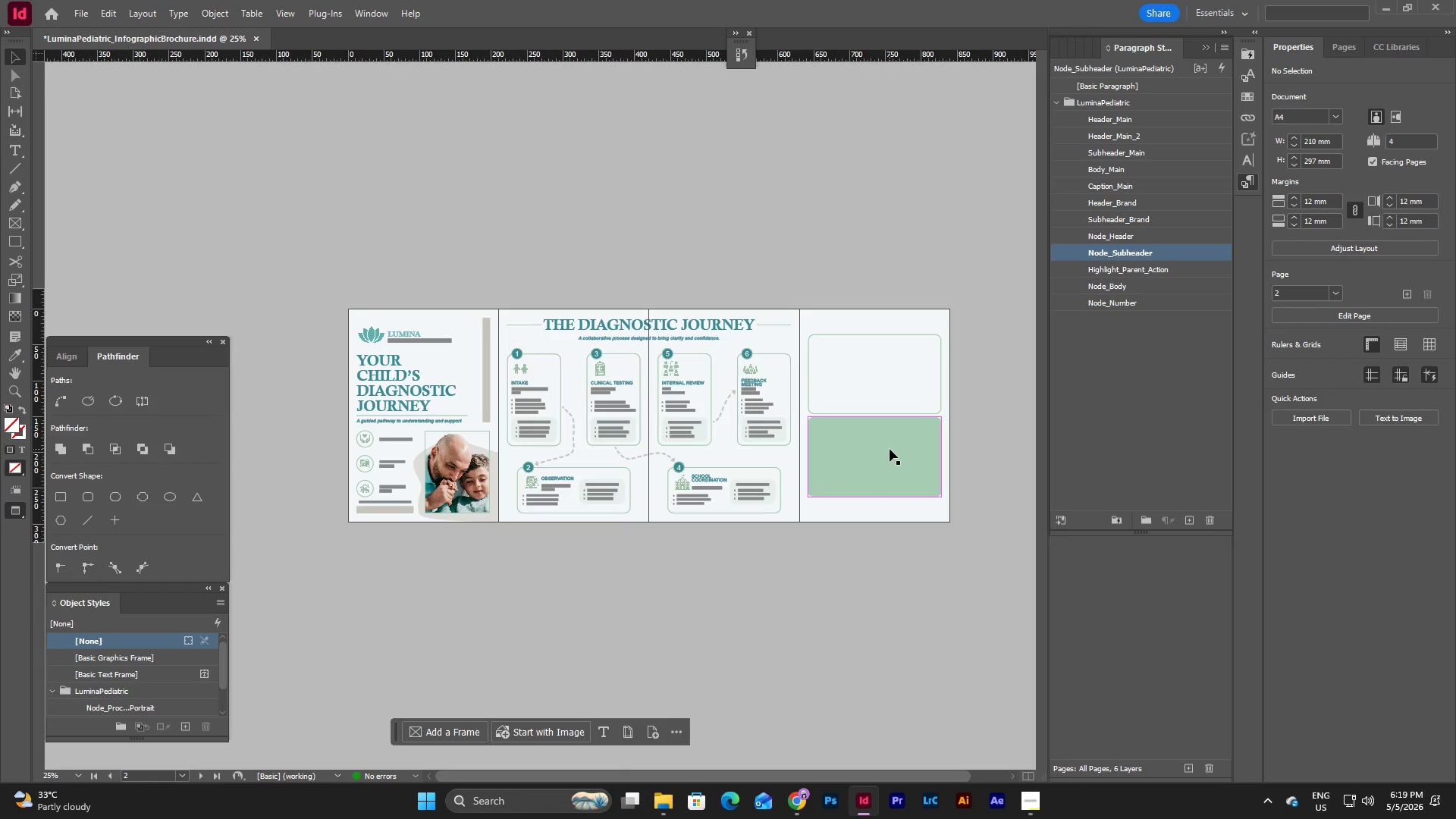 
left_click([890, 449])
 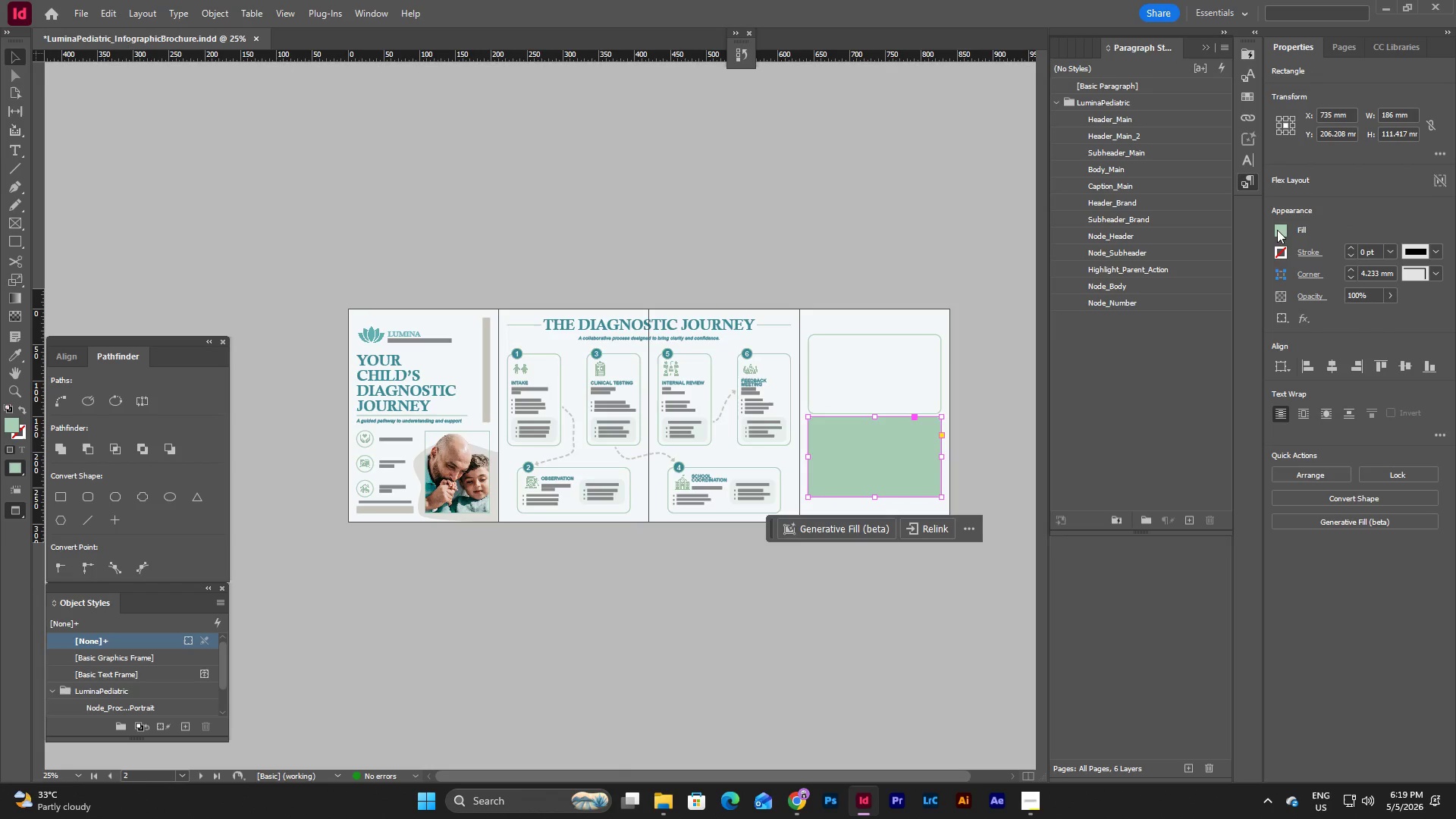 
left_click([1280, 231])
 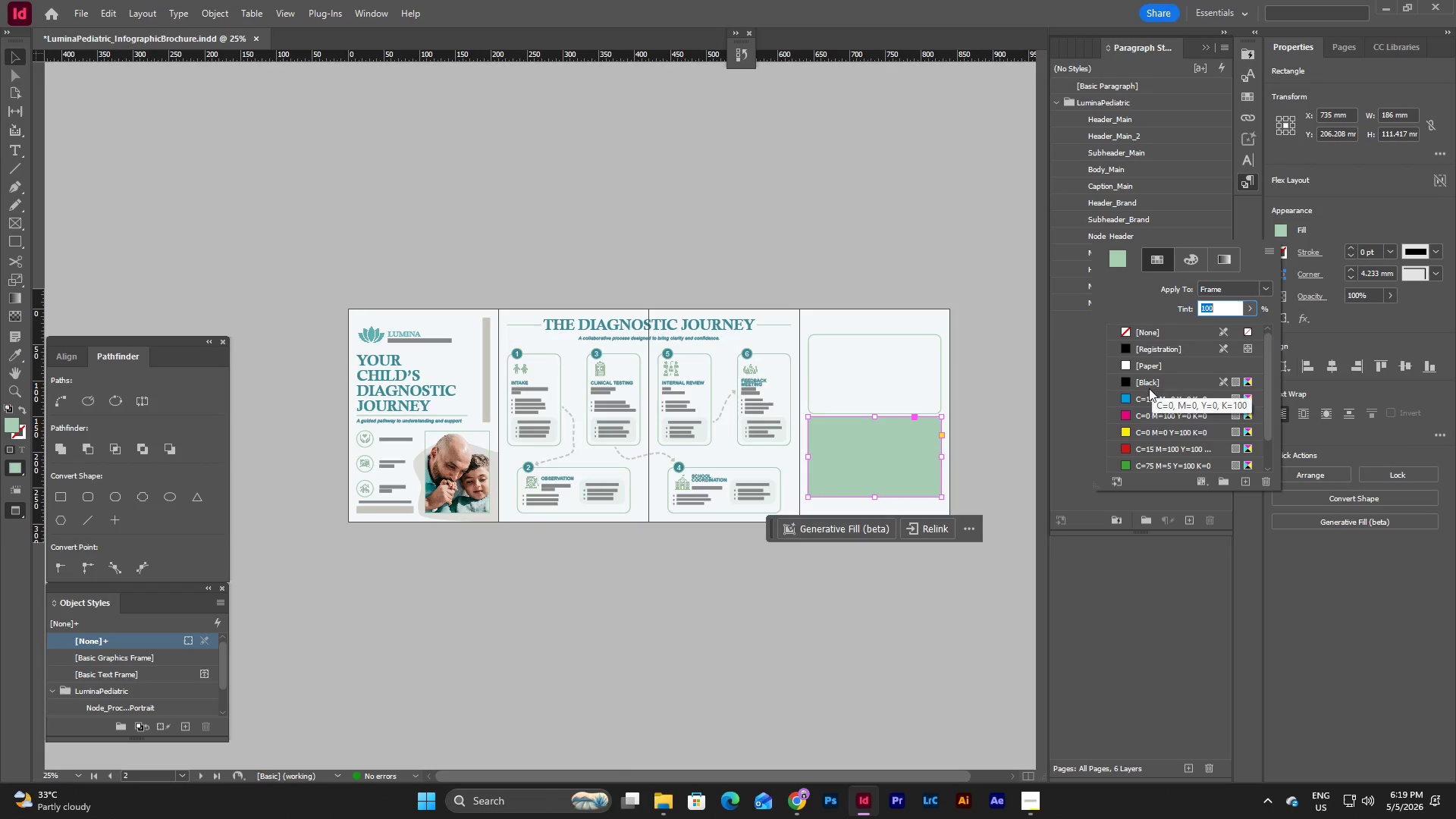 
scroll: coordinate [1147, 400], scroll_direction: down, amount: 10.0
 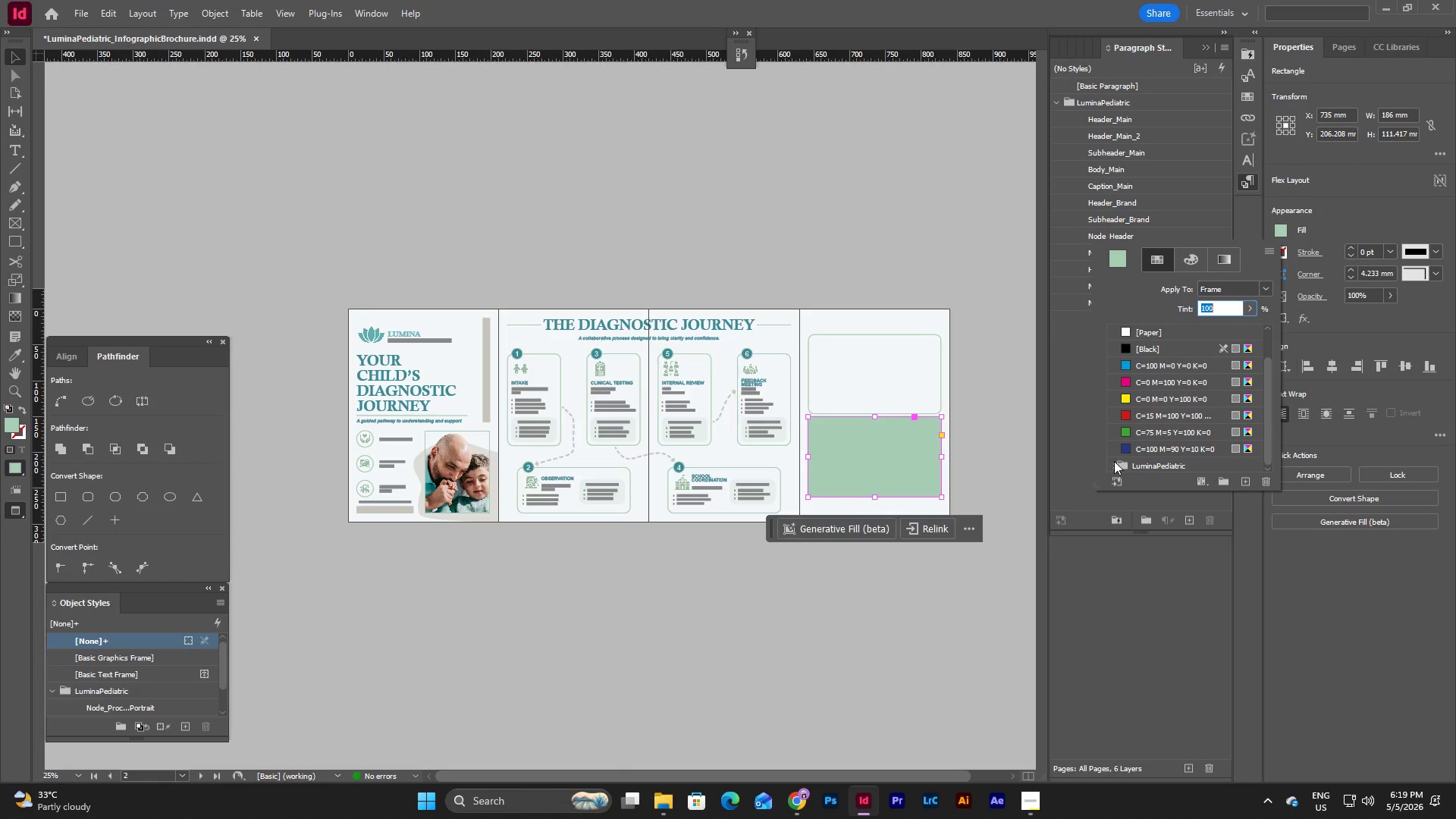 
left_click([1114, 461])
 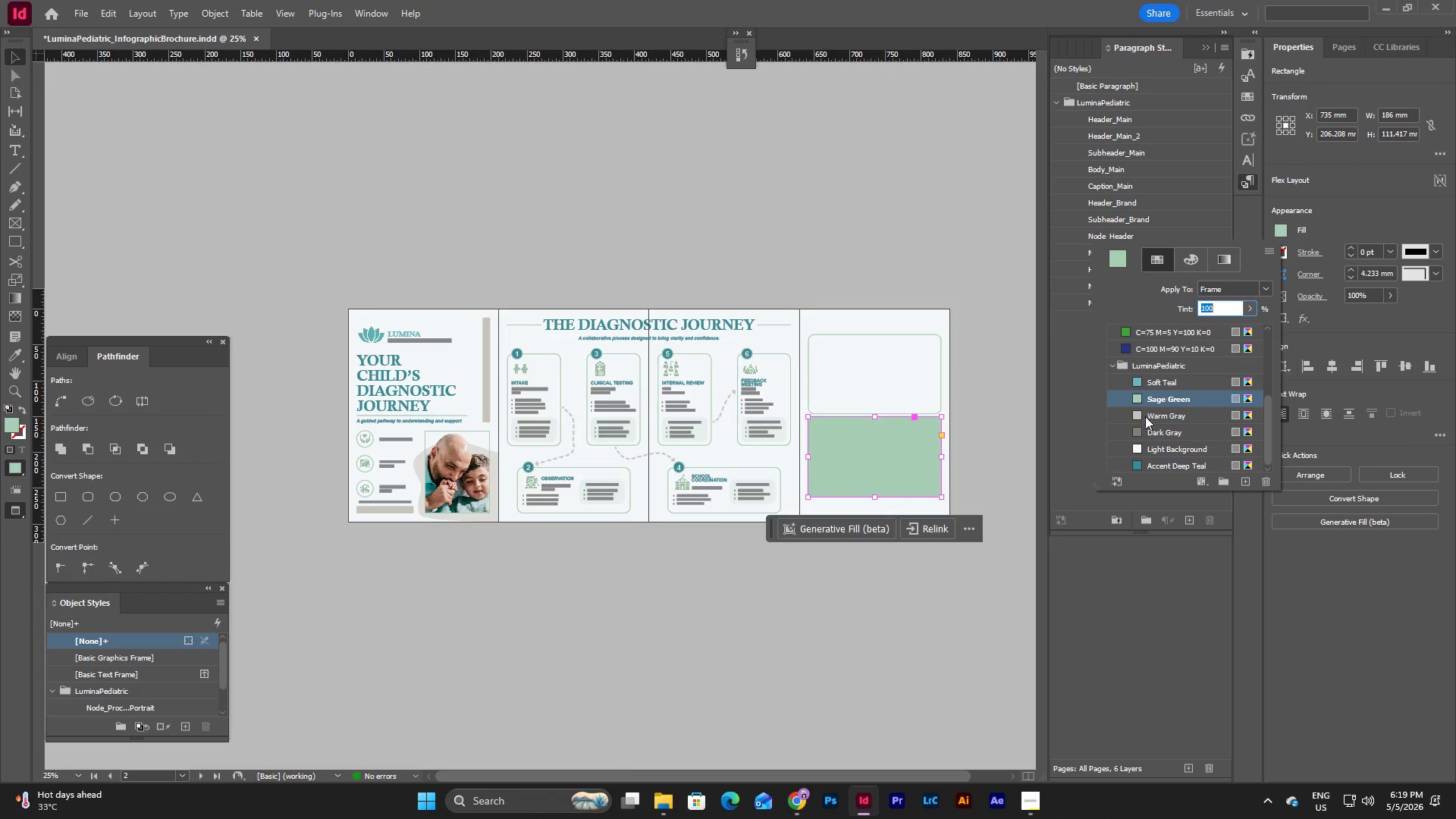 
left_click([1147, 416])
 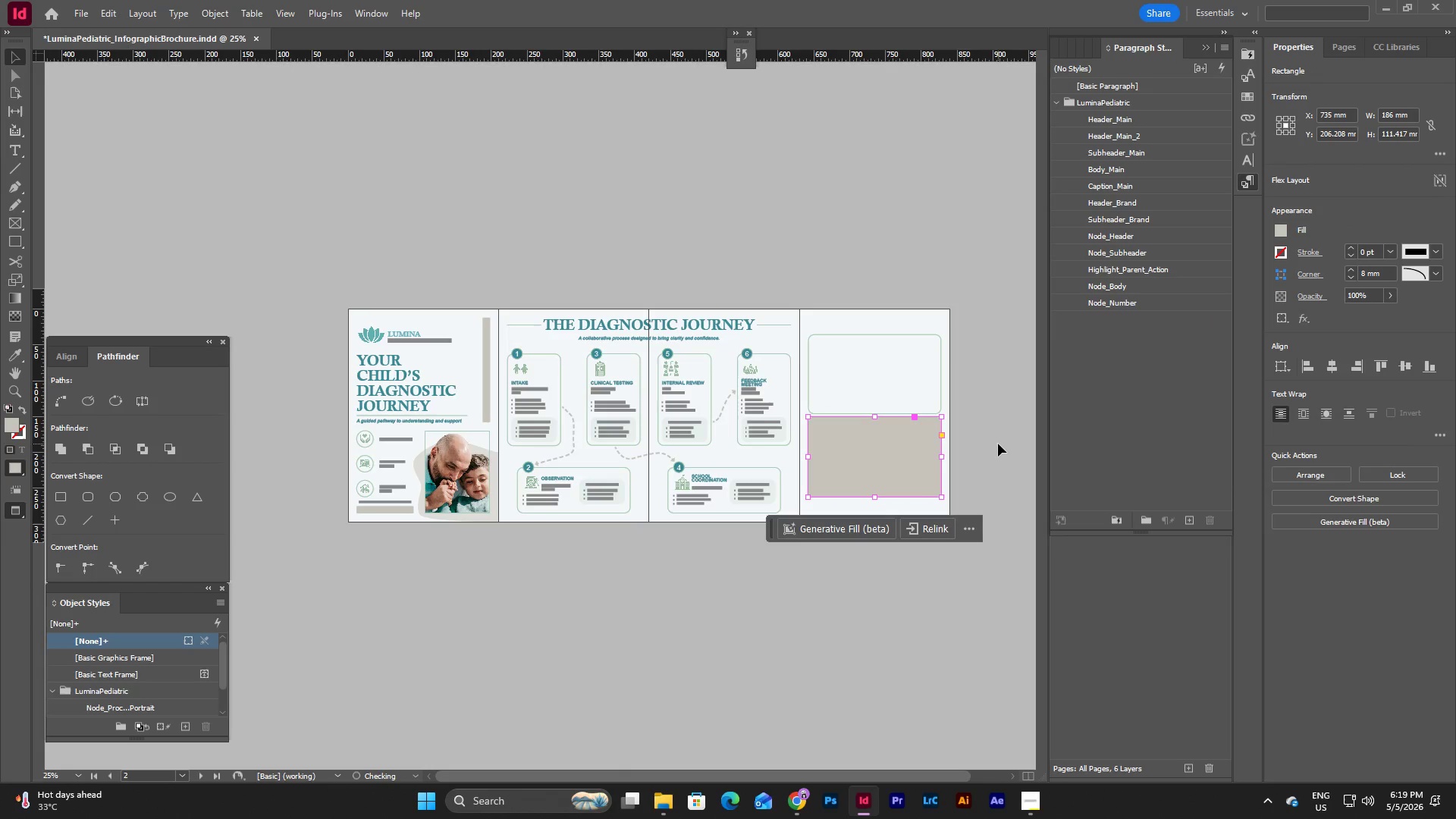 
double_click([998, 444])
 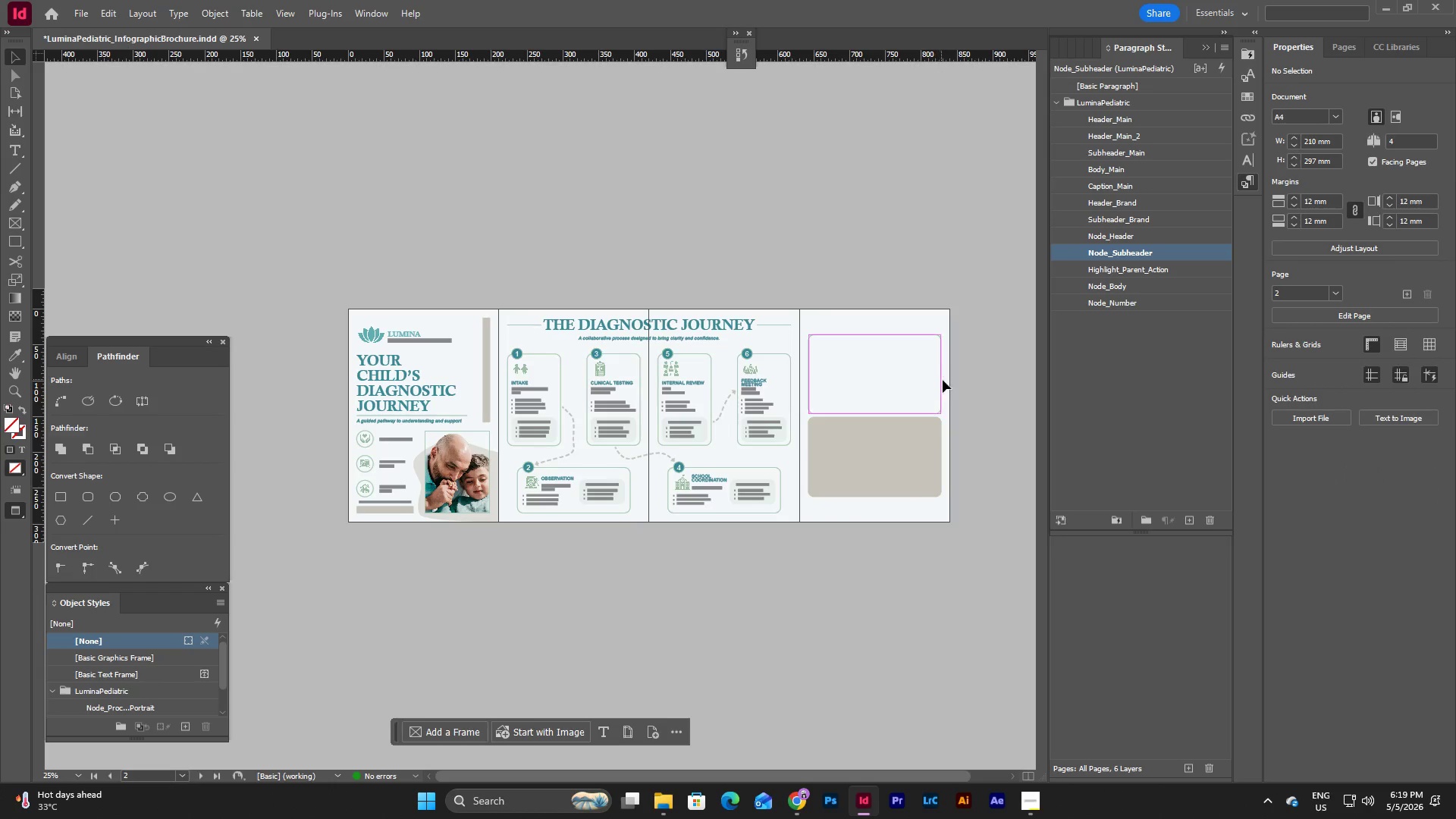 
left_click([941, 380])
 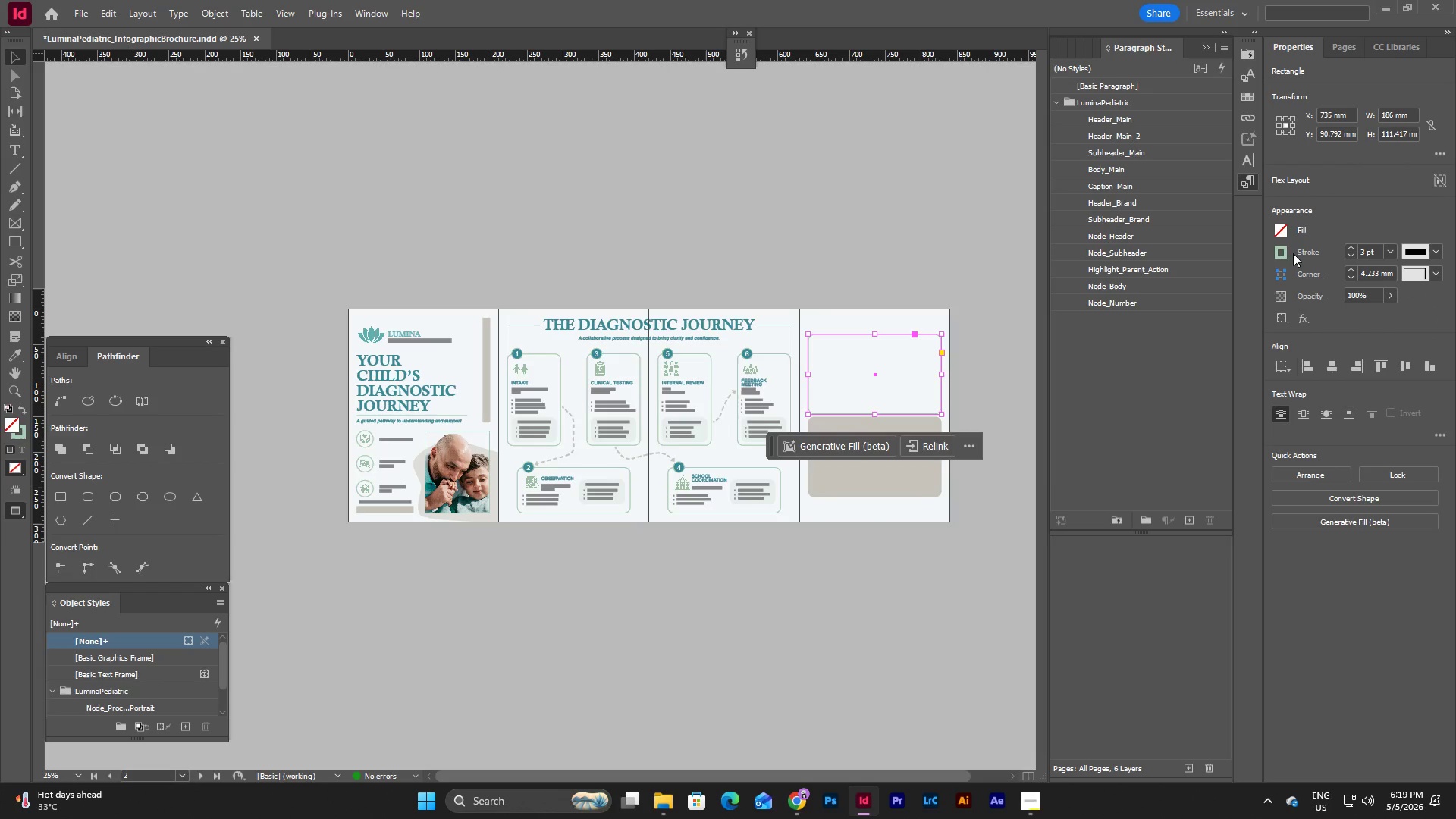 
left_click([1284, 248])
 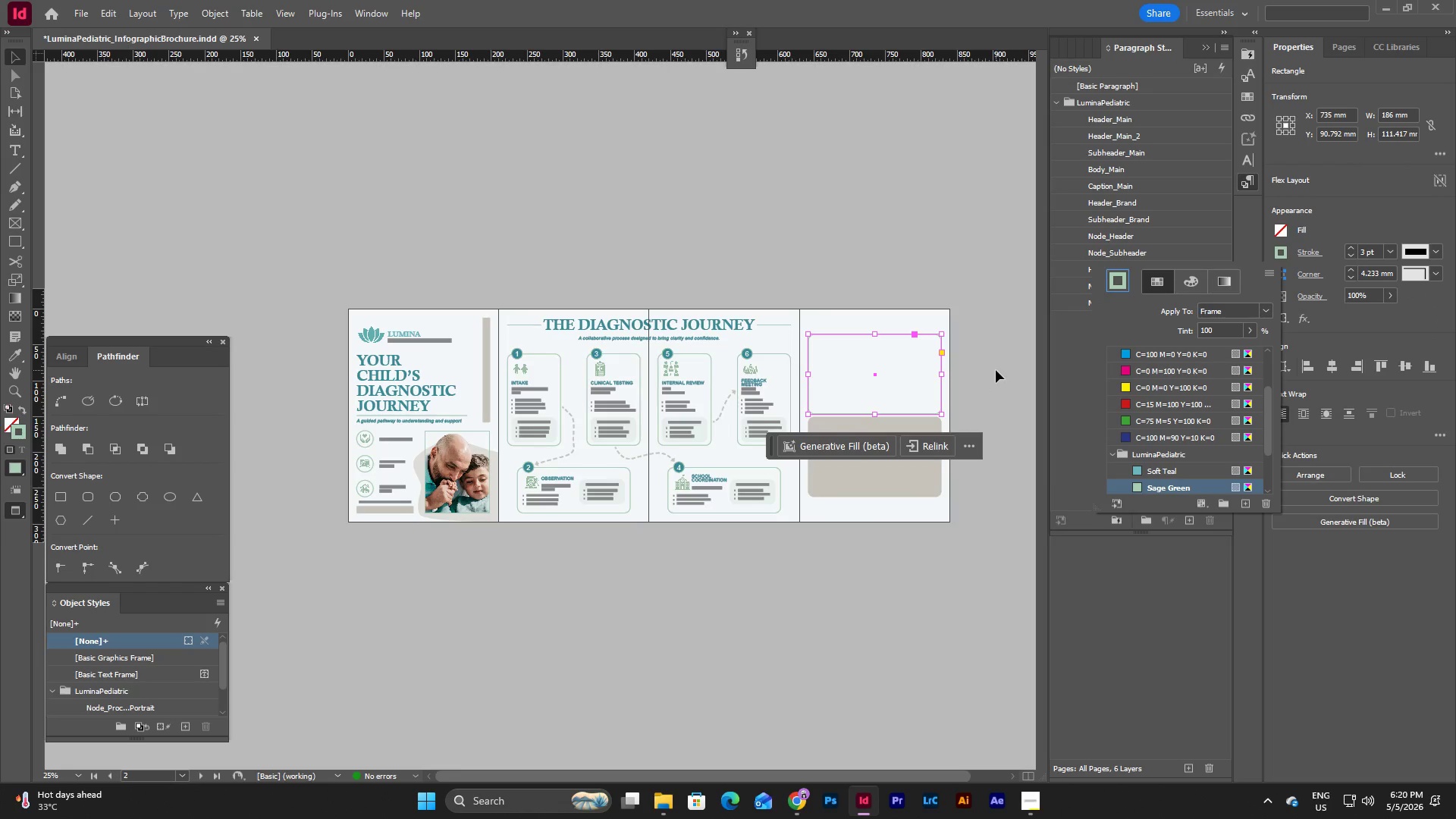 
double_click([996, 370])
 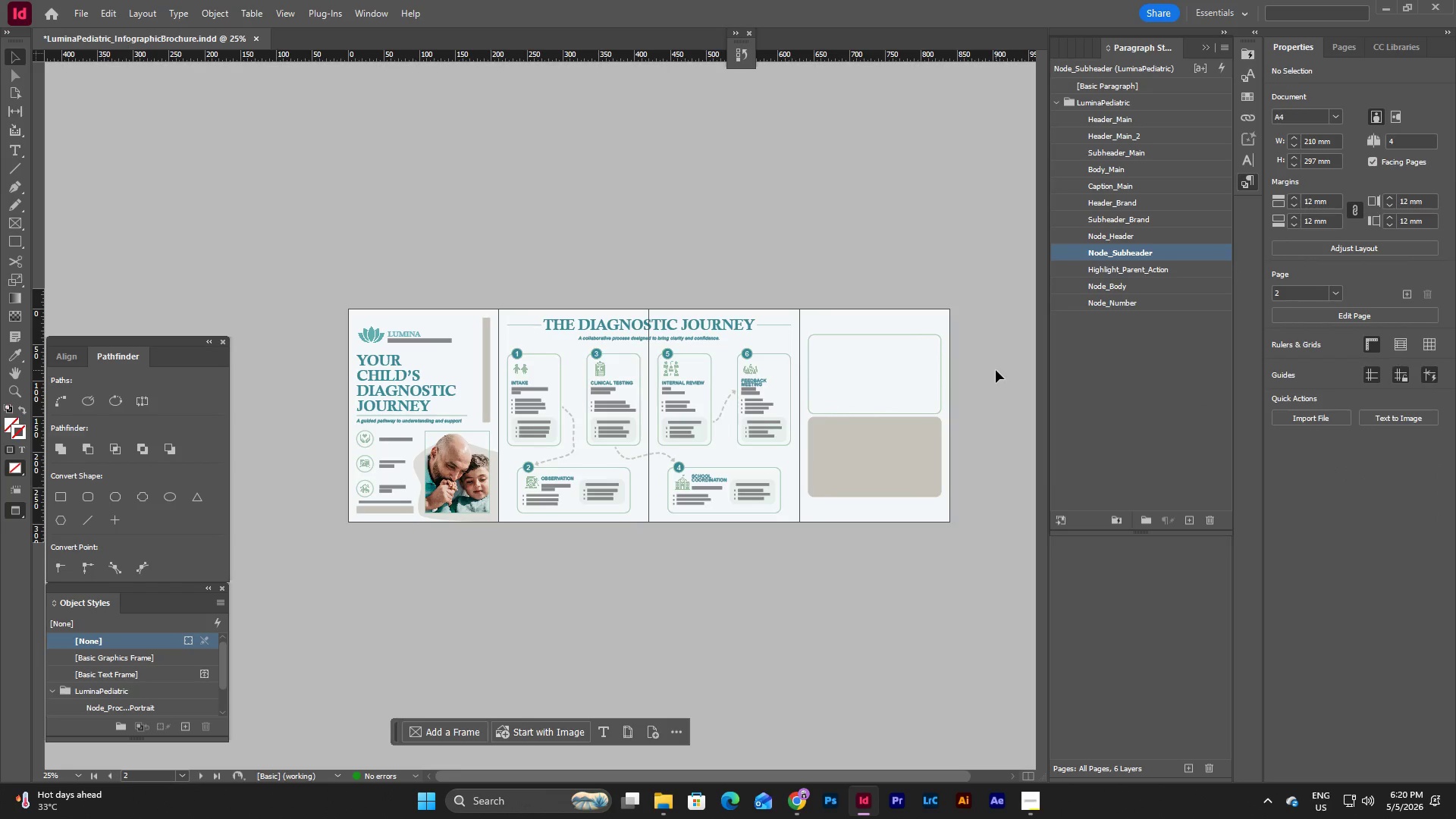 
left_click([996, 370])
 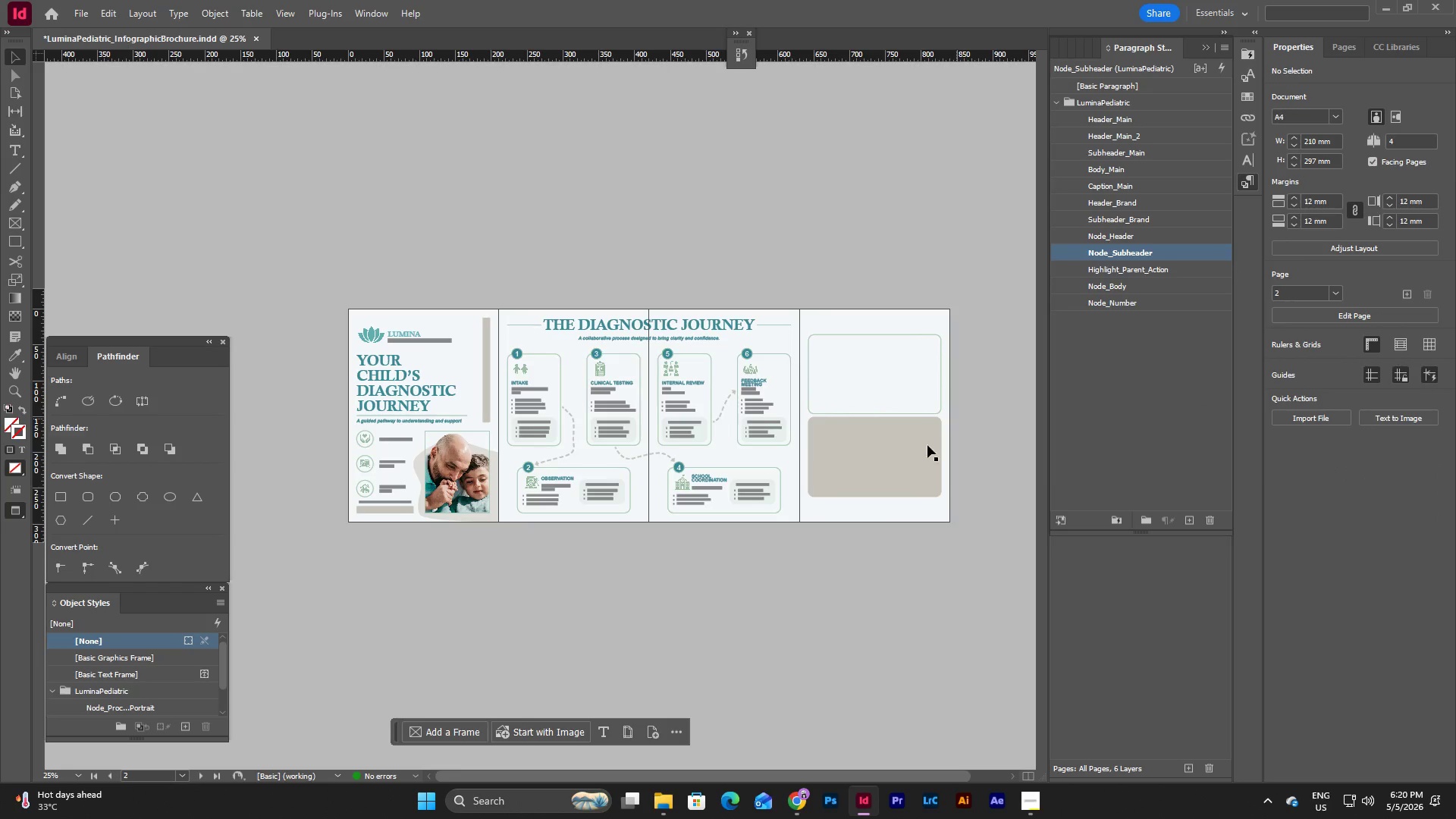 
left_click([904, 462])
 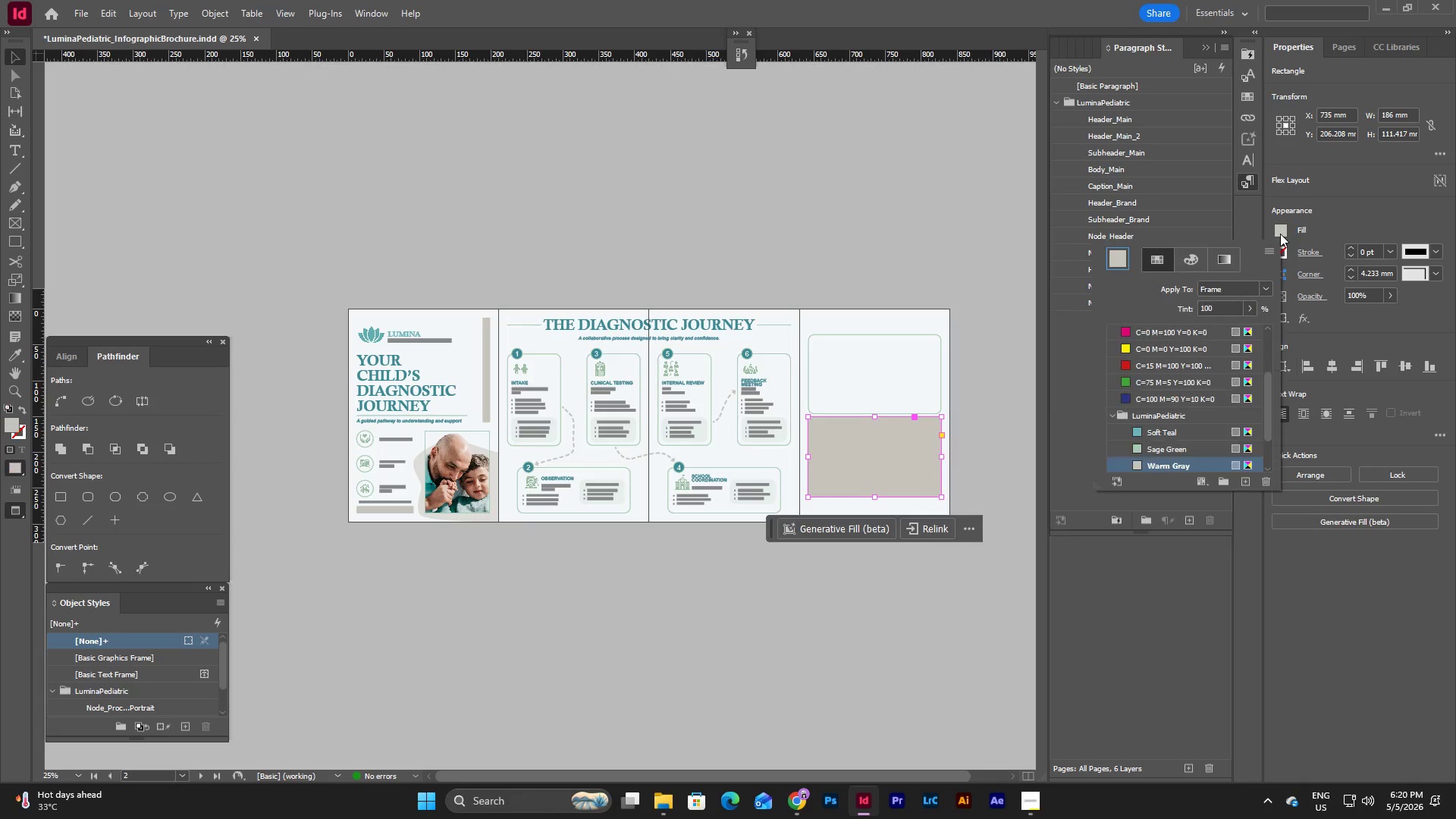 
scroll: coordinate [1220, 363], scroll_direction: down, amount: 5.0
 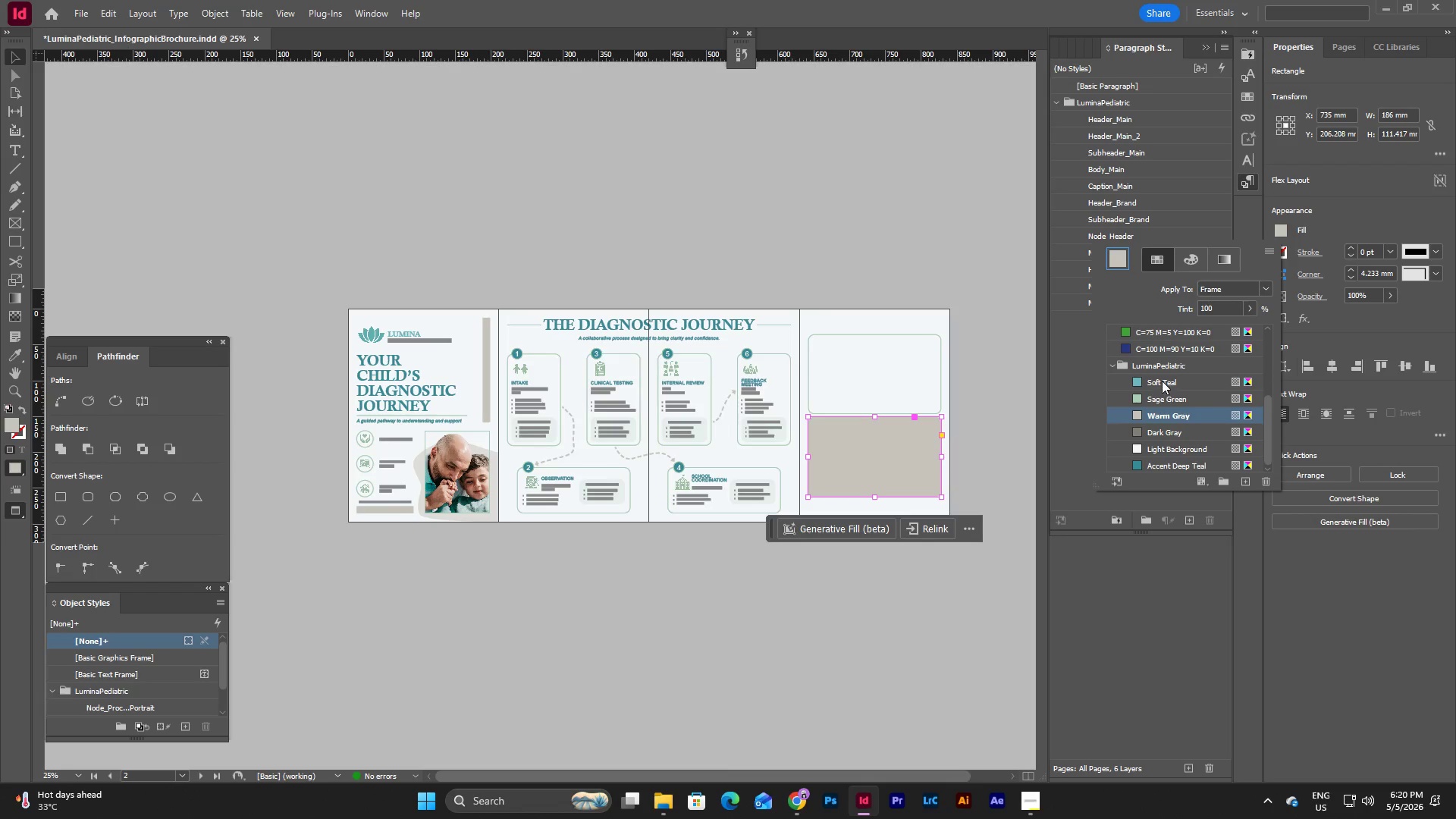 
left_click([1162, 380])
 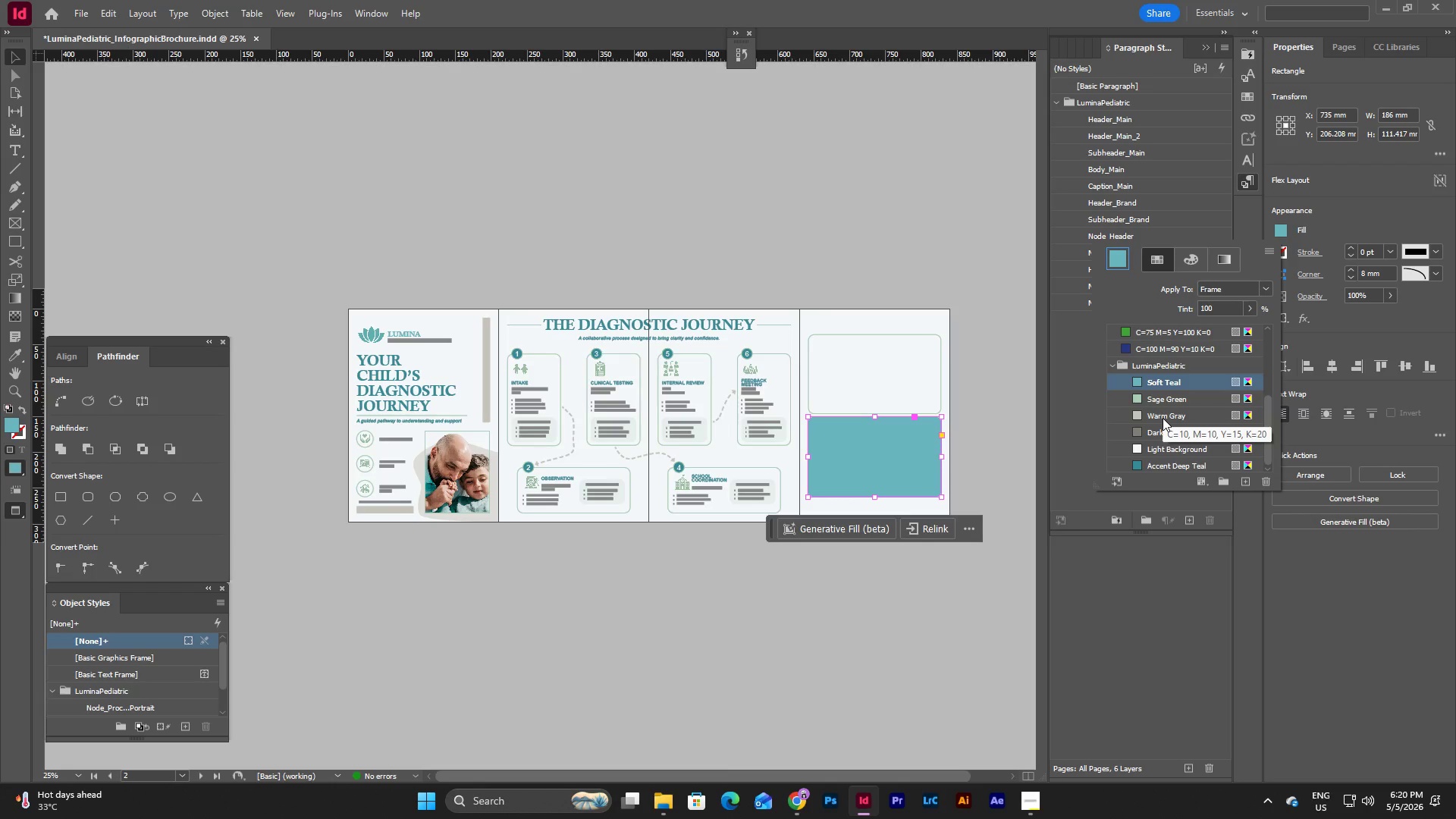 
scroll: coordinate [1163, 418], scroll_direction: down, amount: 4.0
 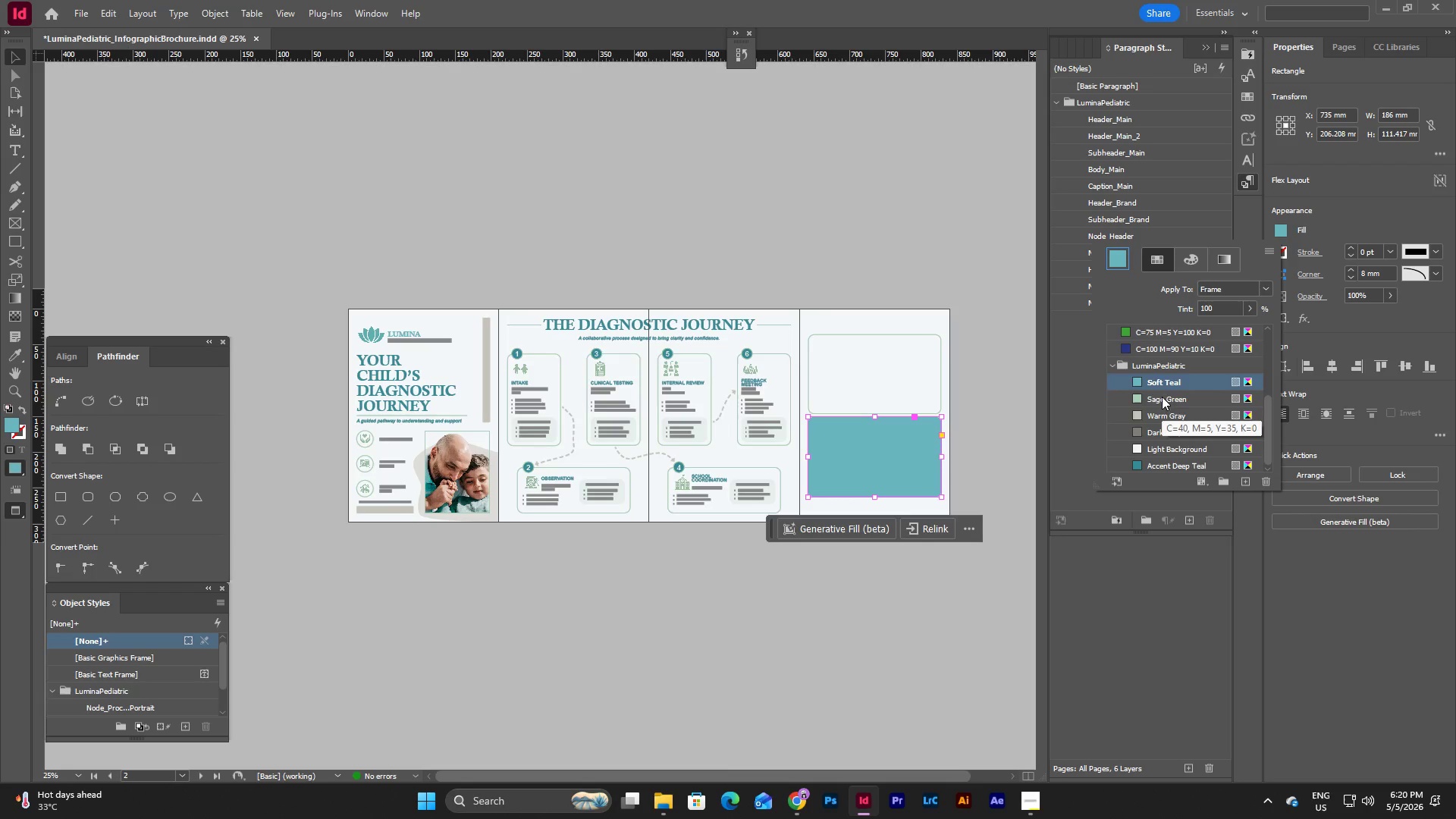 
left_click([1163, 394])
 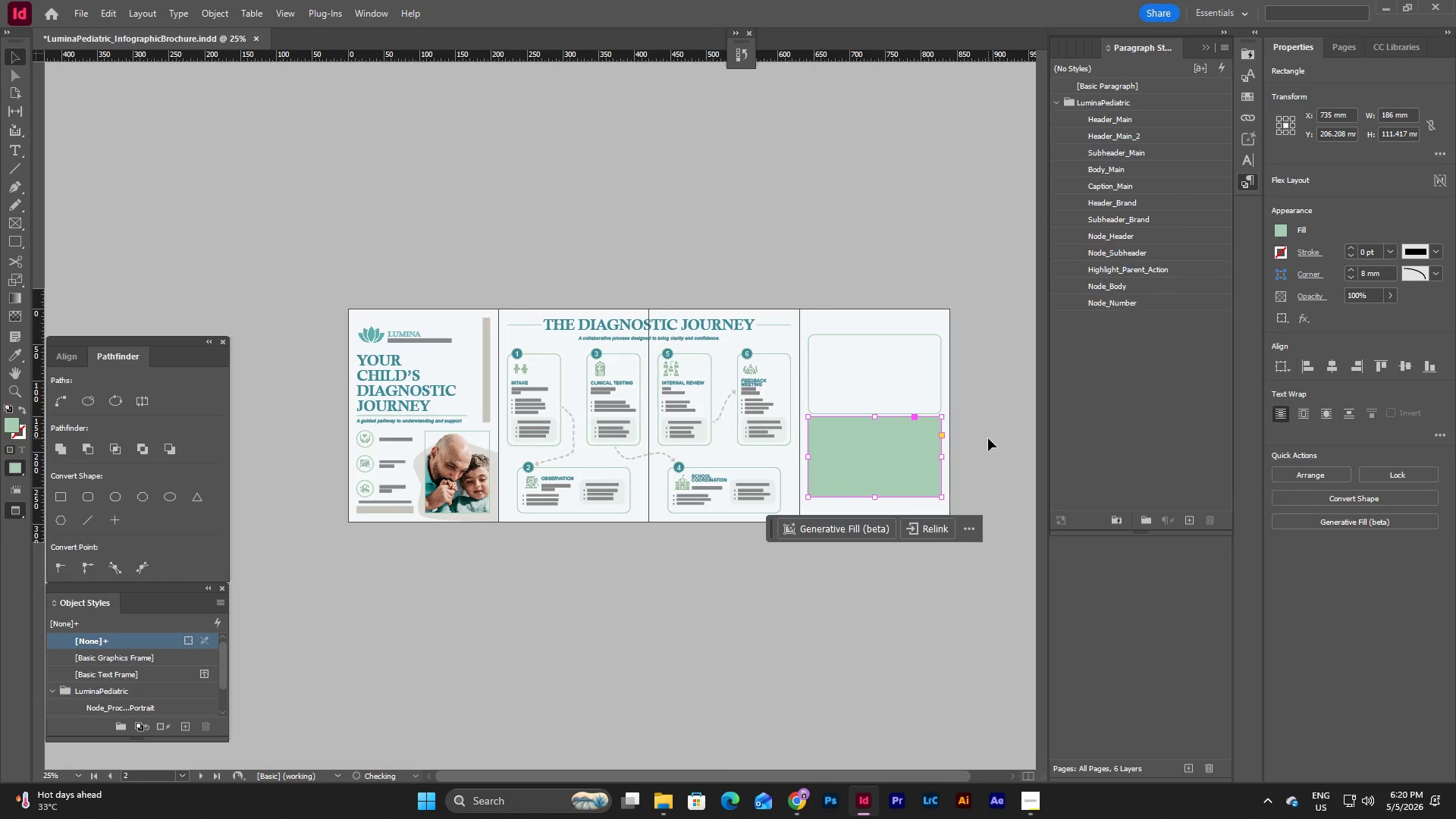 
double_click([988, 438])
 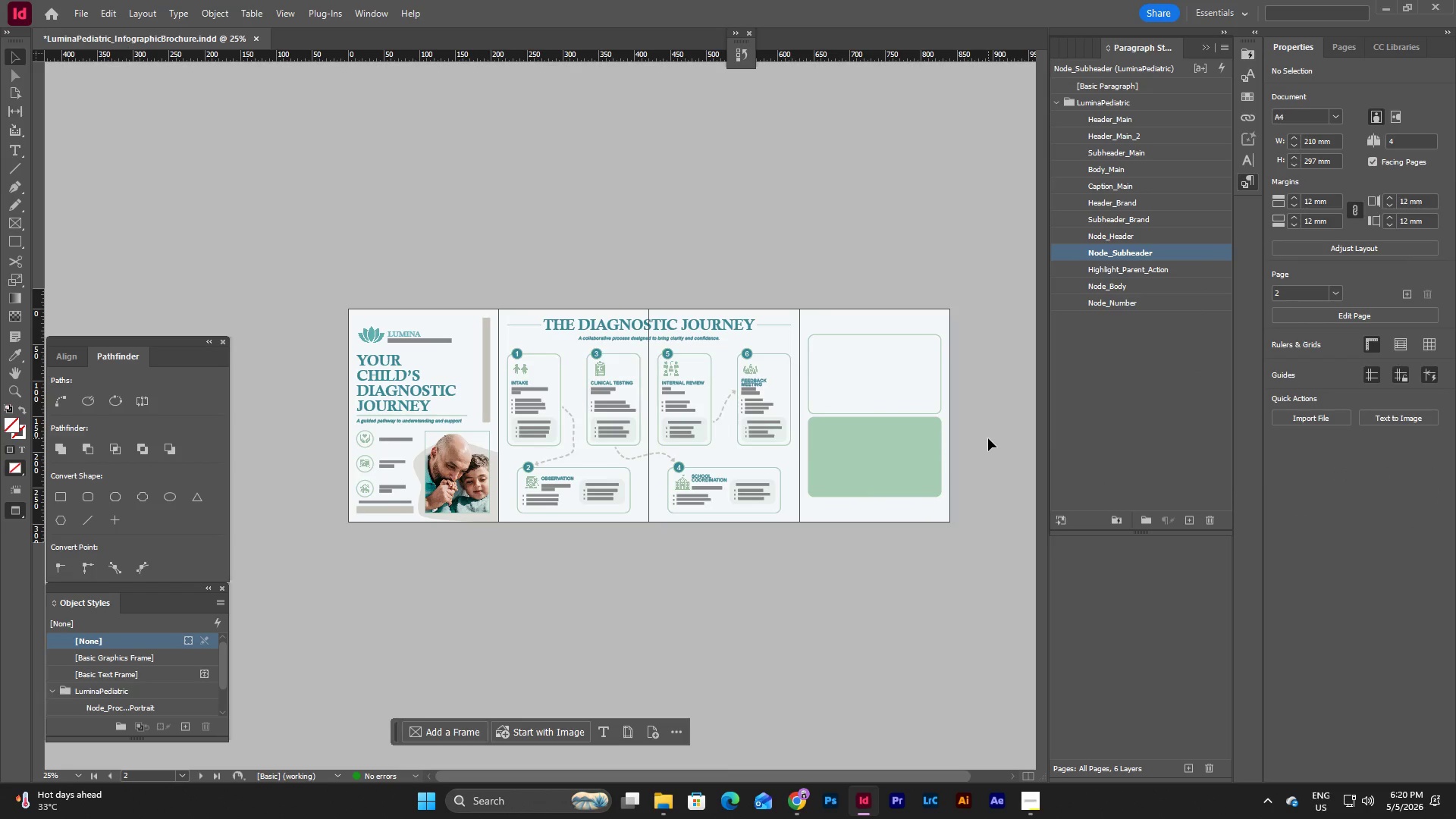 
wait(8.52)
 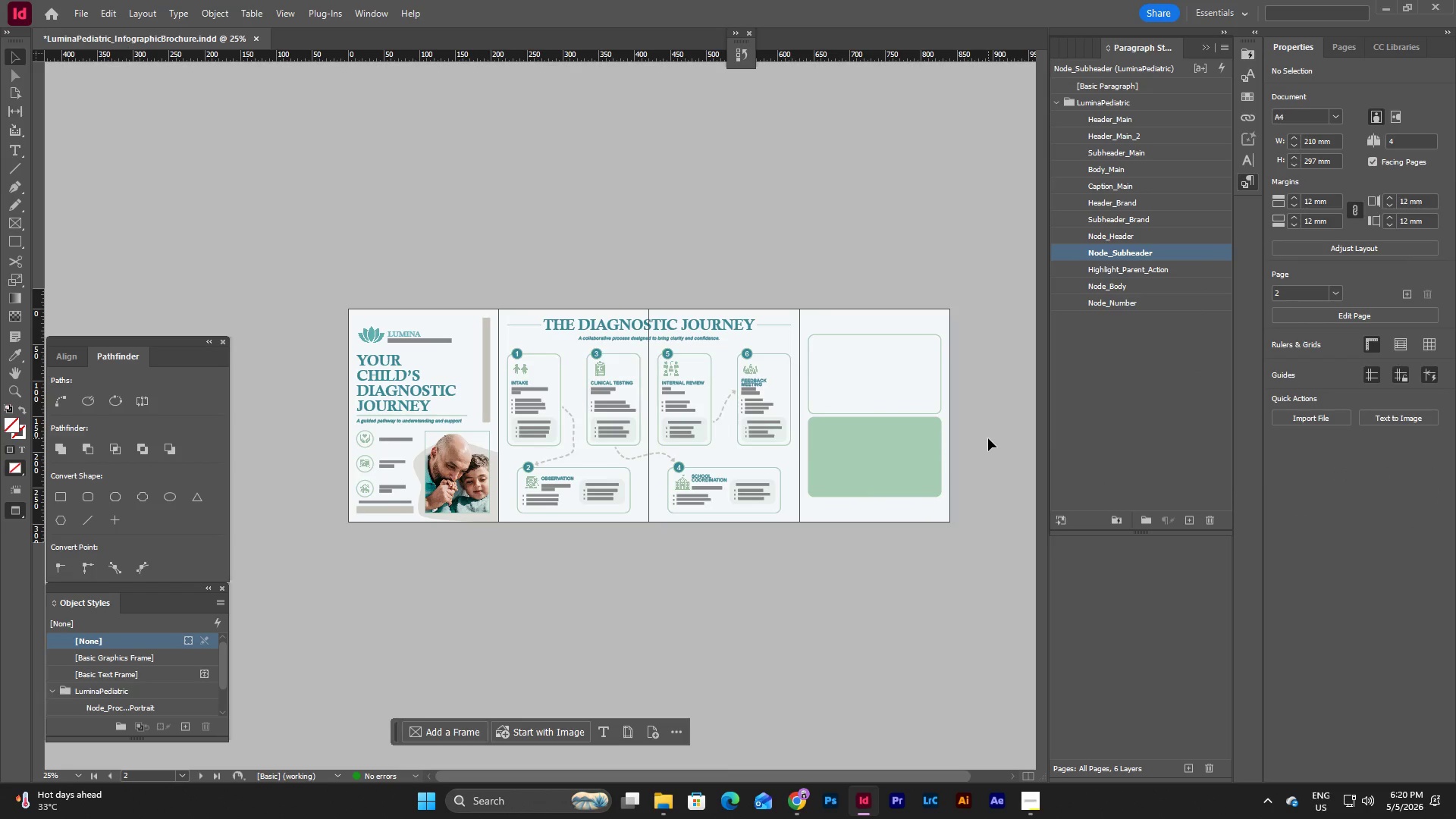 
left_click([873, 620])
 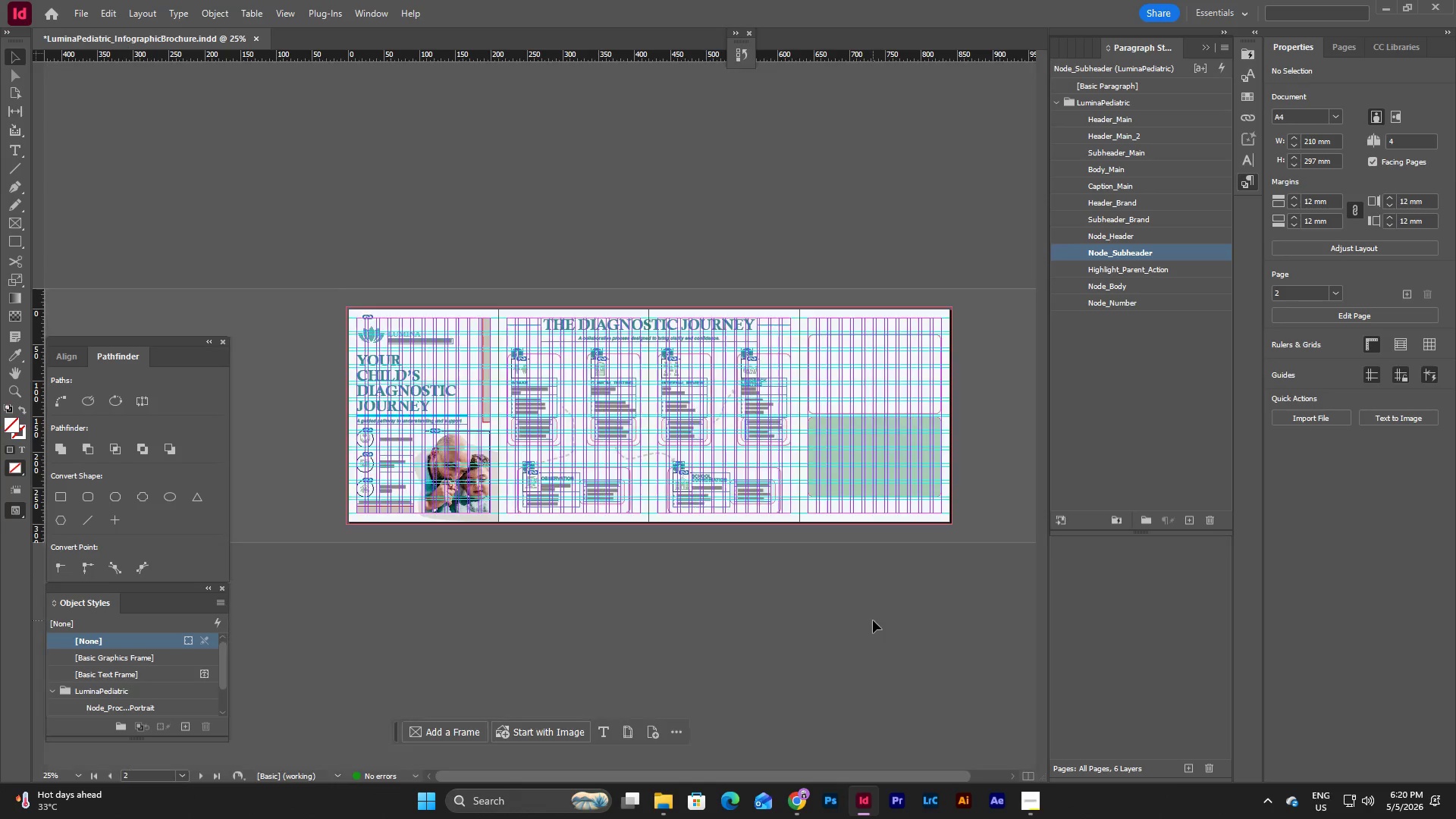 
type(ww)
 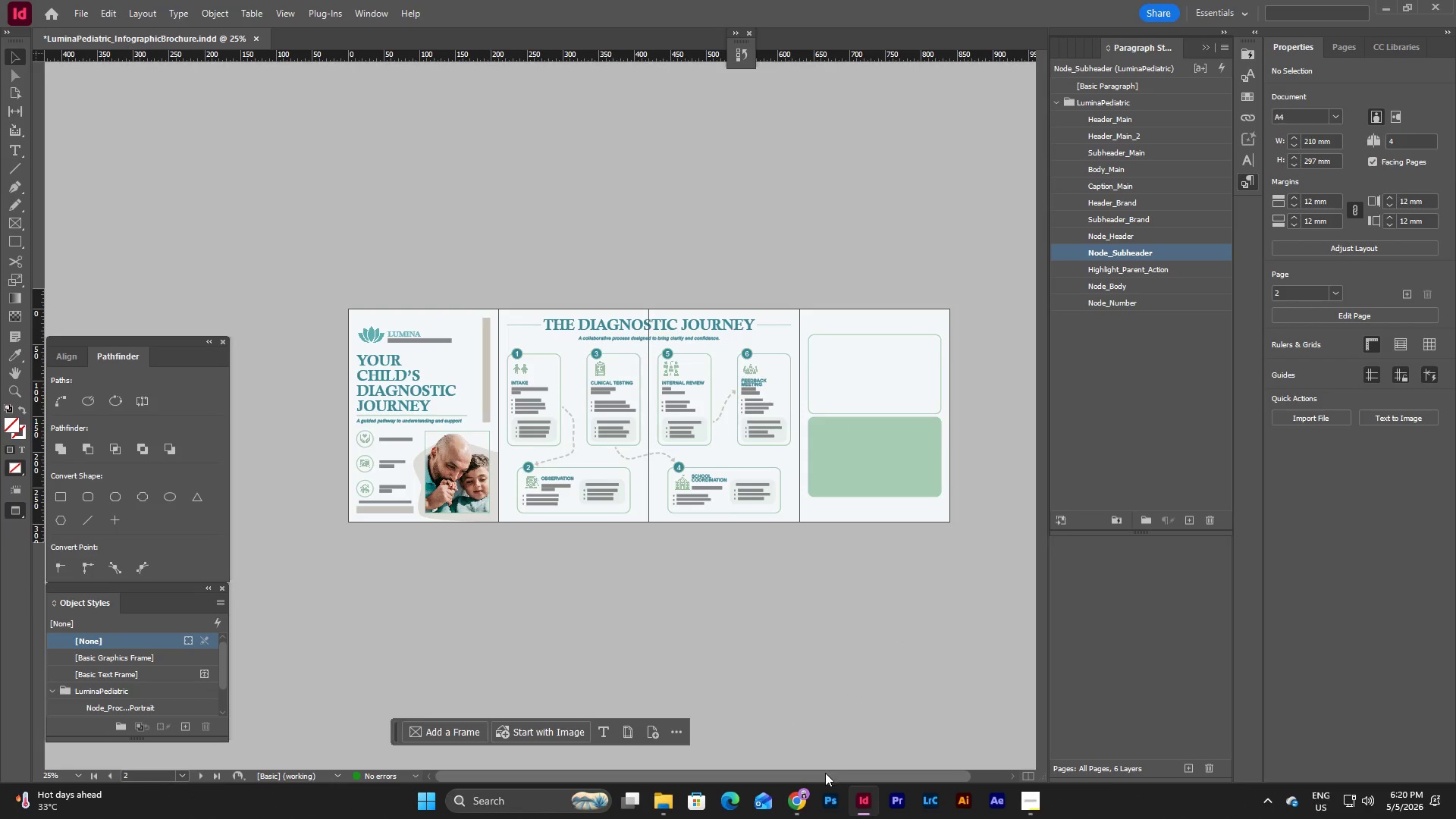 
left_click_drag(start_coordinate=[826, 774], to_coordinate=[839, 774])
 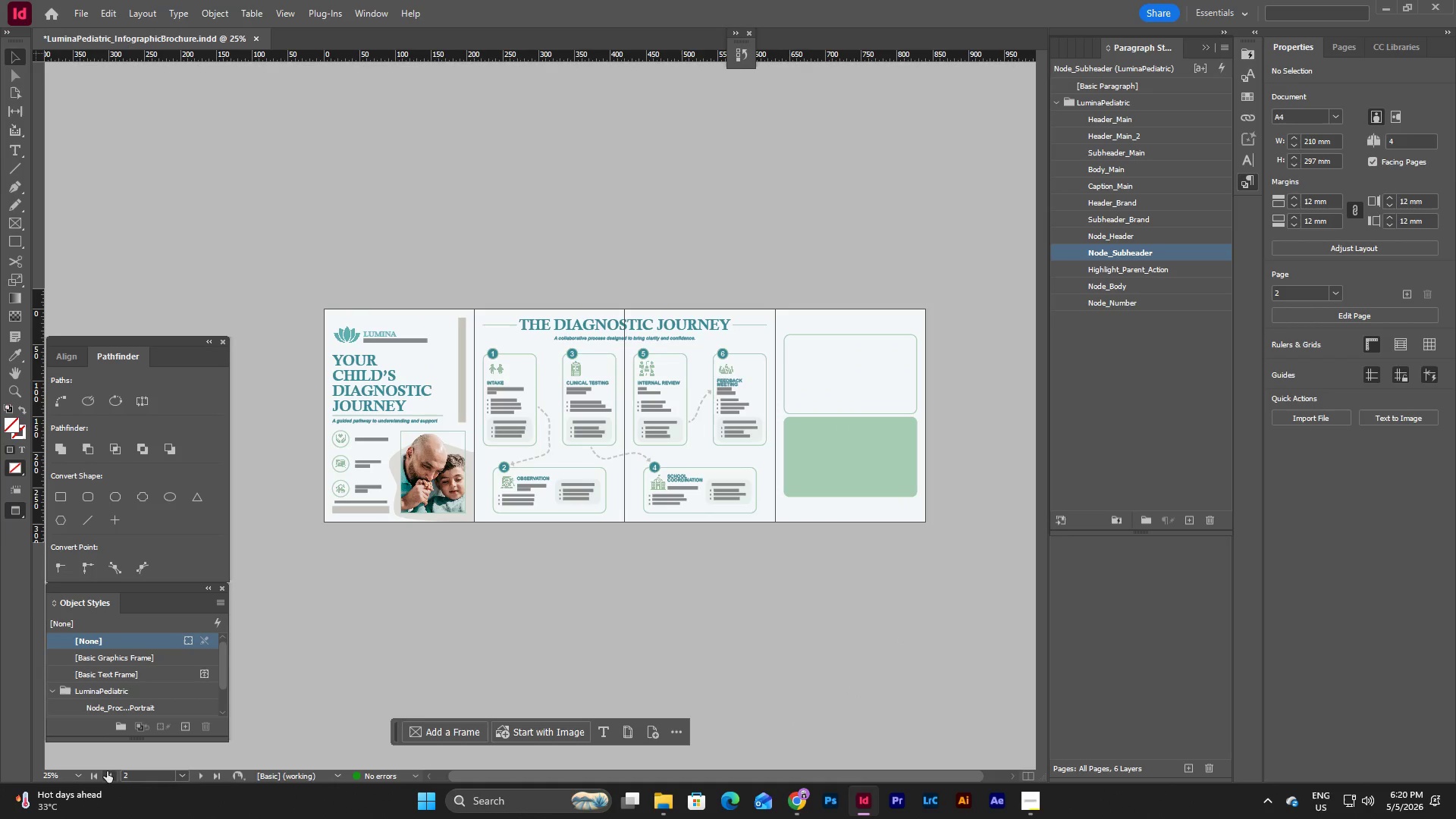 
left_click([80, 771])
 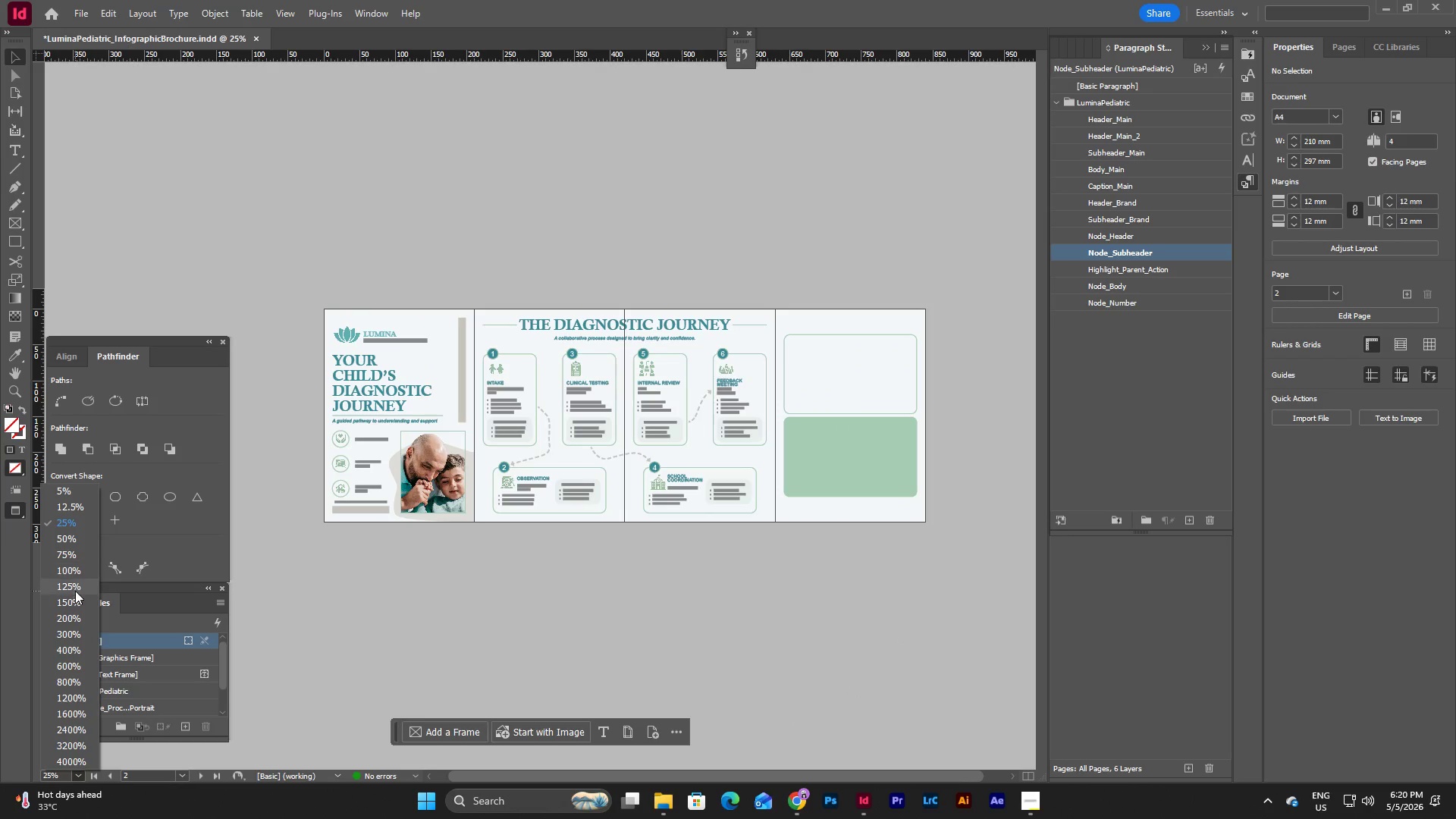 
left_click([76, 573])
 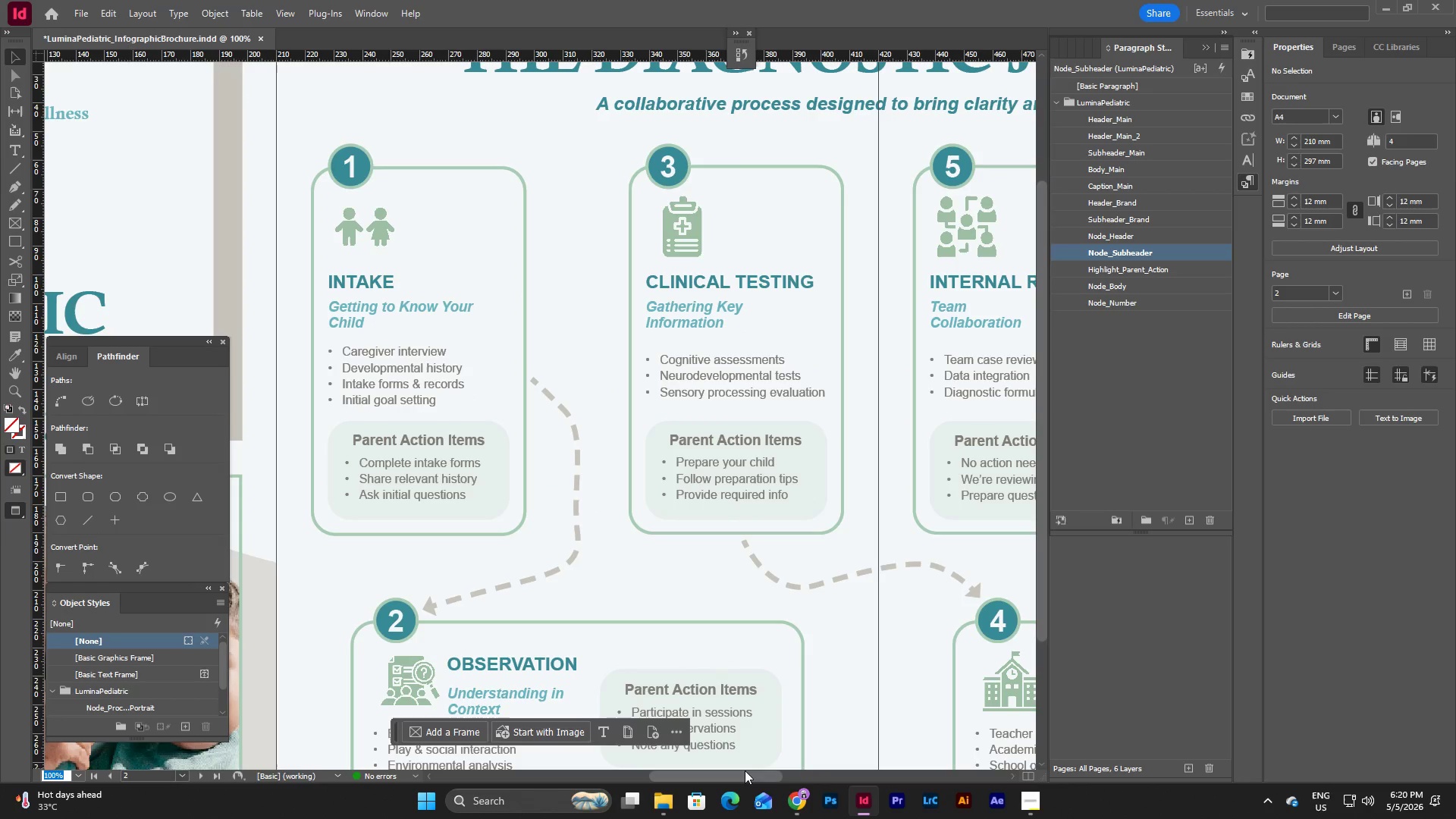 
left_click_drag(start_coordinate=[747, 780], to_coordinate=[900, 761])
 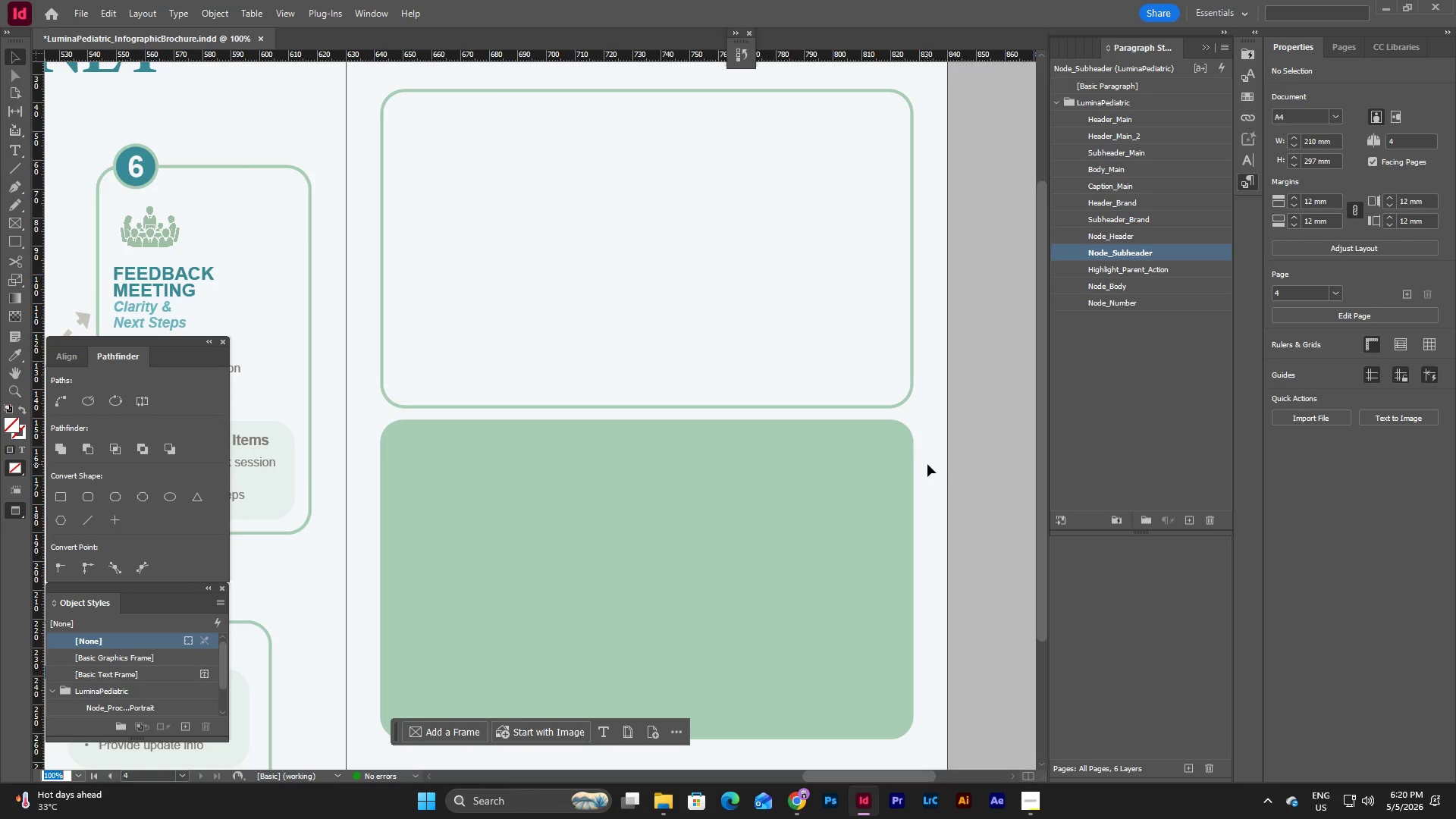 
scroll: coordinate [930, 463], scroll_direction: up, amount: 4.0
 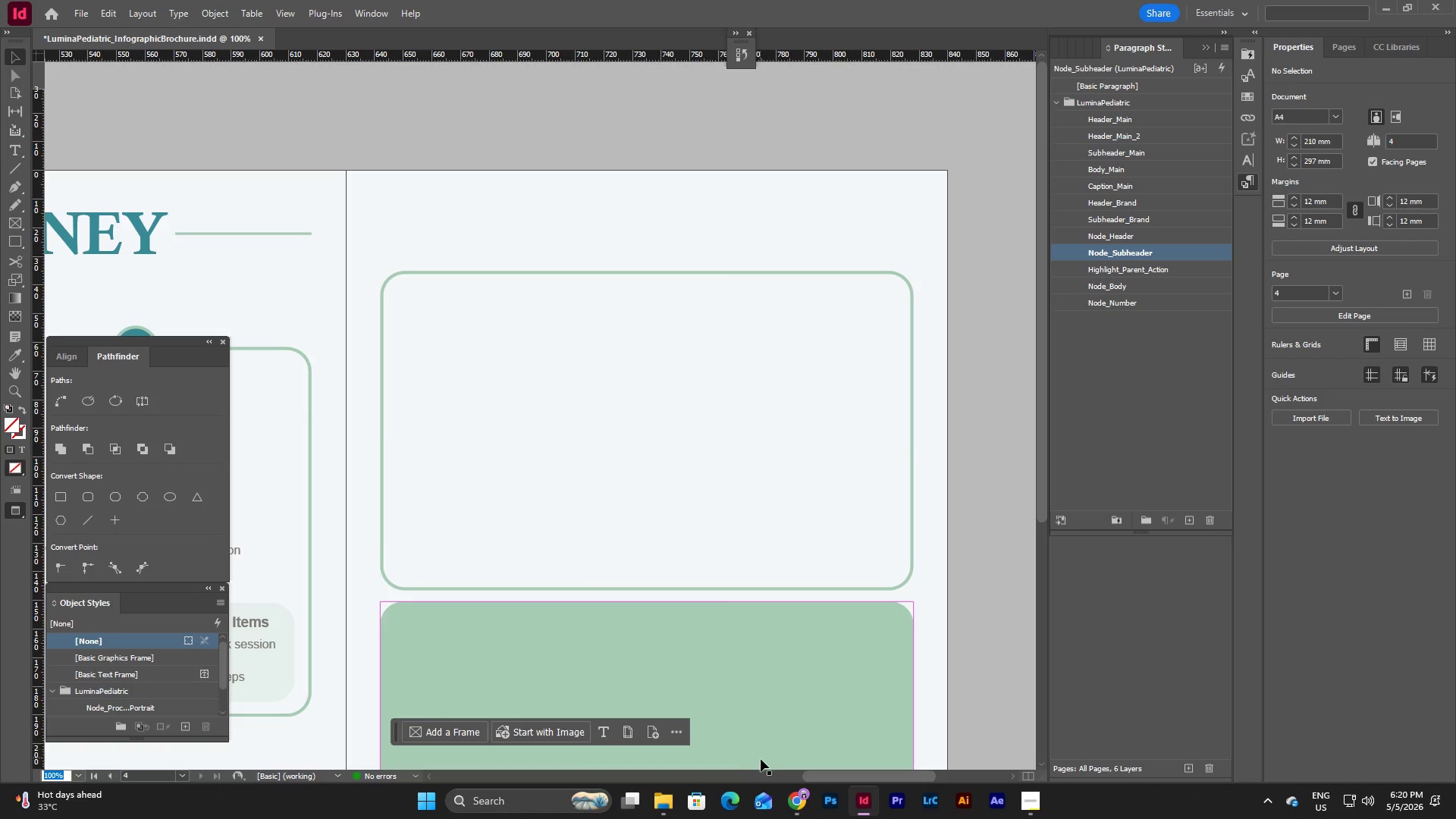 
left_click_drag(start_coordinate=[827, 777], to_coordinate=[769, 780])
 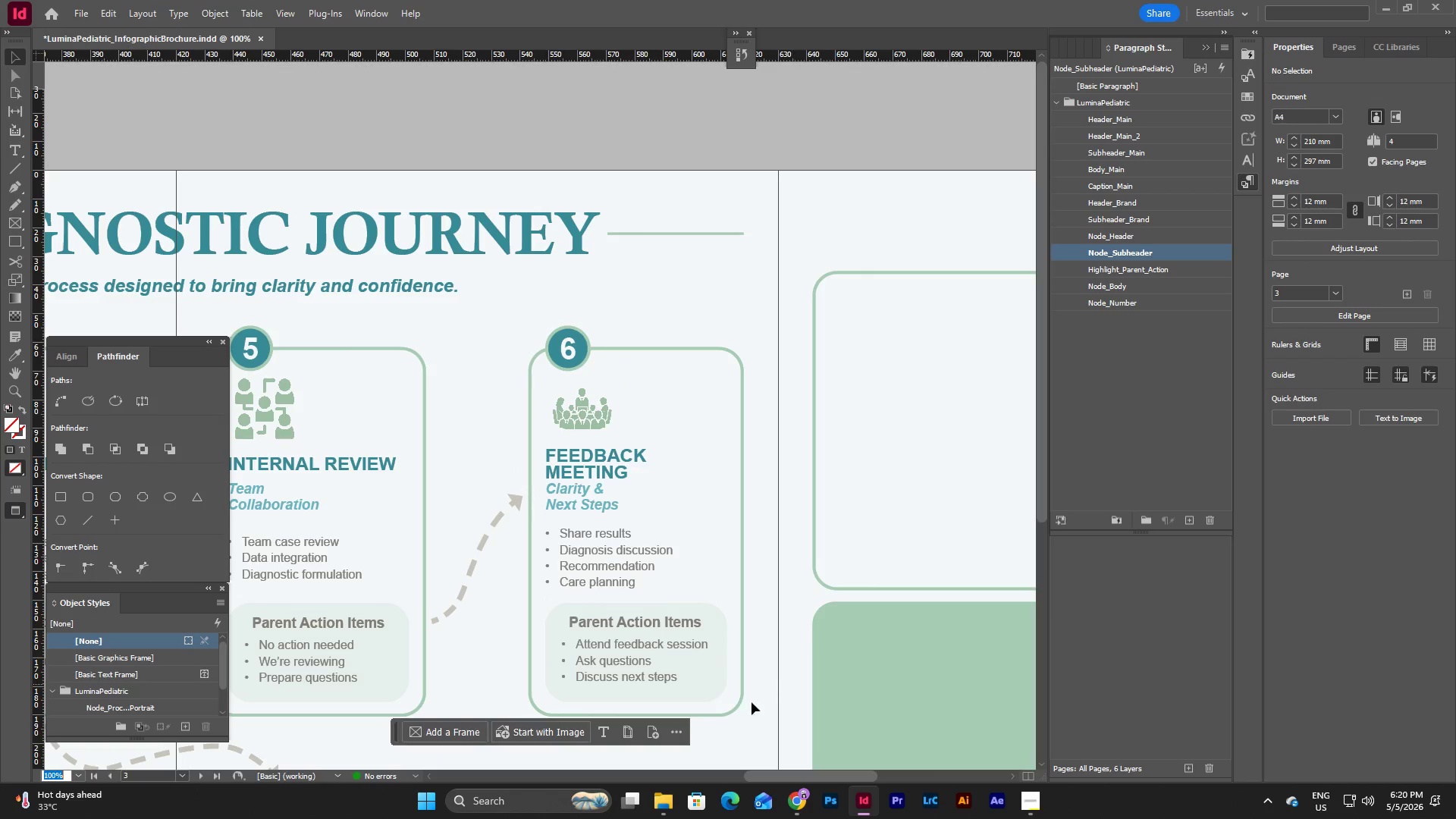 
left_click([680, 625])
 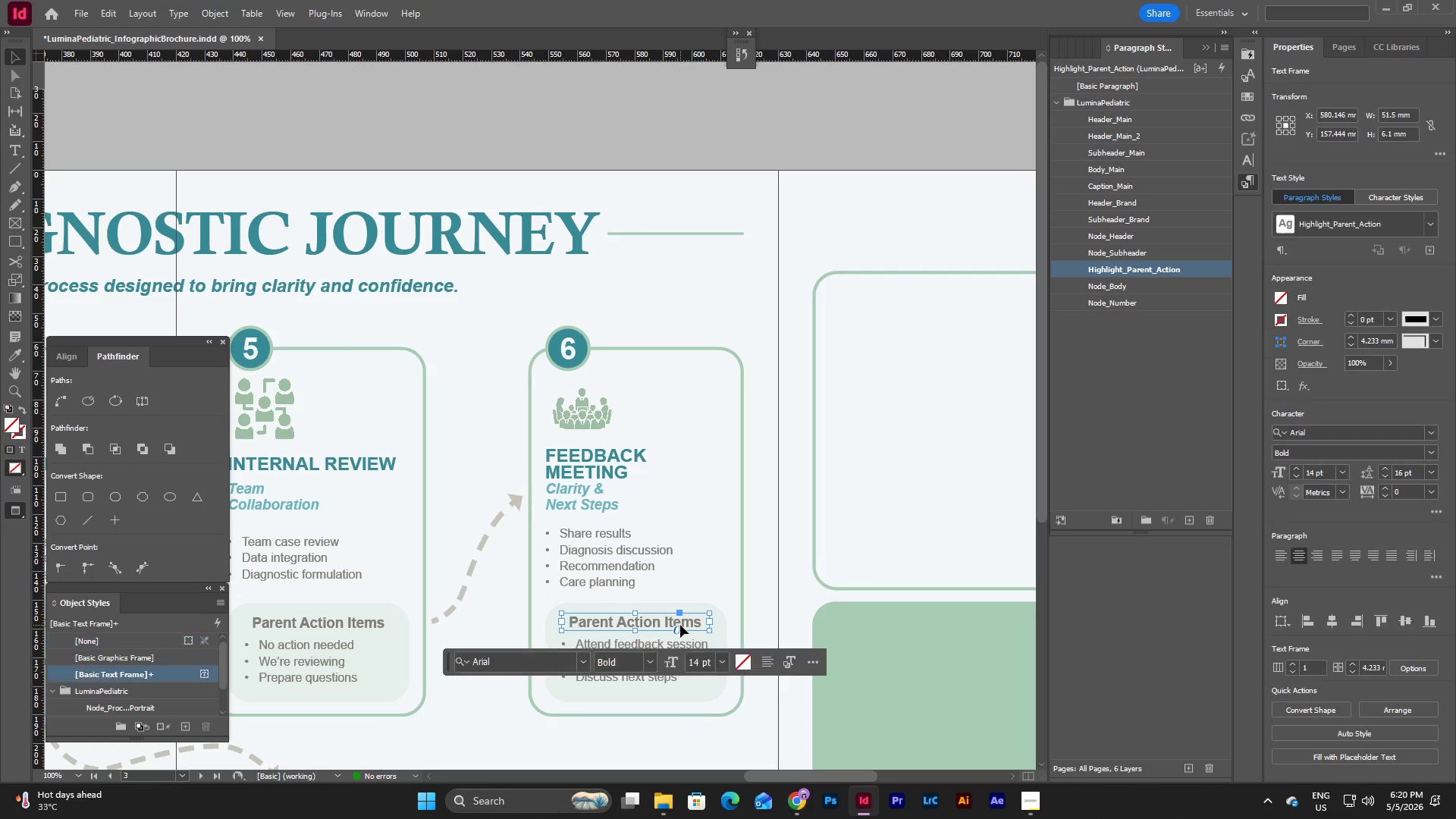 
key(Control+C)
 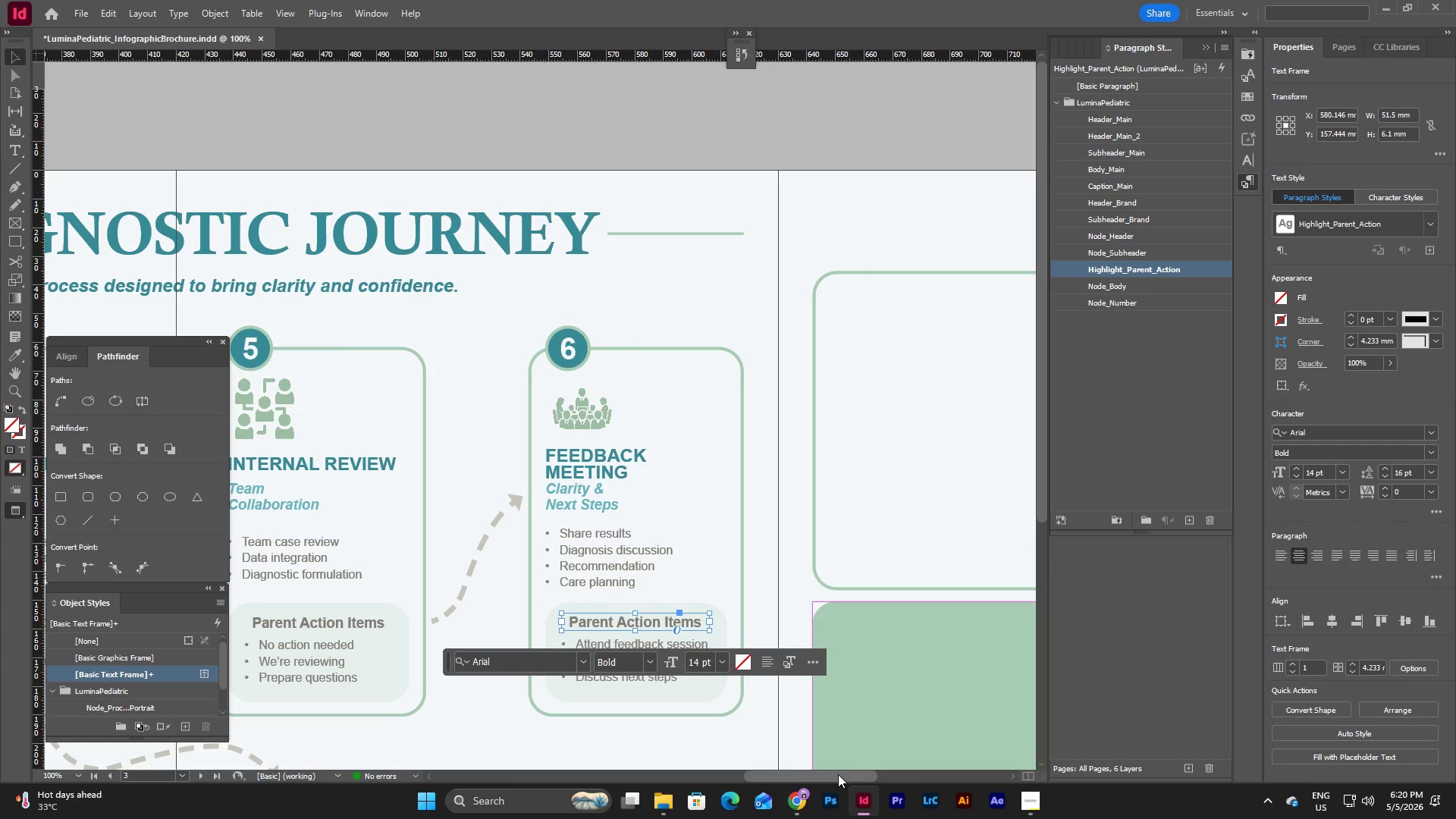 
left_click_drag(start_coordinate=[838, 774], to_coordinate=[878, 772])
 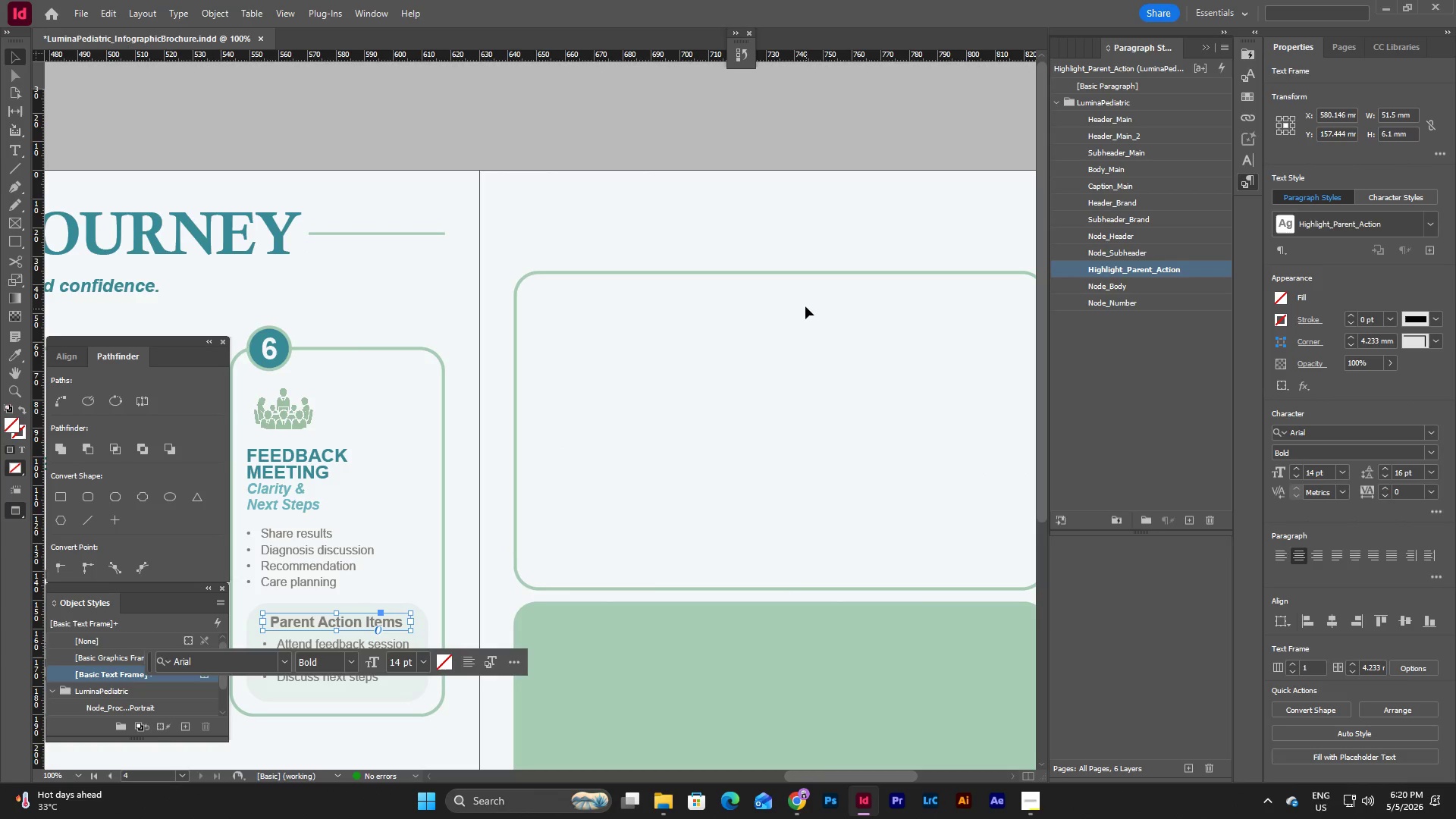 
left_click([805, 306])
 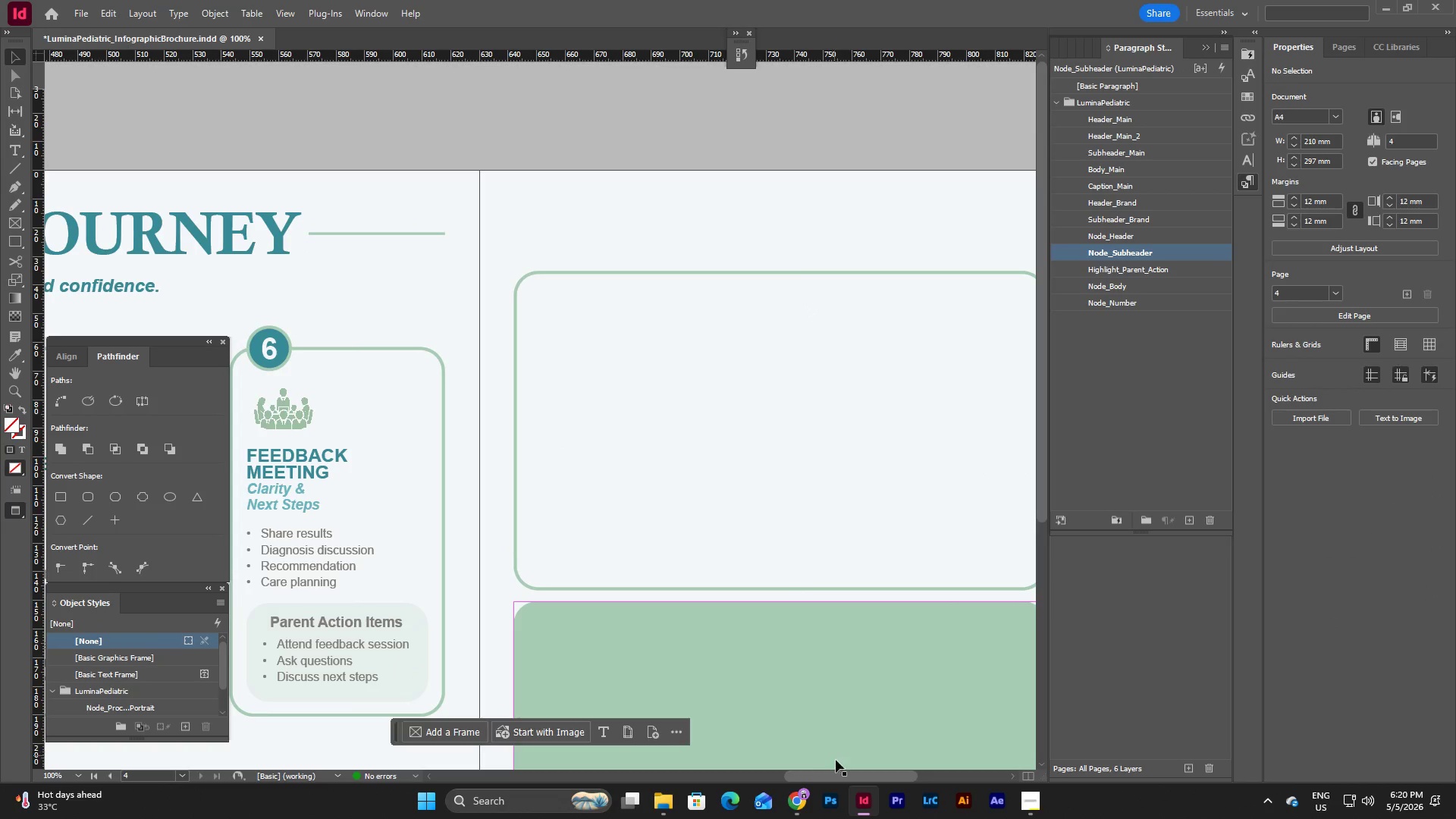 
left_click_drag(start_coordinate=[846, 775], to_coordinate=[858, 776])
 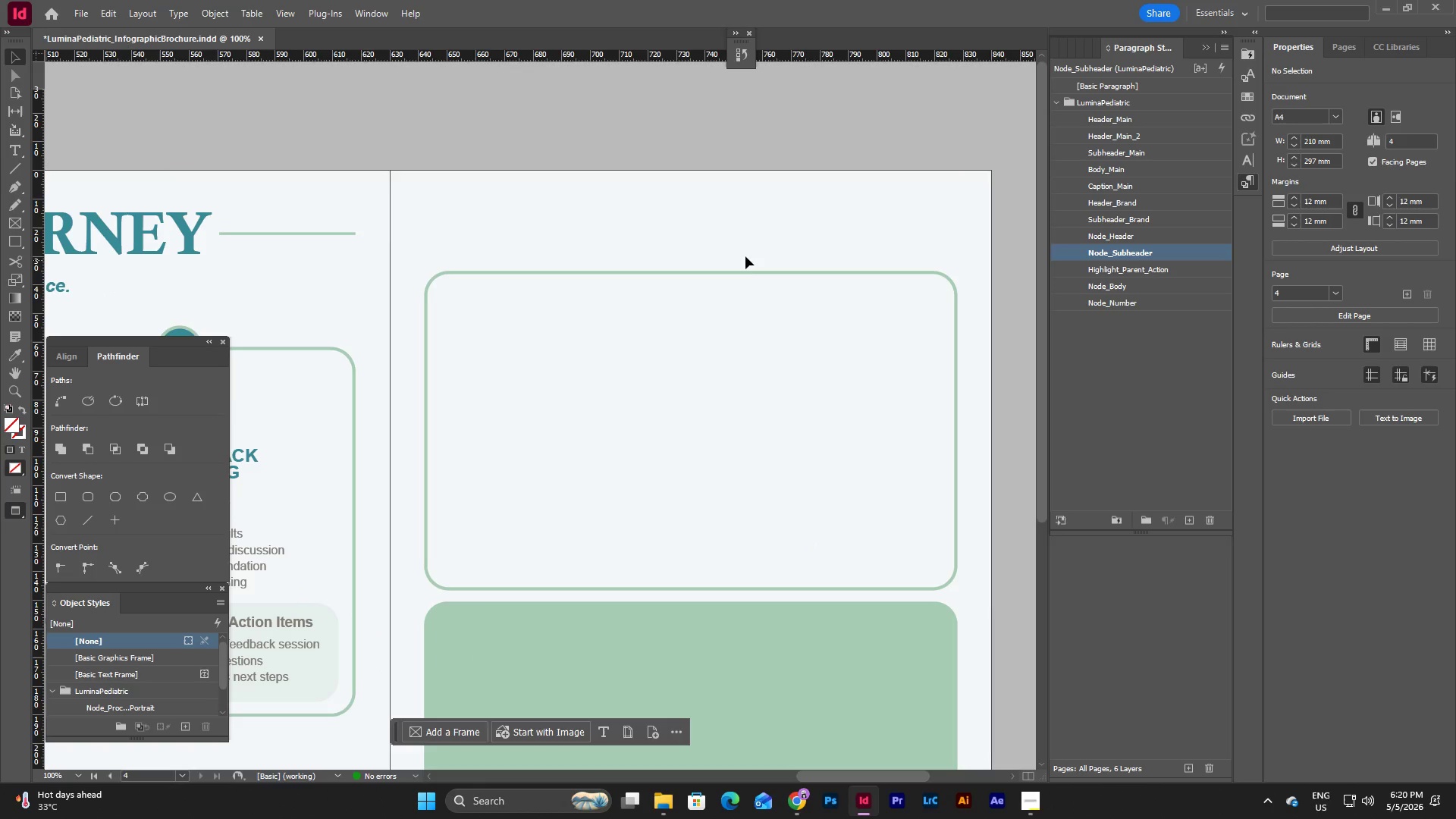 
left_click([745, 254])
 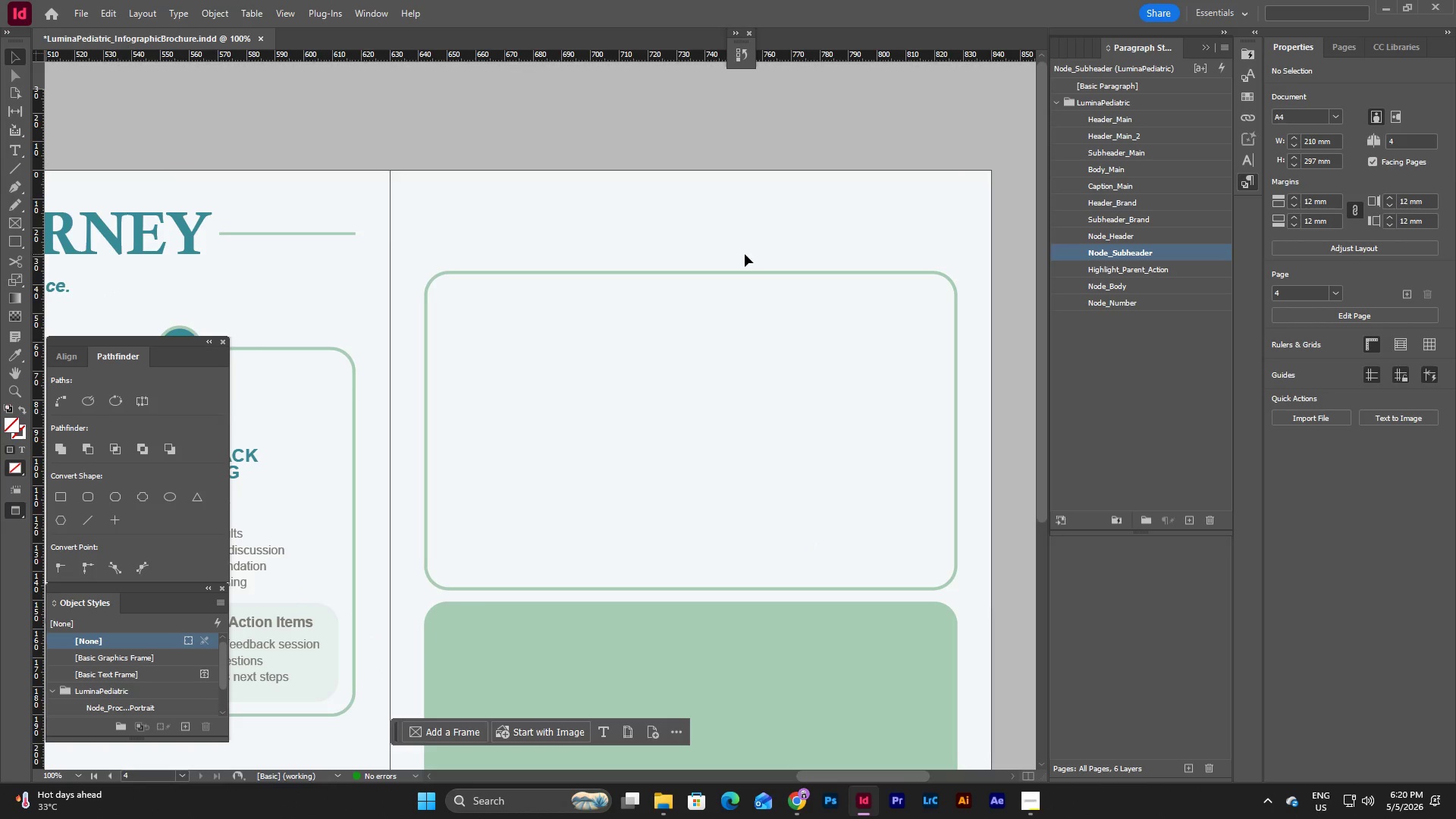 
key(Control+V)
 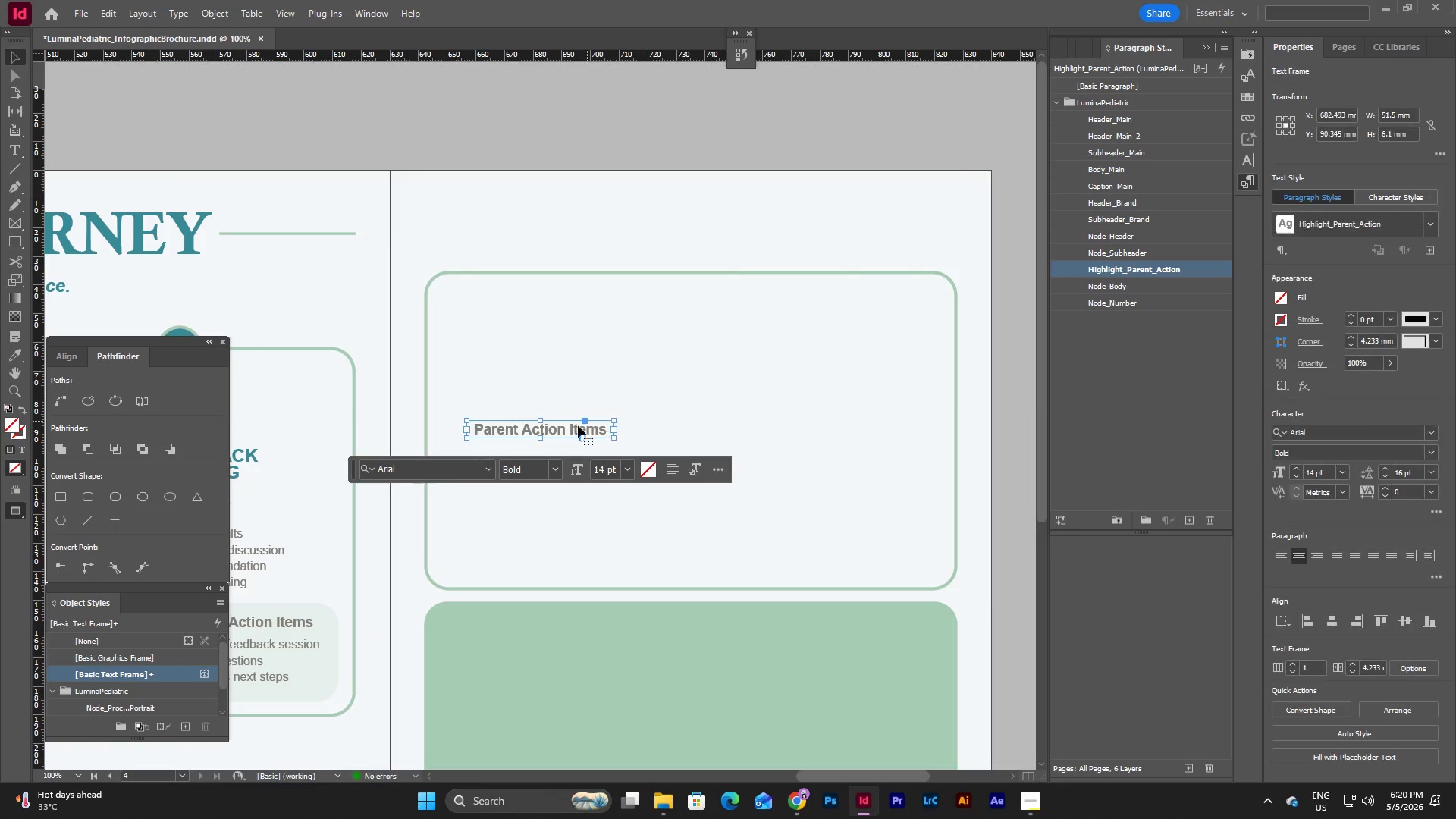 
left_click_drag(start_coordinate=[573, 428], to_coordinate=[748, 300])
 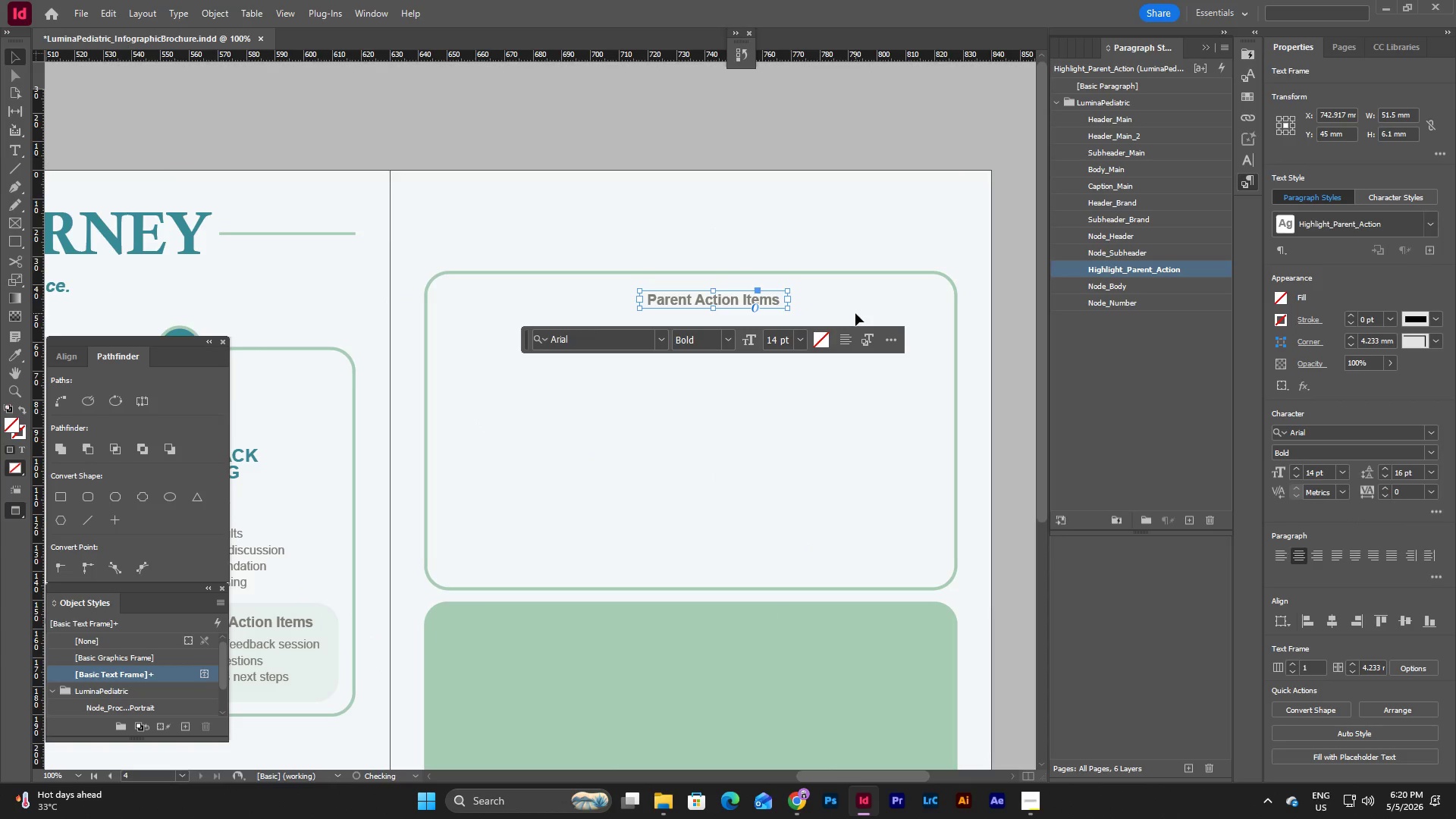 
left_click([855, 313])
 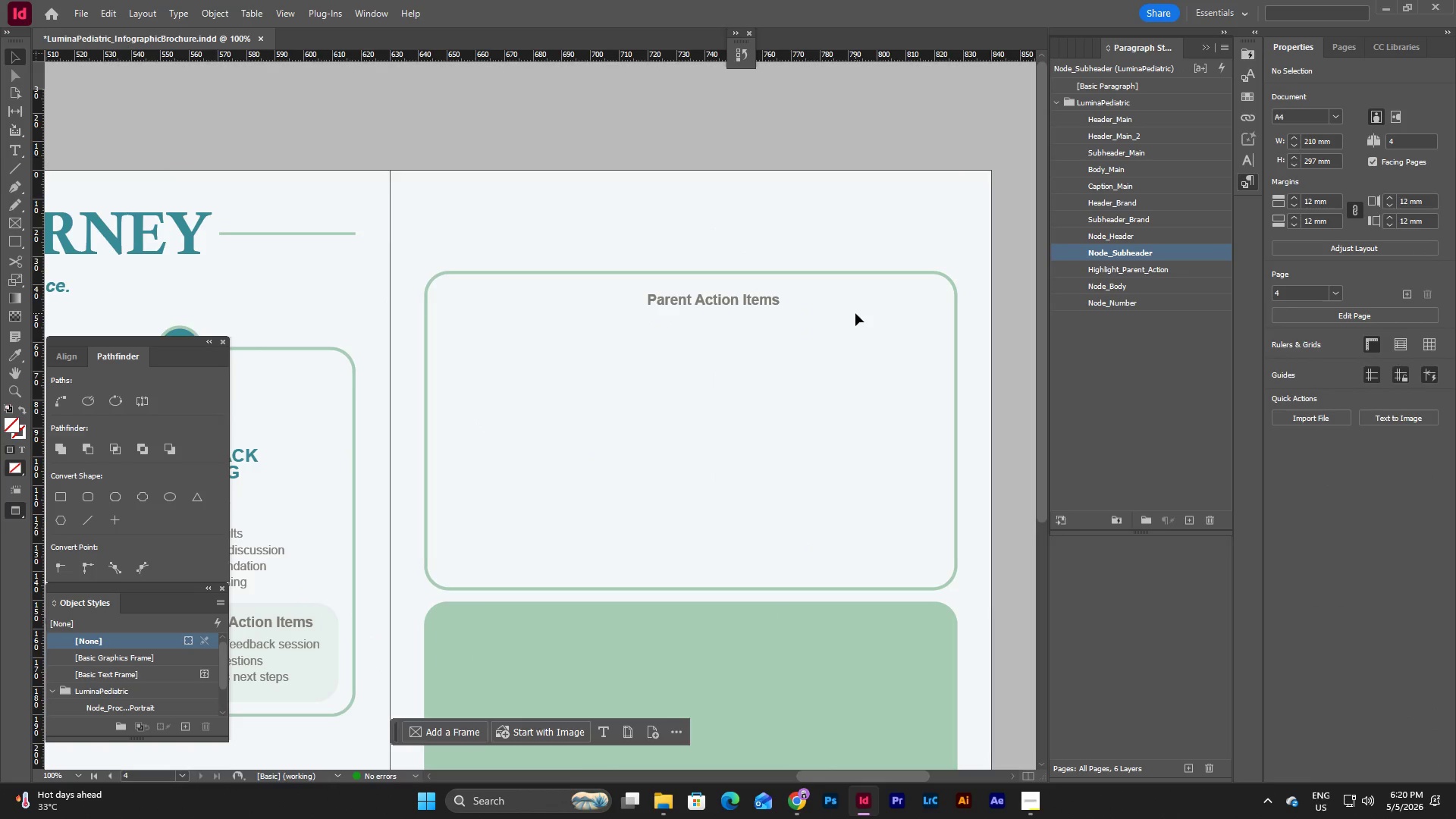 
key(W)
 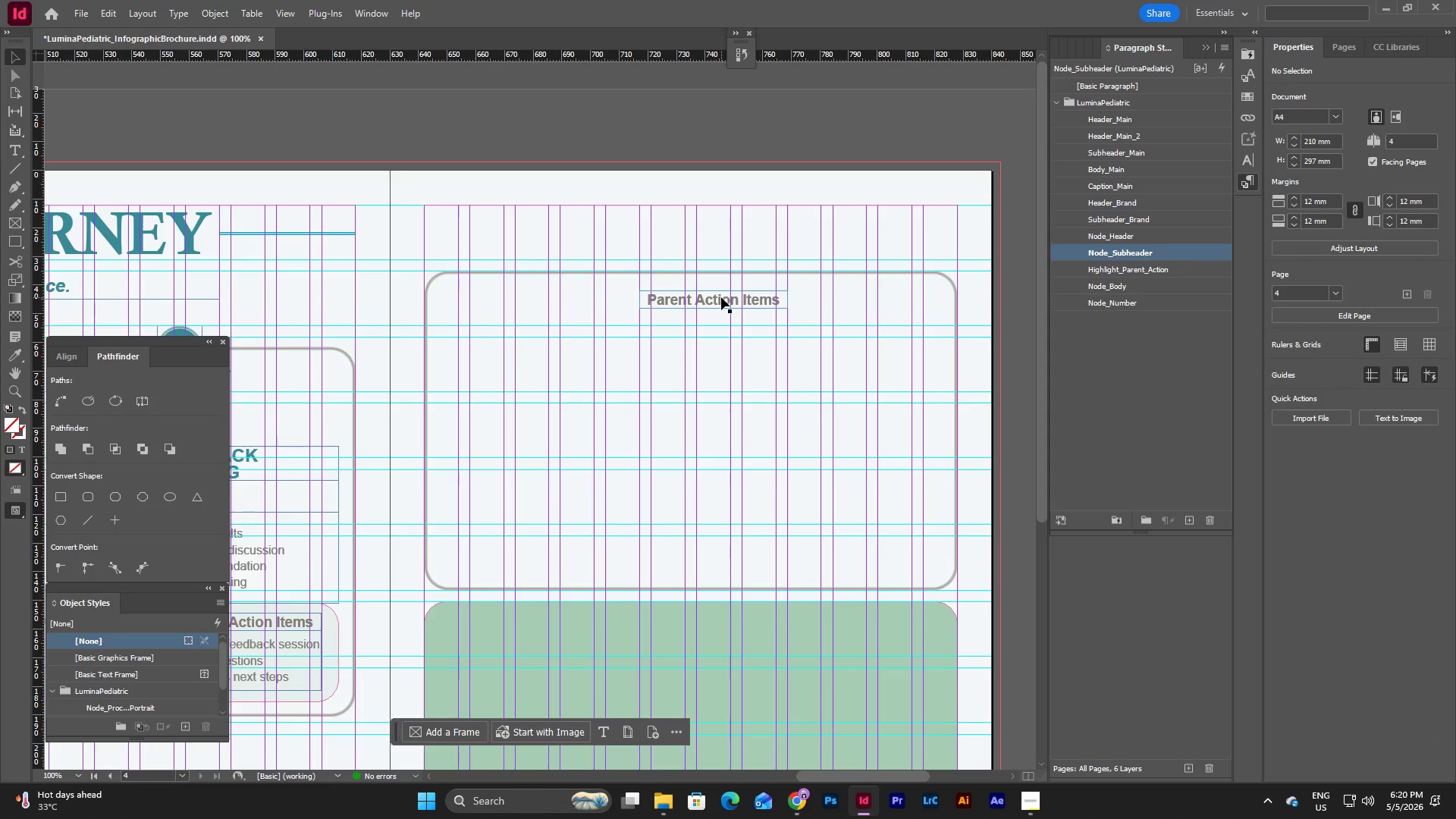 
left_click([723, 297])
 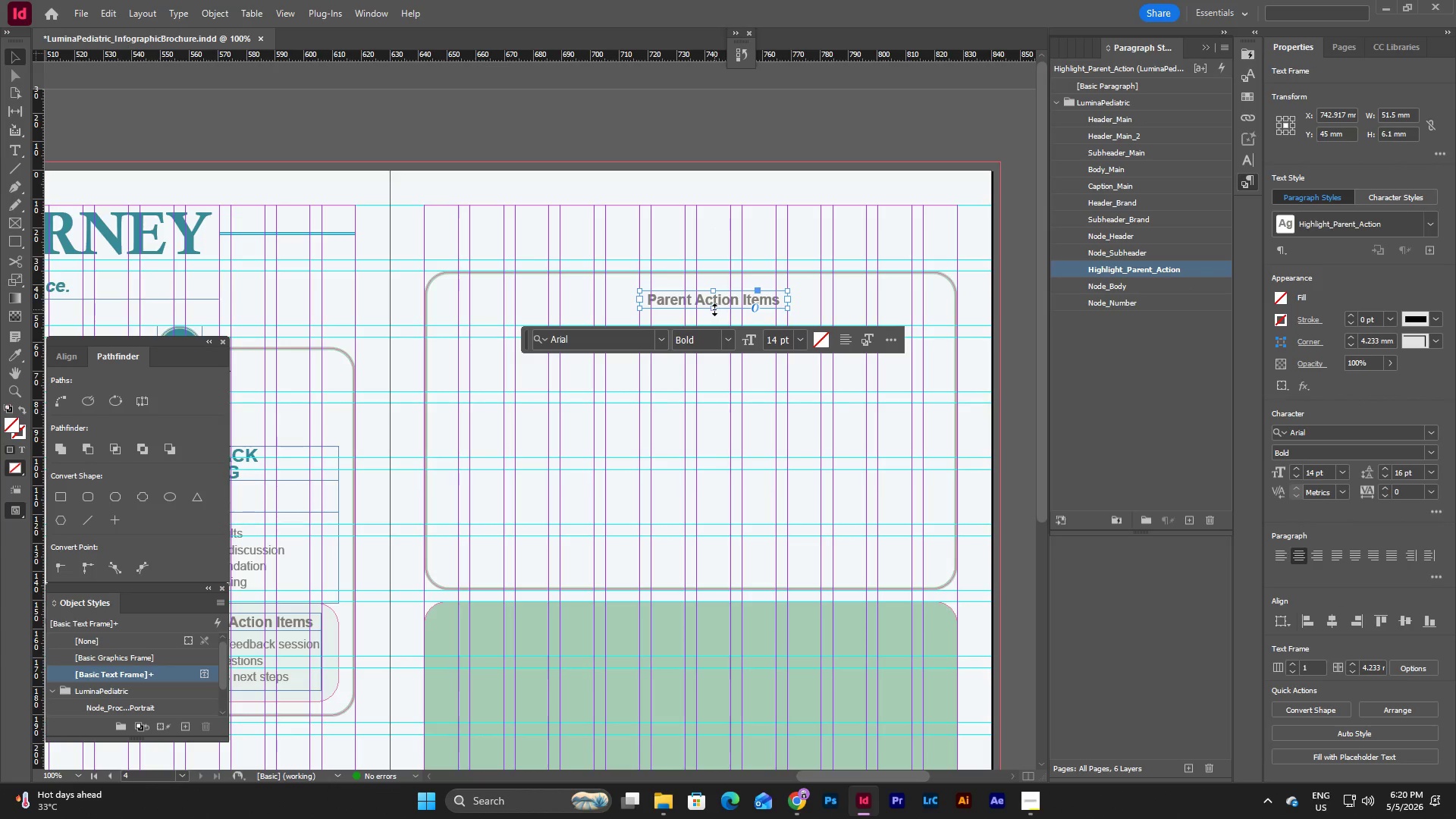 
left_click_drag(start_coordinate=[714, 309], to_coordinate=[714, 327])
 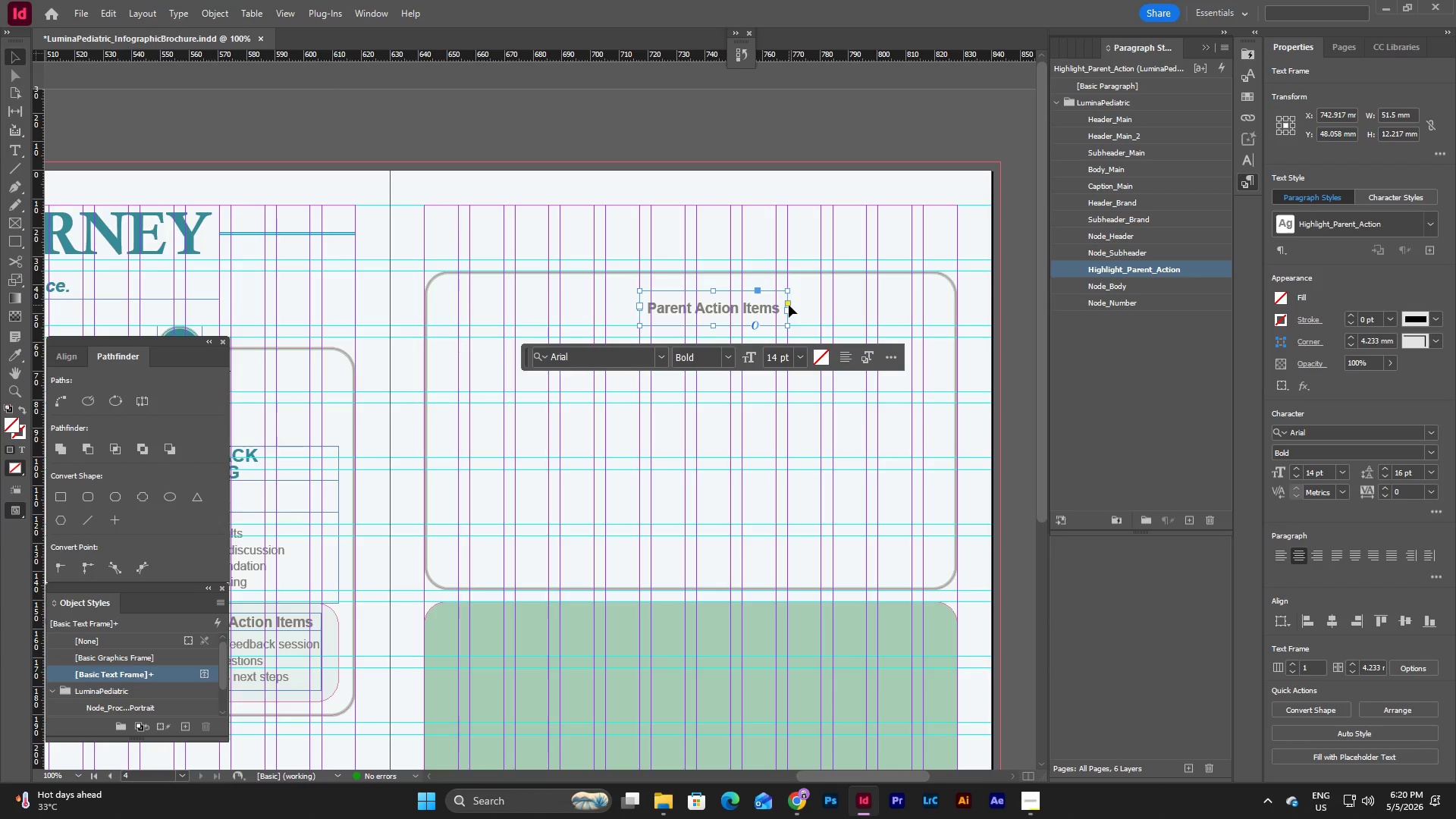 
left_click_drag(start_coordinate=[789, 305], to_coordinate=[923, 312])
 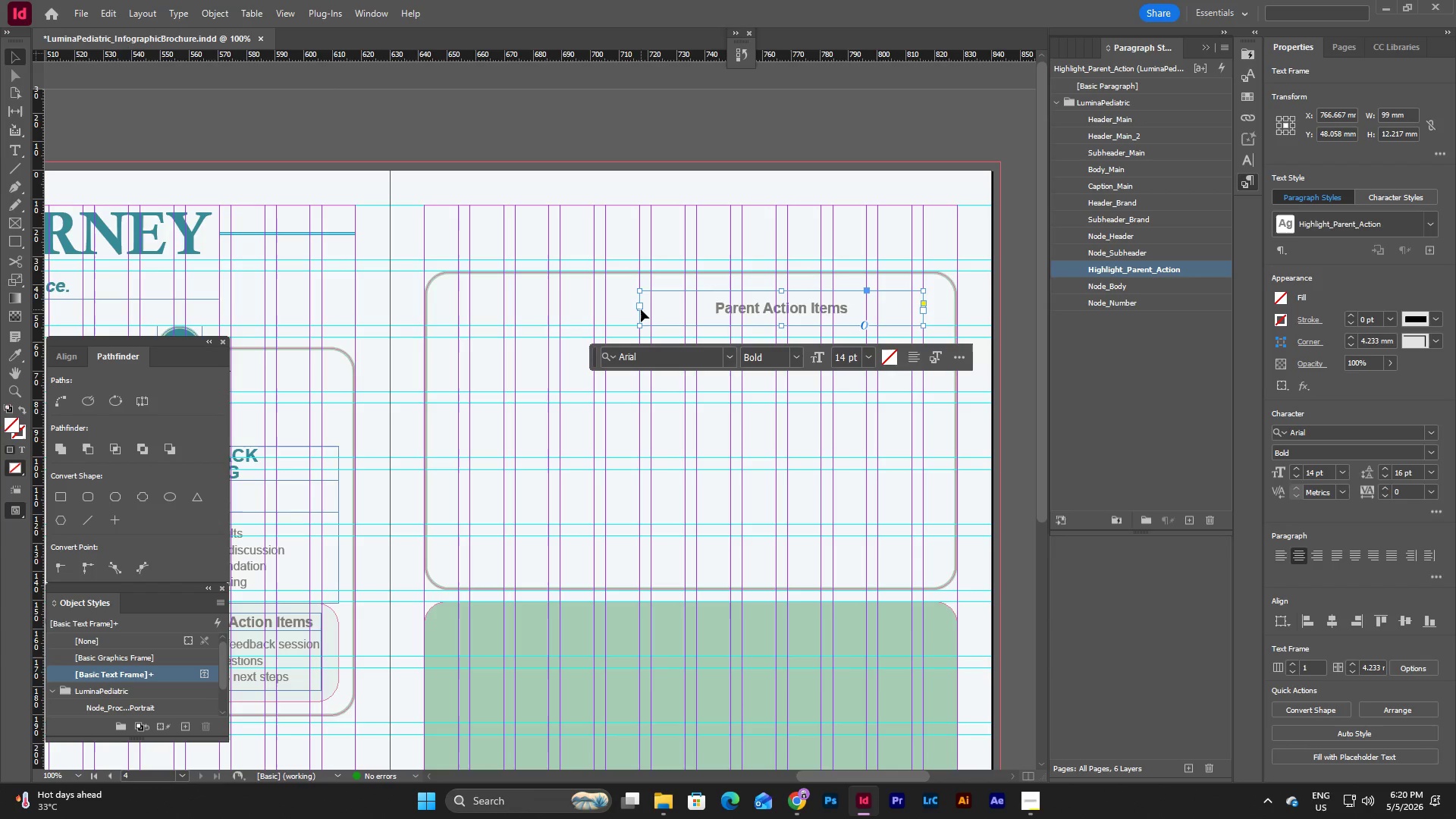 
left_click_drag(start_coordinate=[640, 309], to_coordinate=[460, 318])
 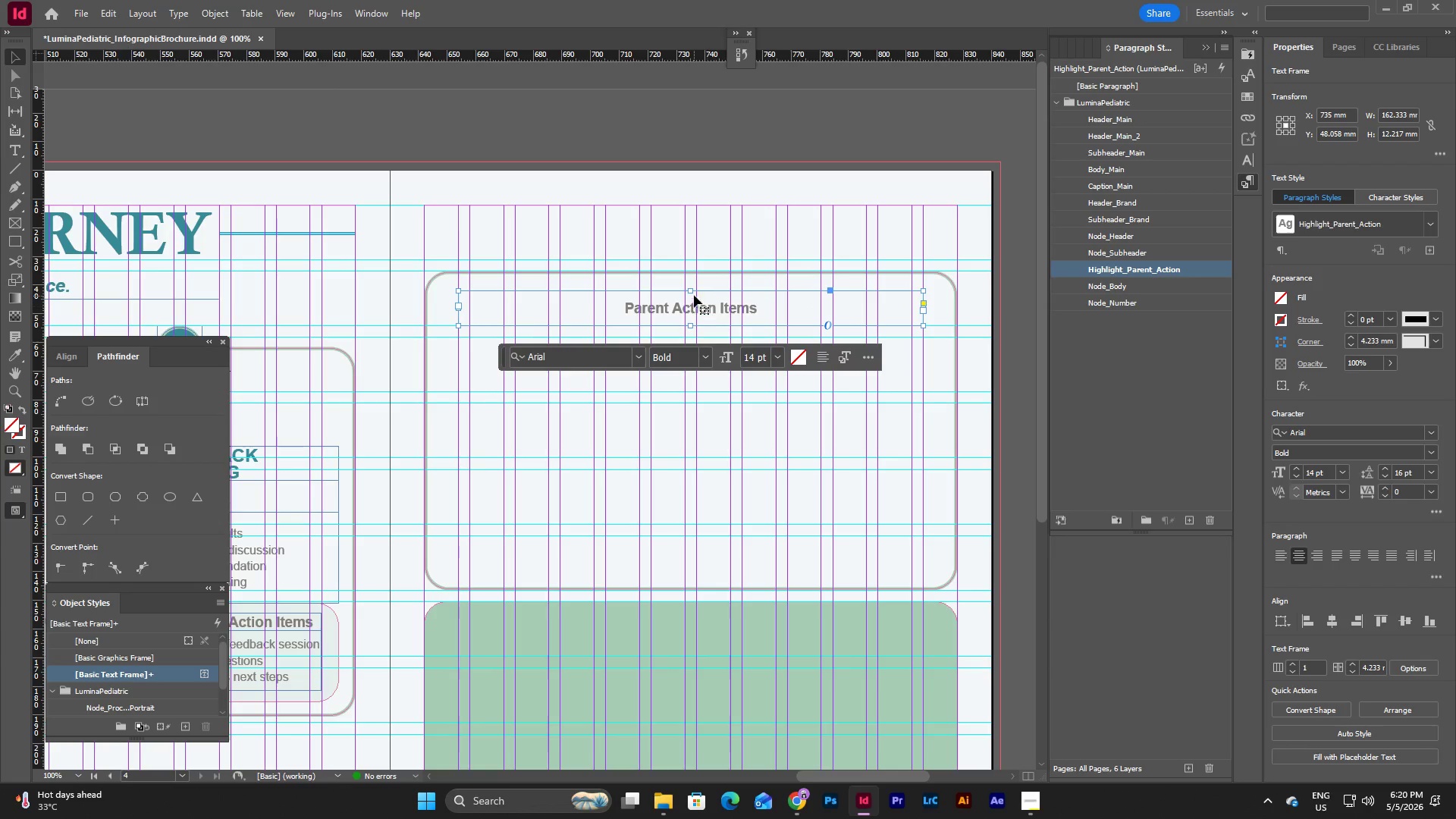 
left_click_drag(start_coordinate=[691, 293], to_coordinate=[696, 273])
 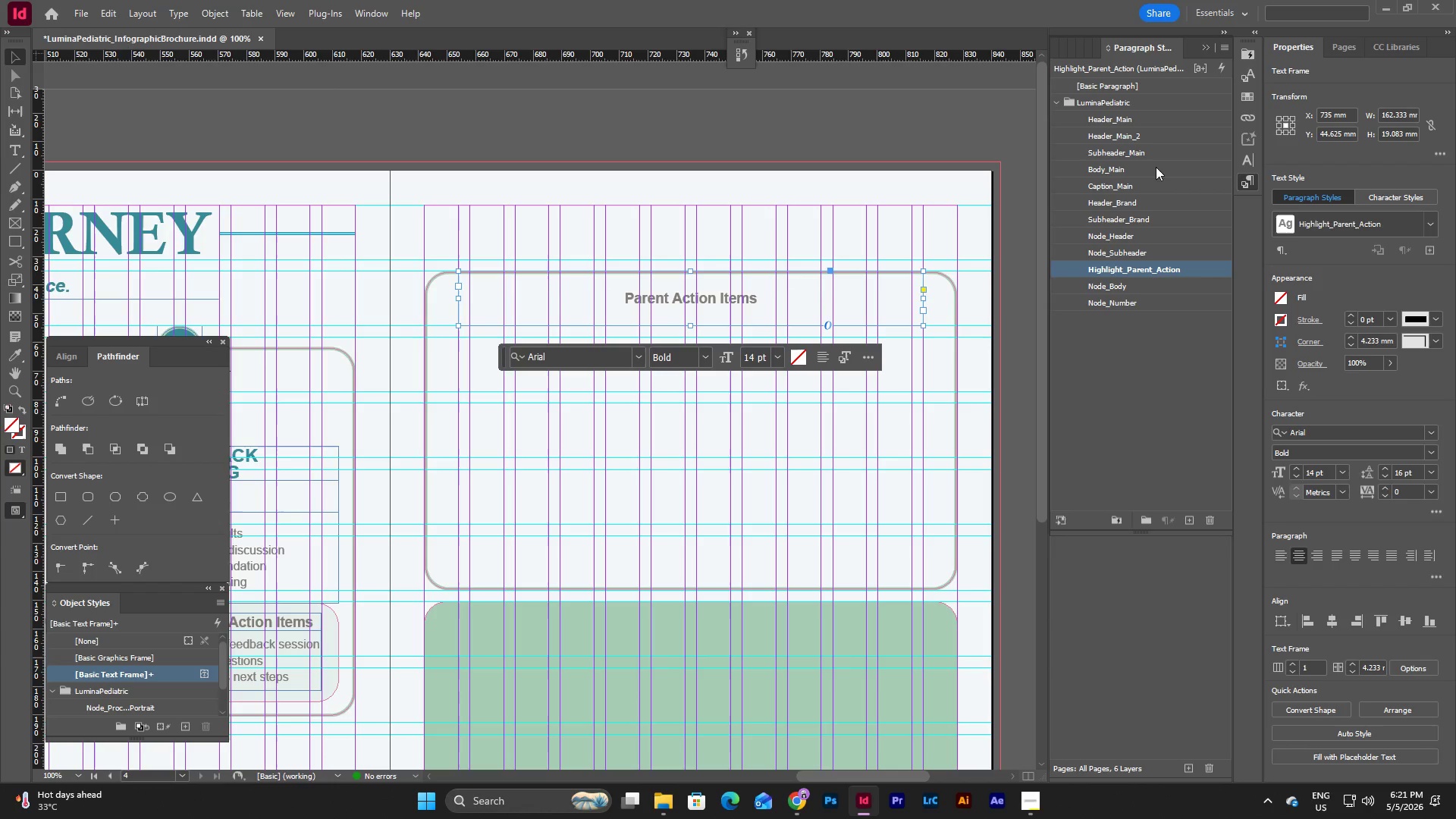 
left_click([1140, 140])
 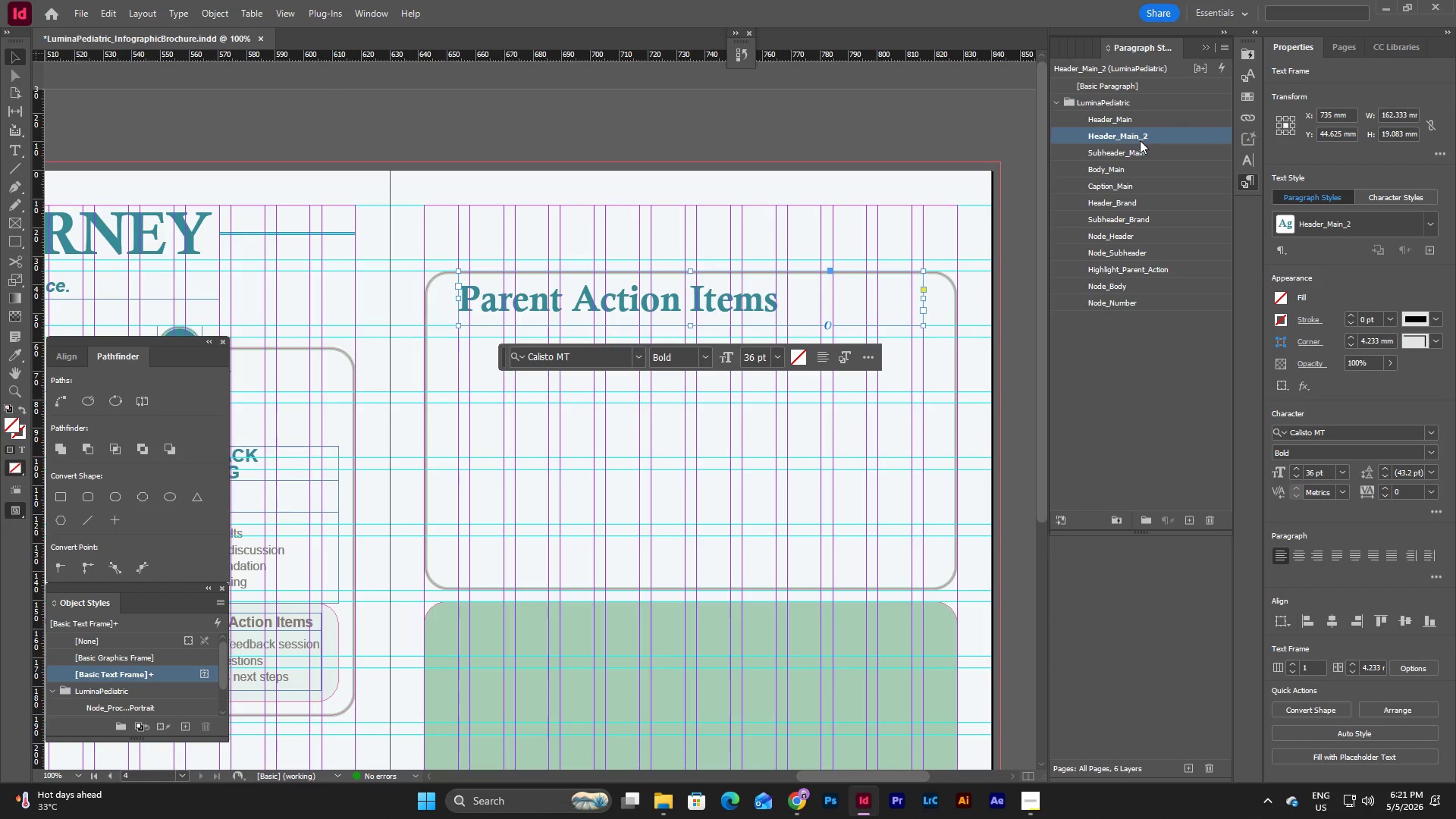 
double_click([1140, 140])
 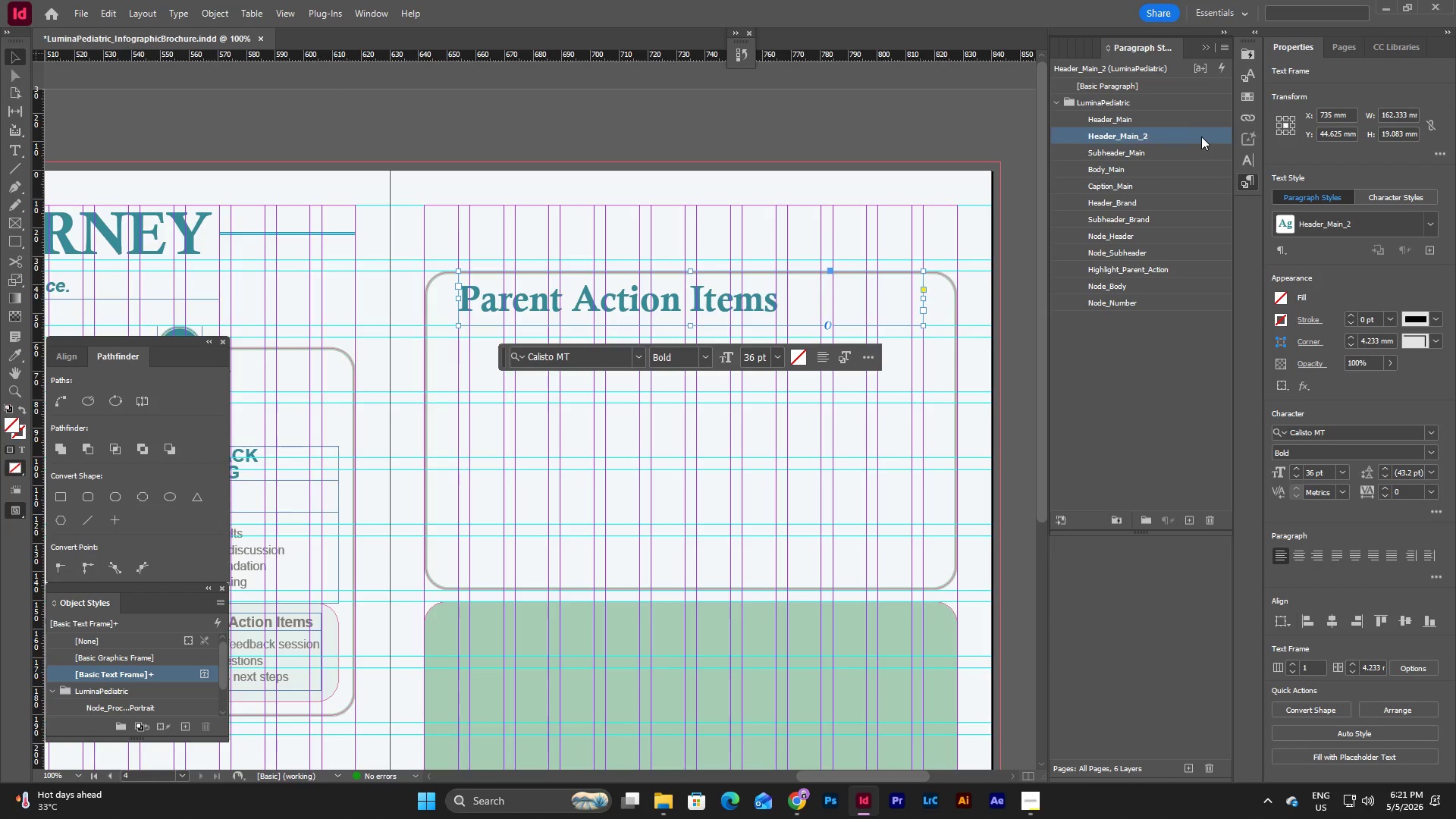 
double_click([1201, 136])
 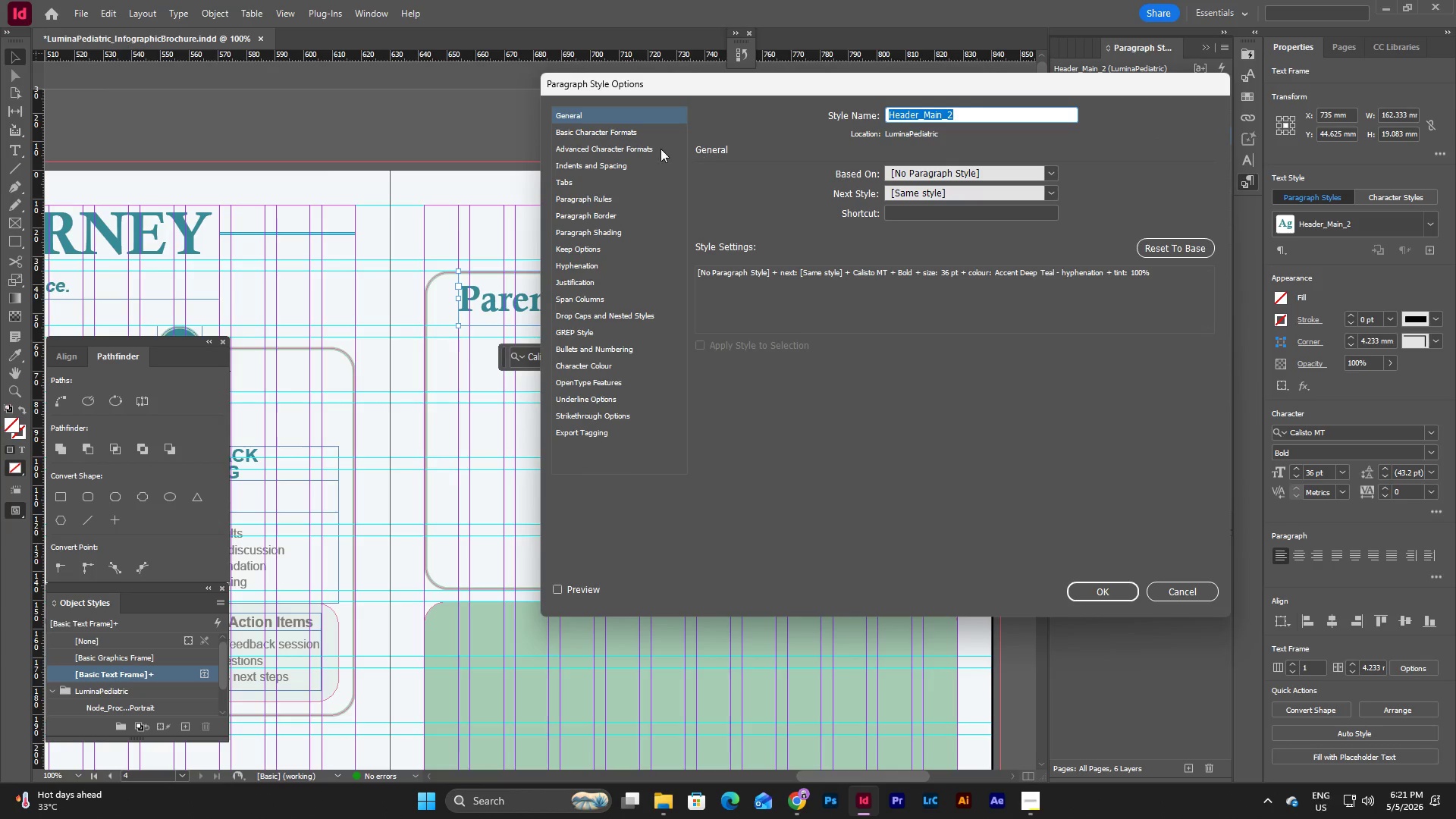 
left_click([645, 142])
 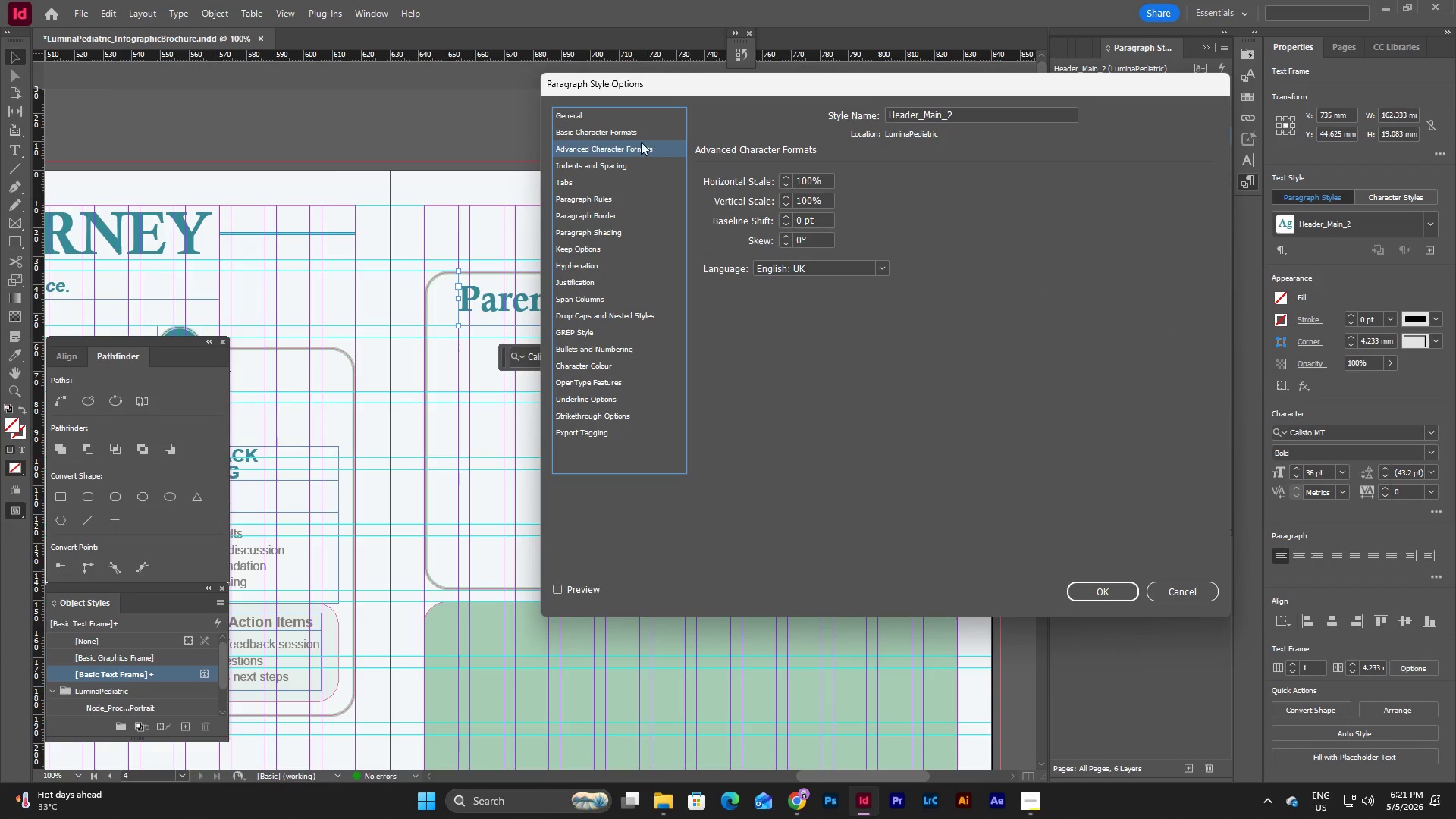 
left_click([633, 137])
 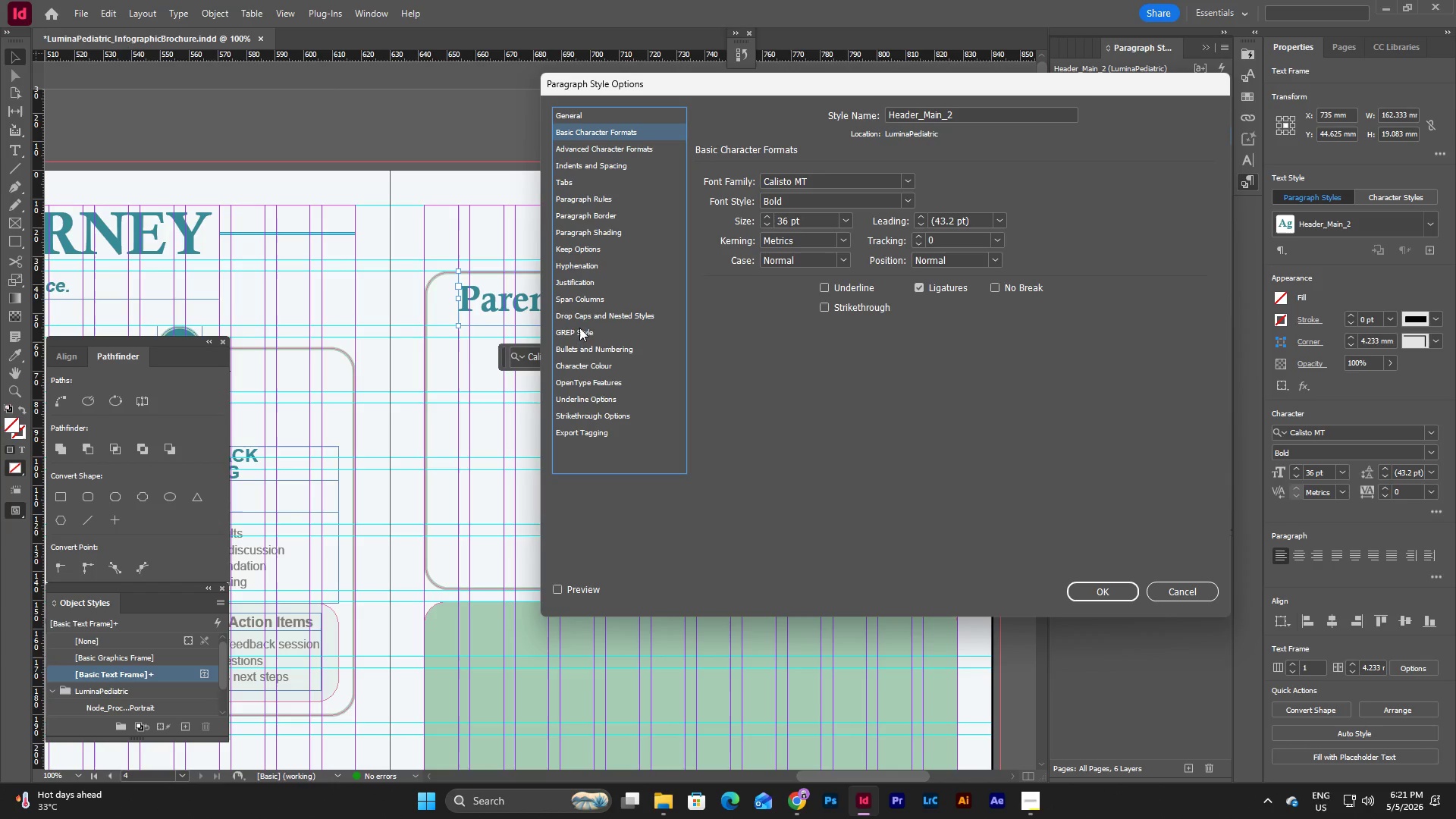 
wait(5.83)
 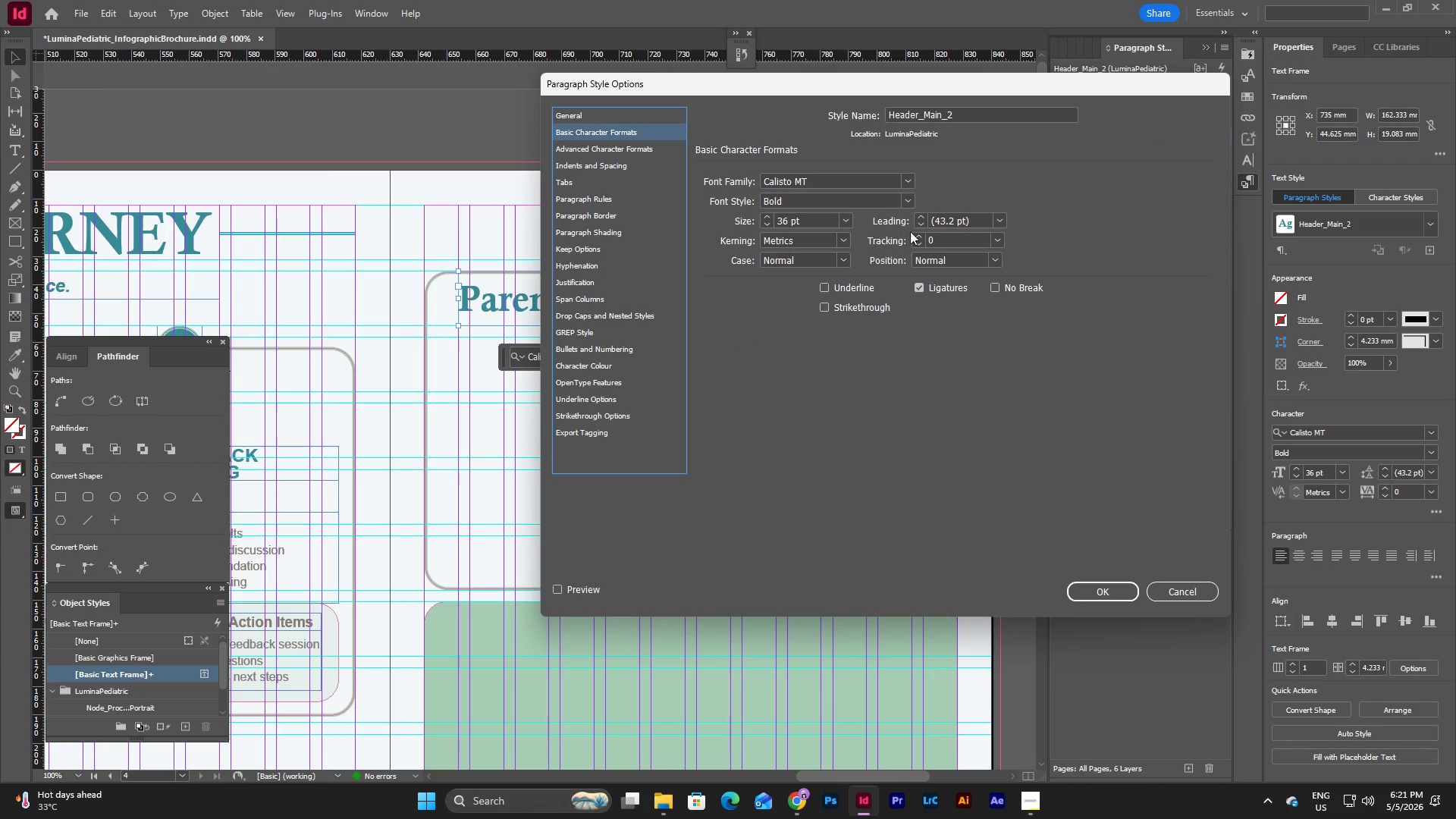 
left_click([592, 163])
 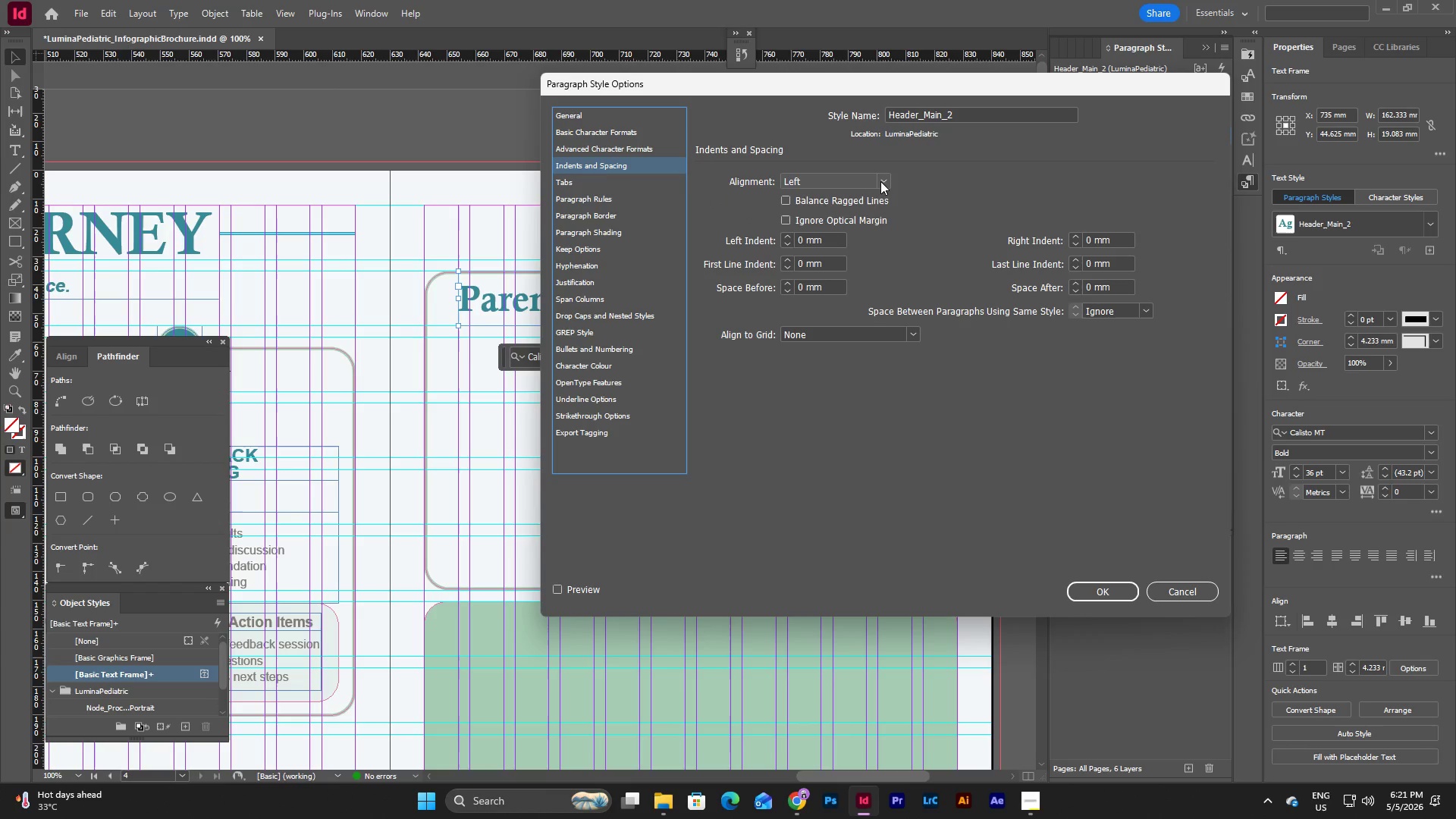 
left_click([879, 179])
 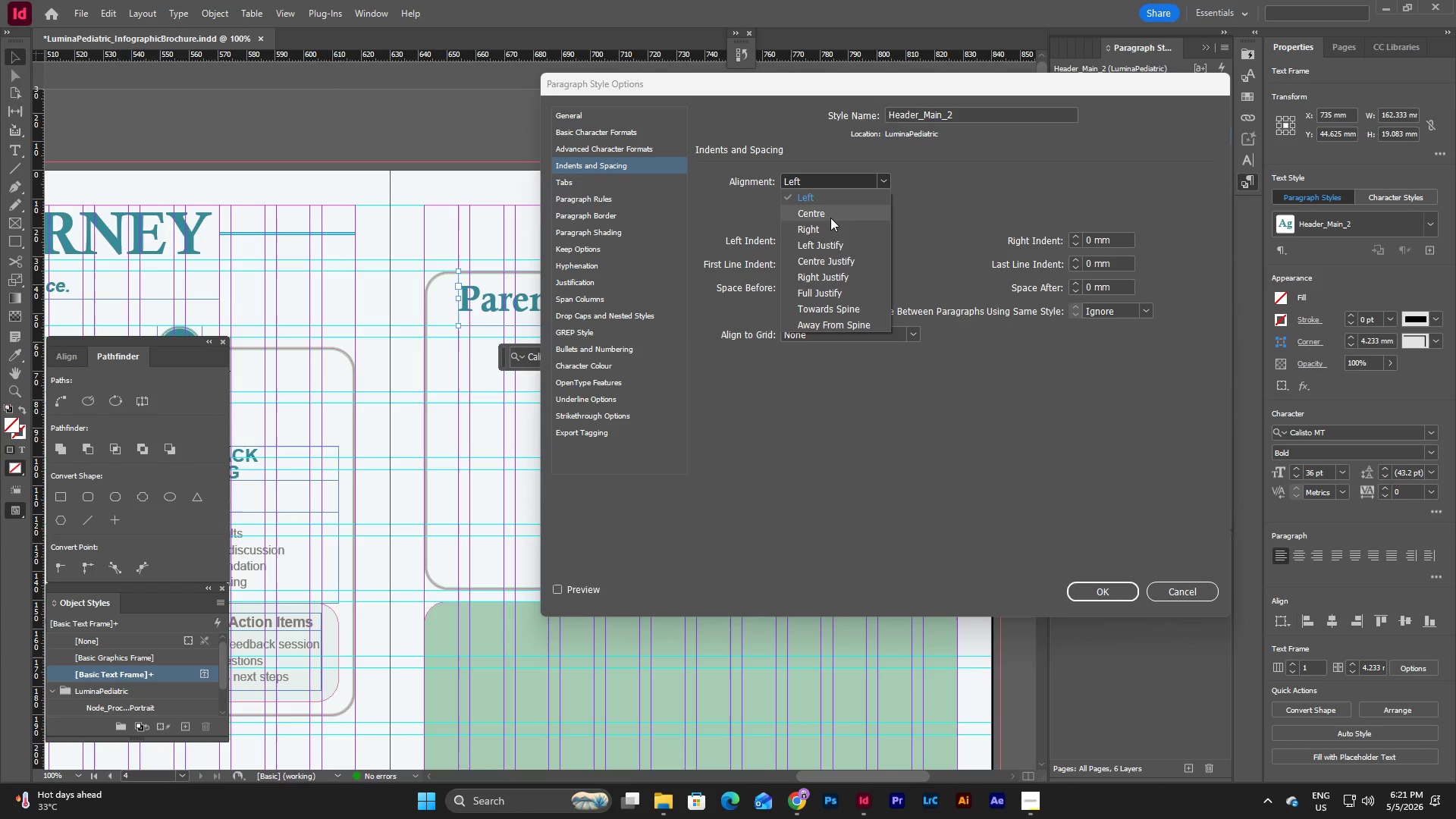 
left_click([830, 218])
 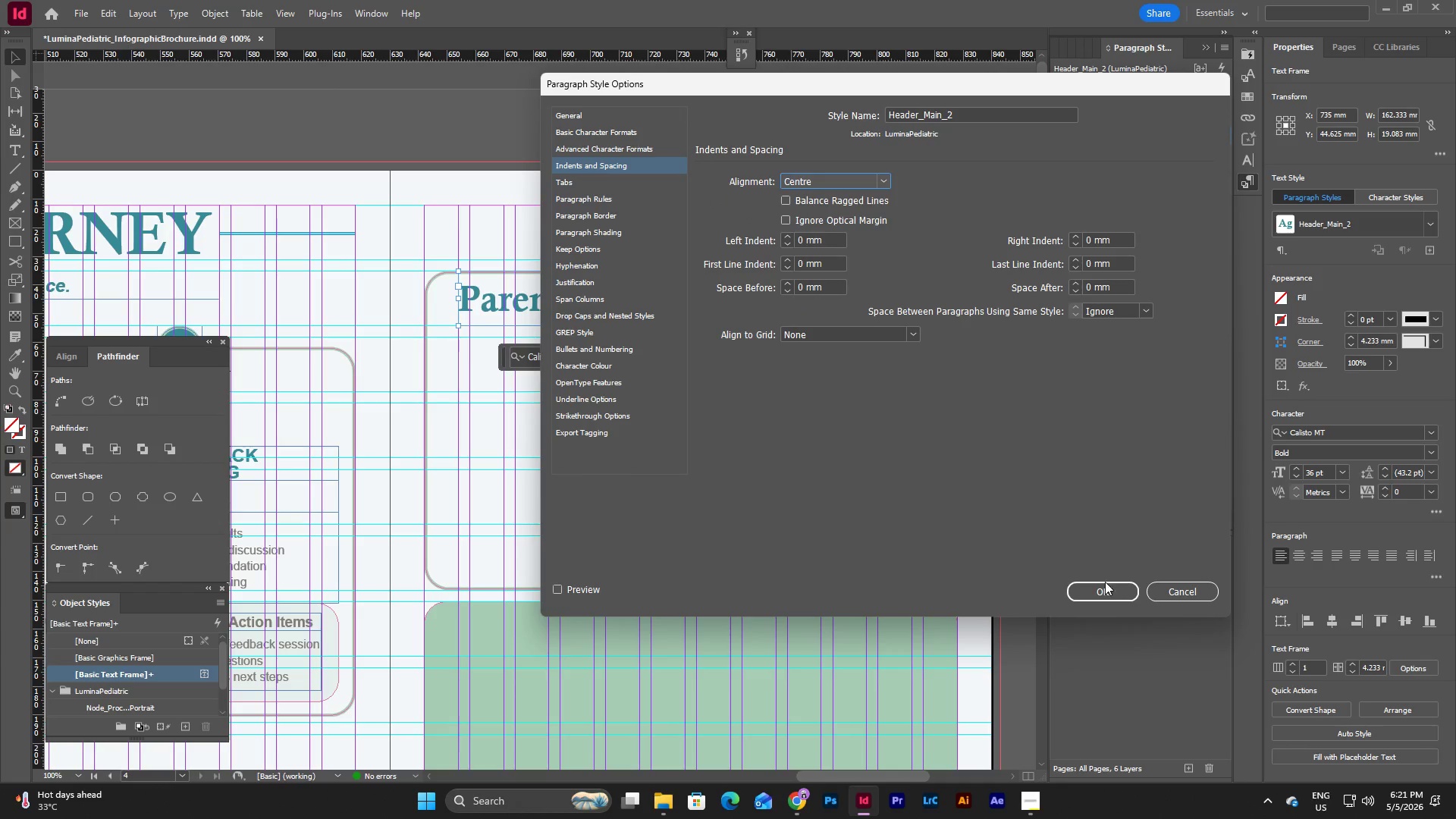 
left_click([1106, 591])
 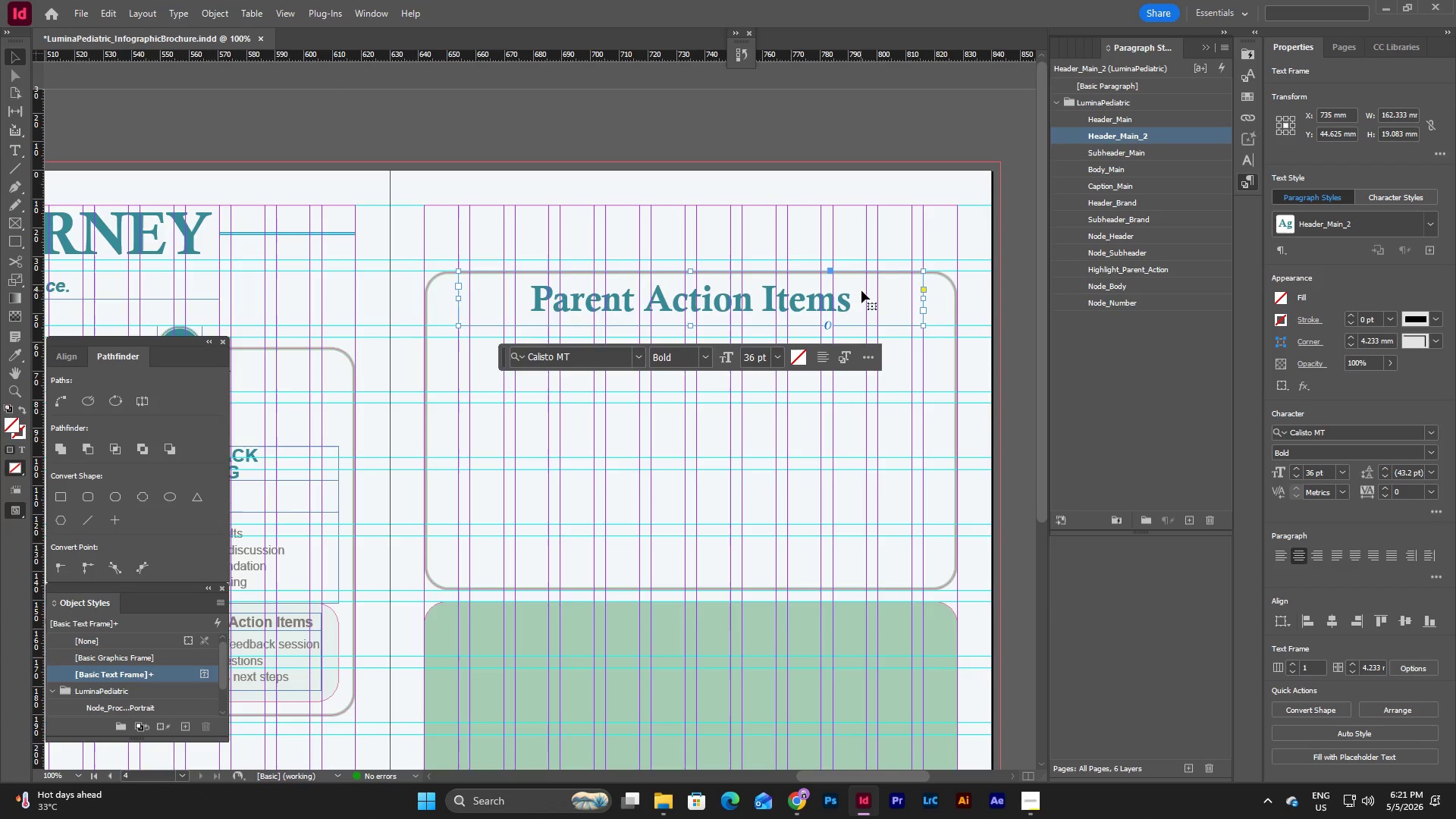 
double_click([861, 290])
 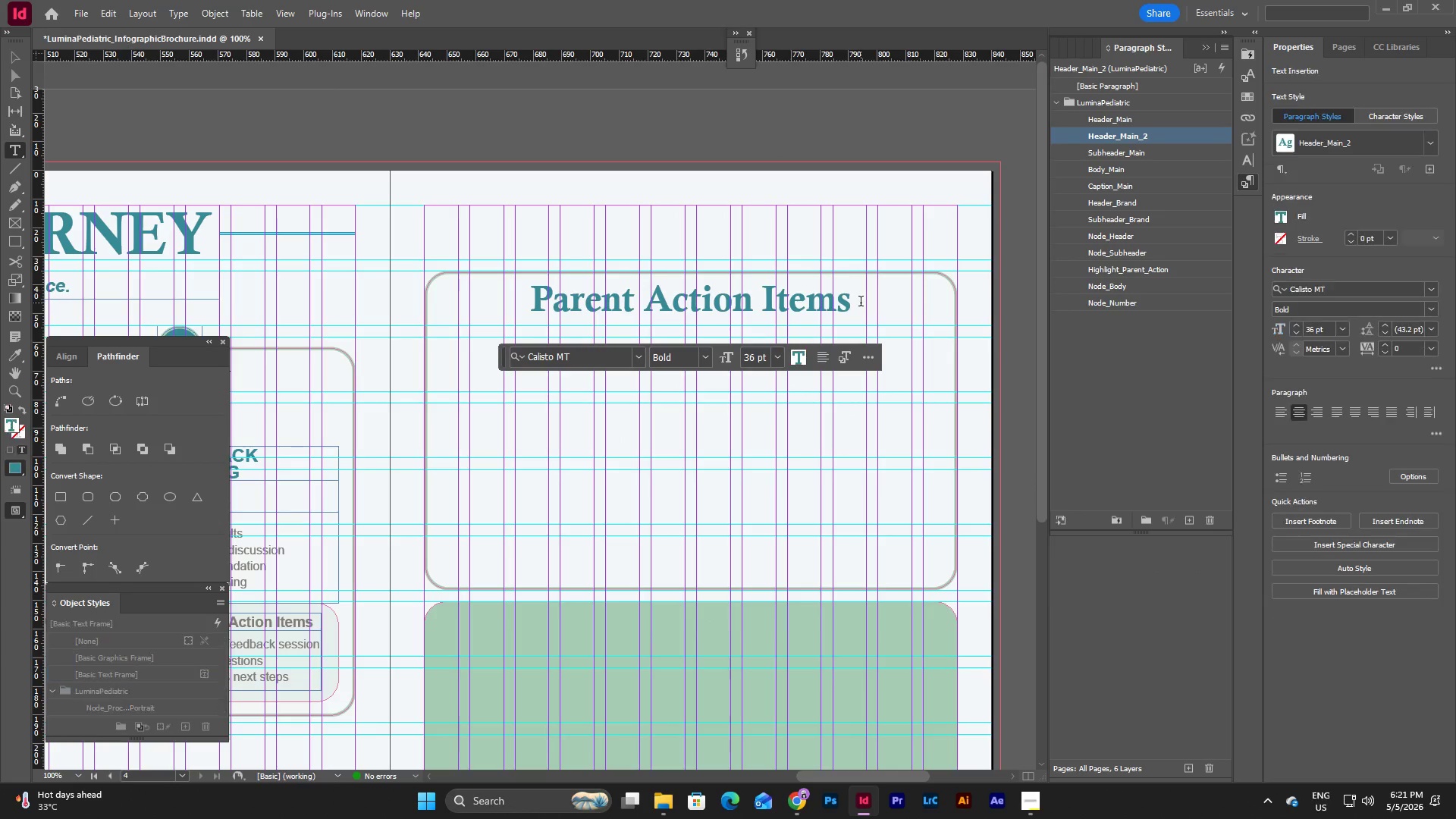 
left_click_drag(start_coordinate=[860, 303], to_coordinate=[520, 301])
 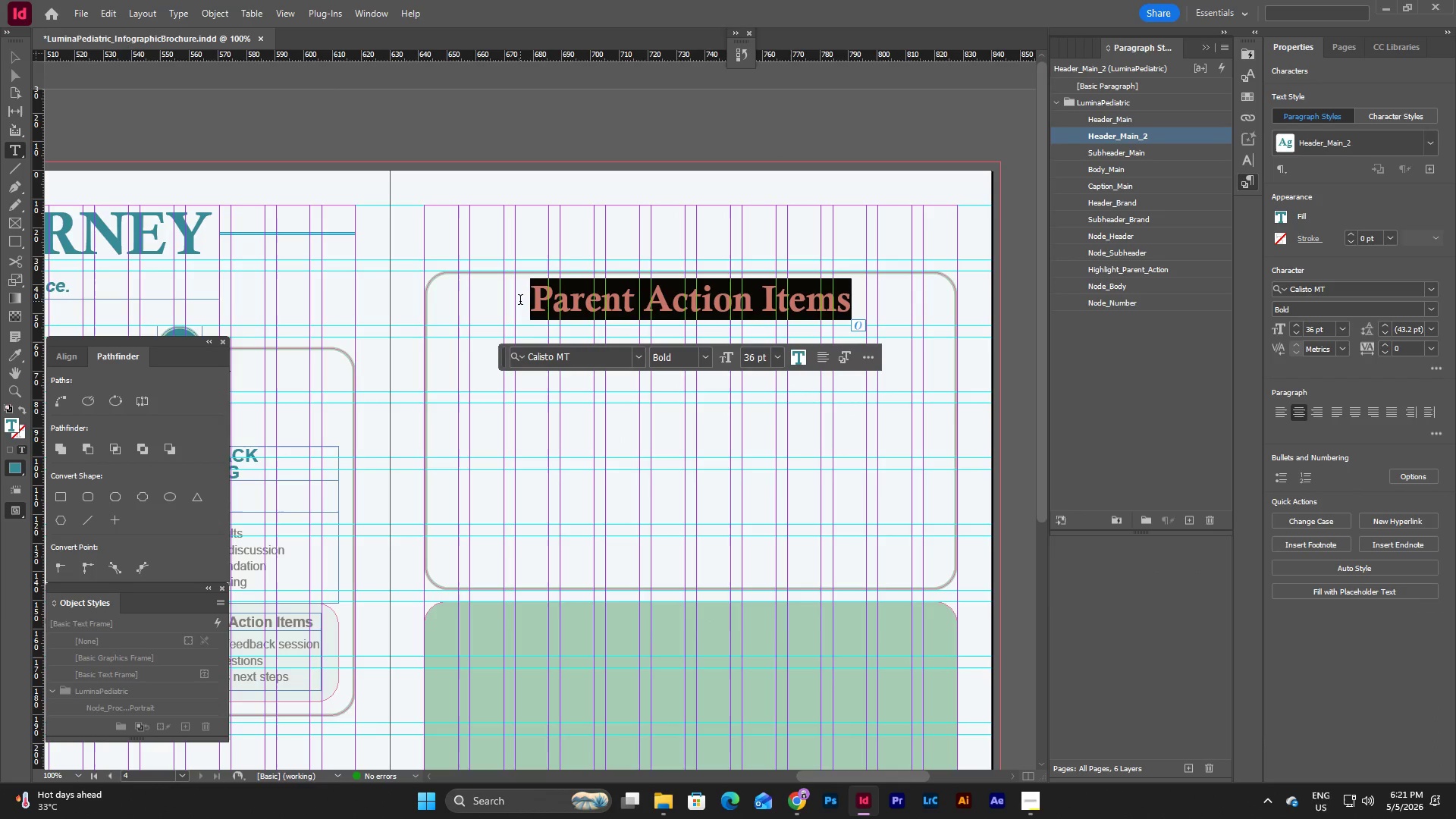 
type(Fe)
key(Backspace)
type(requently Asked Questions)
 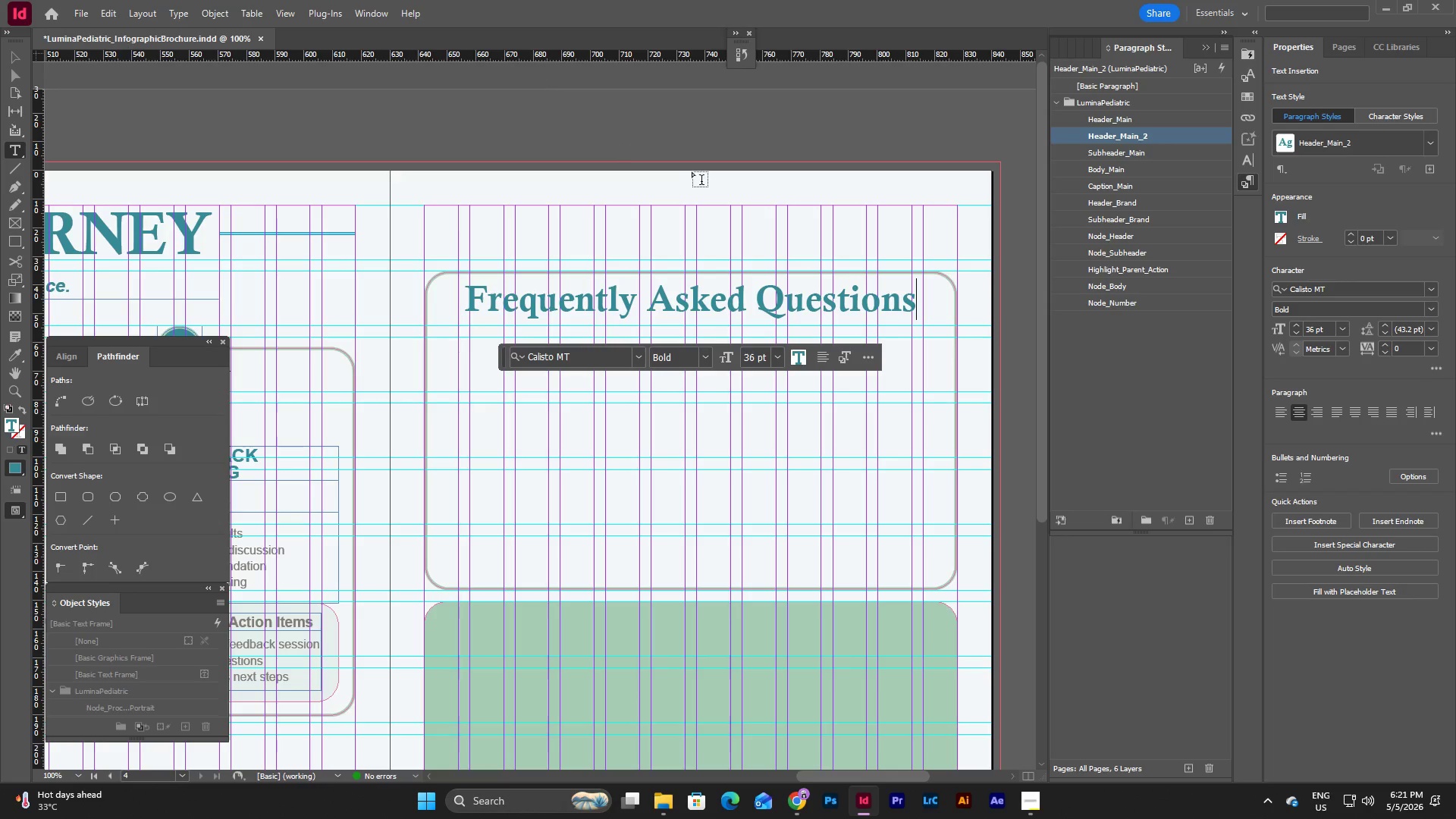 
key(Escape)
 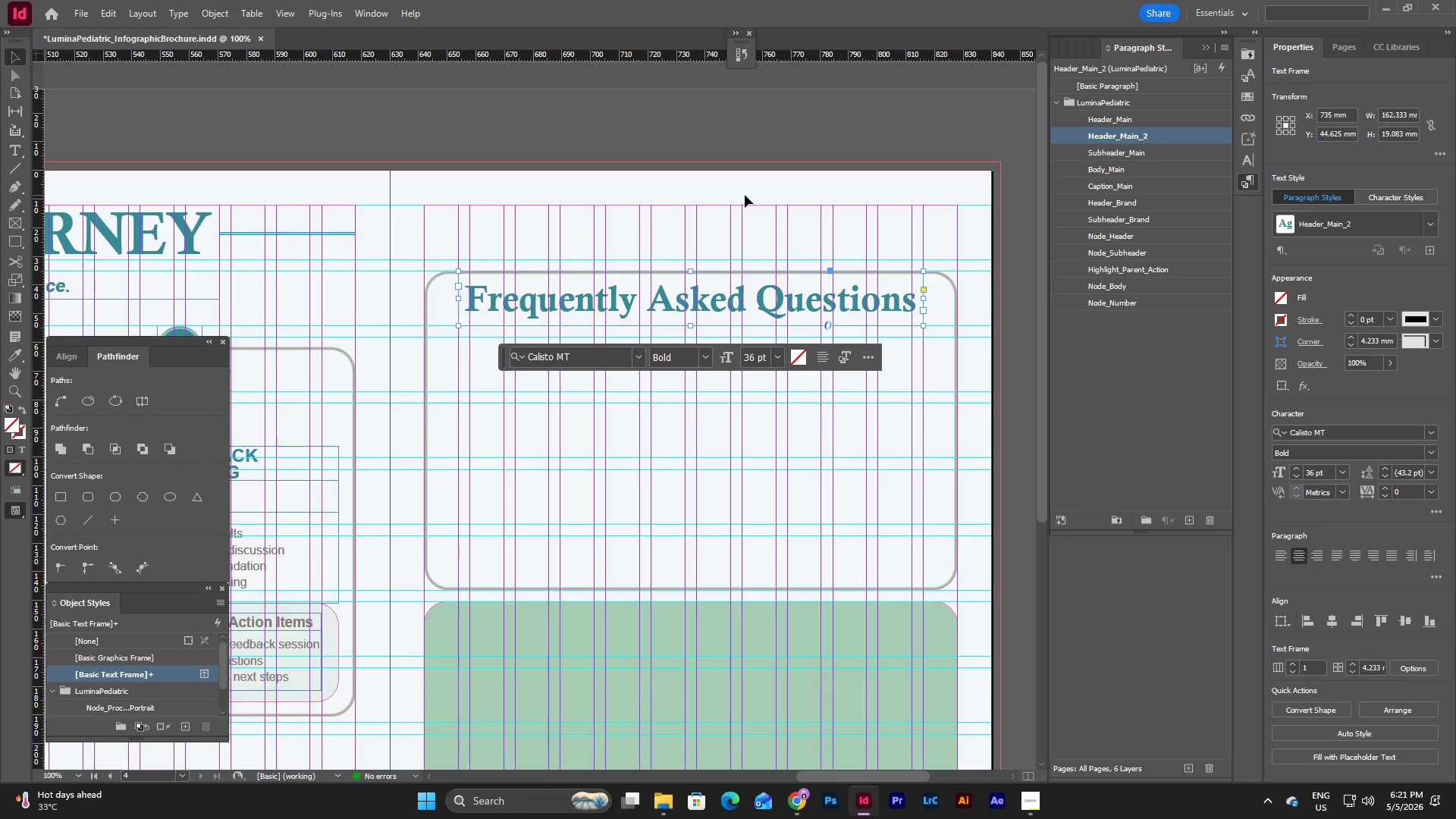 
left_click([745, 188])
 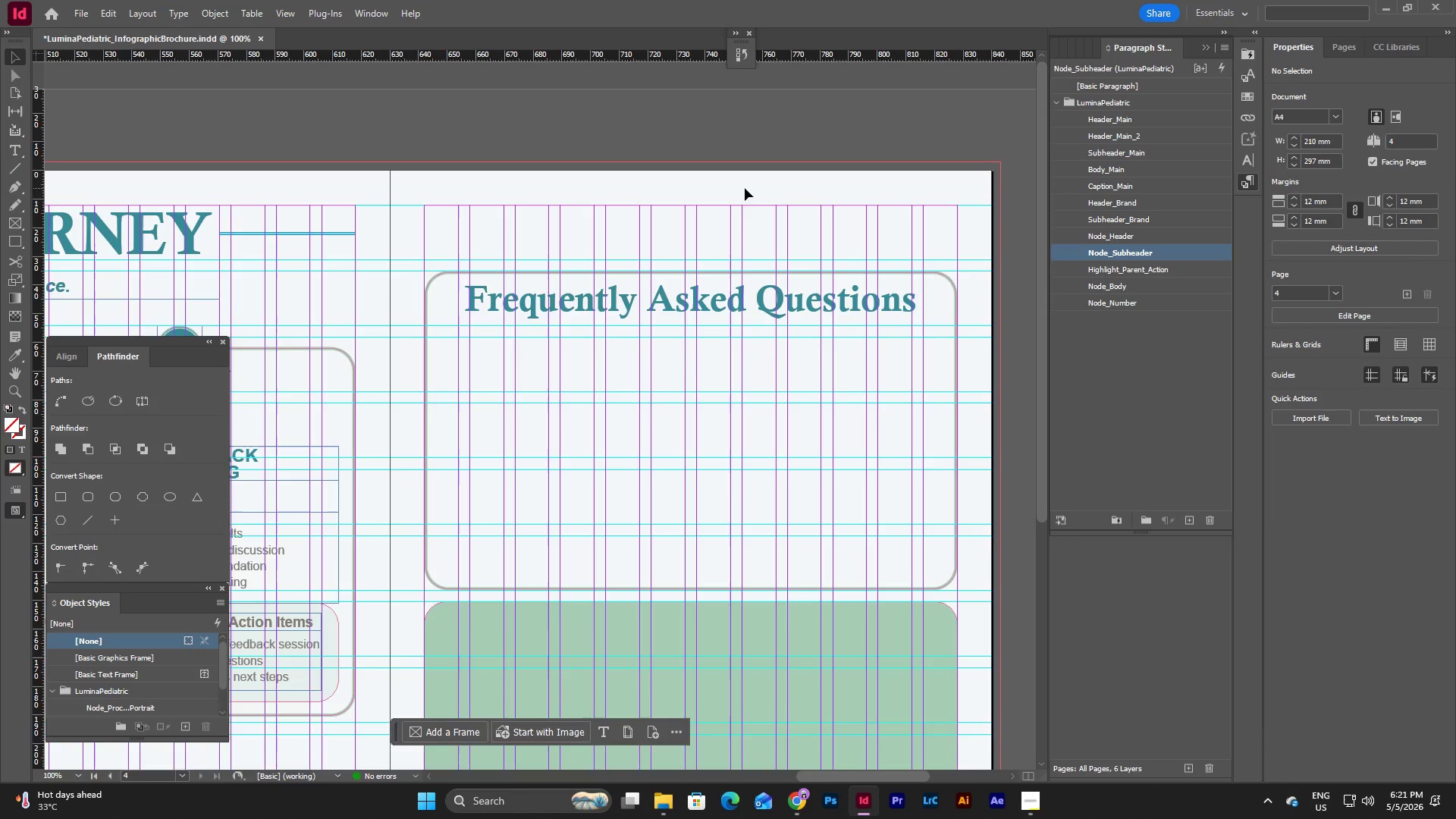 
type(ww)
 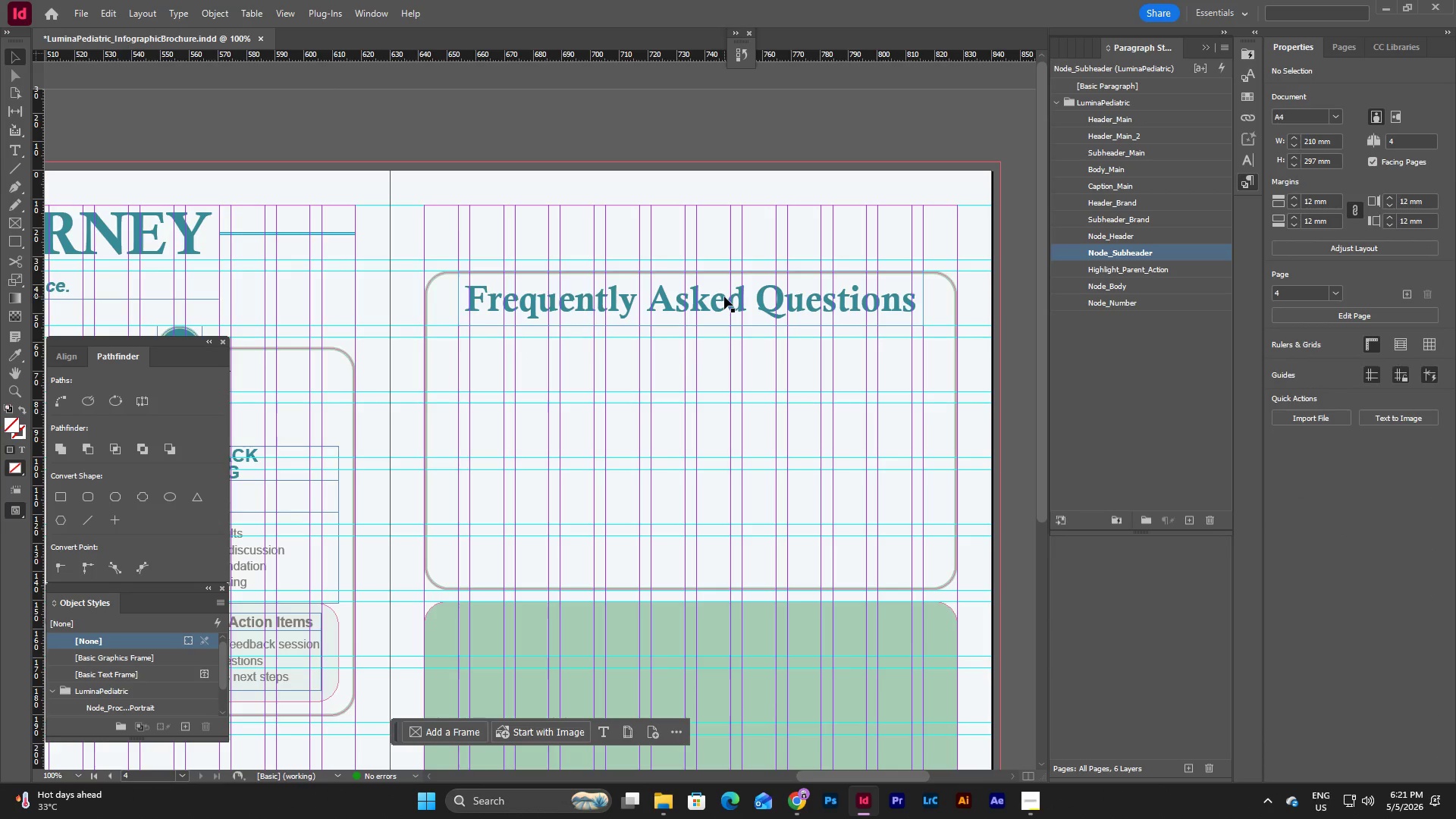 
left_click([724, 297])
 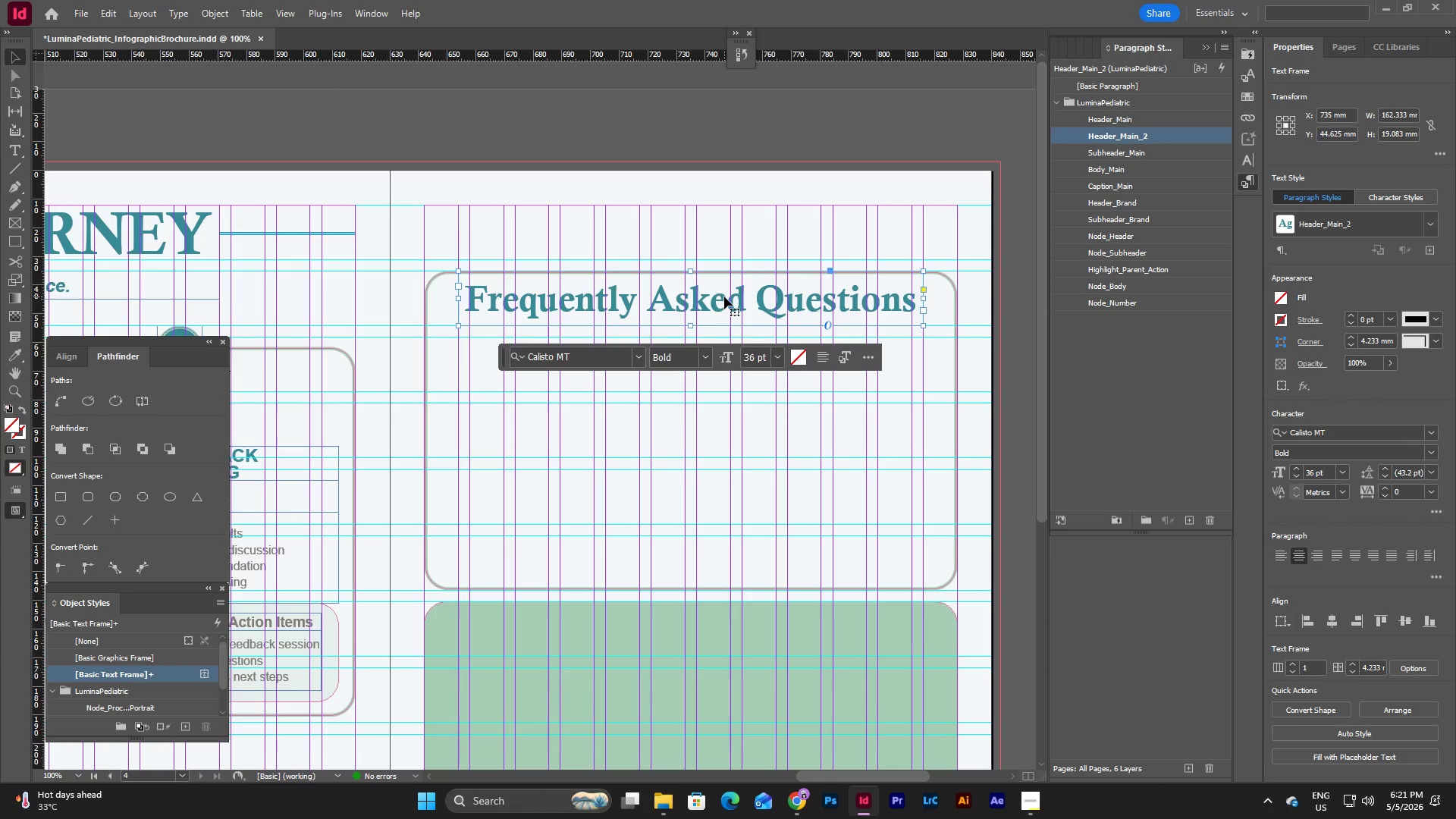 
left_click_drag(start_coordinate=[724, 297], to_coordinate=[724, 308])
 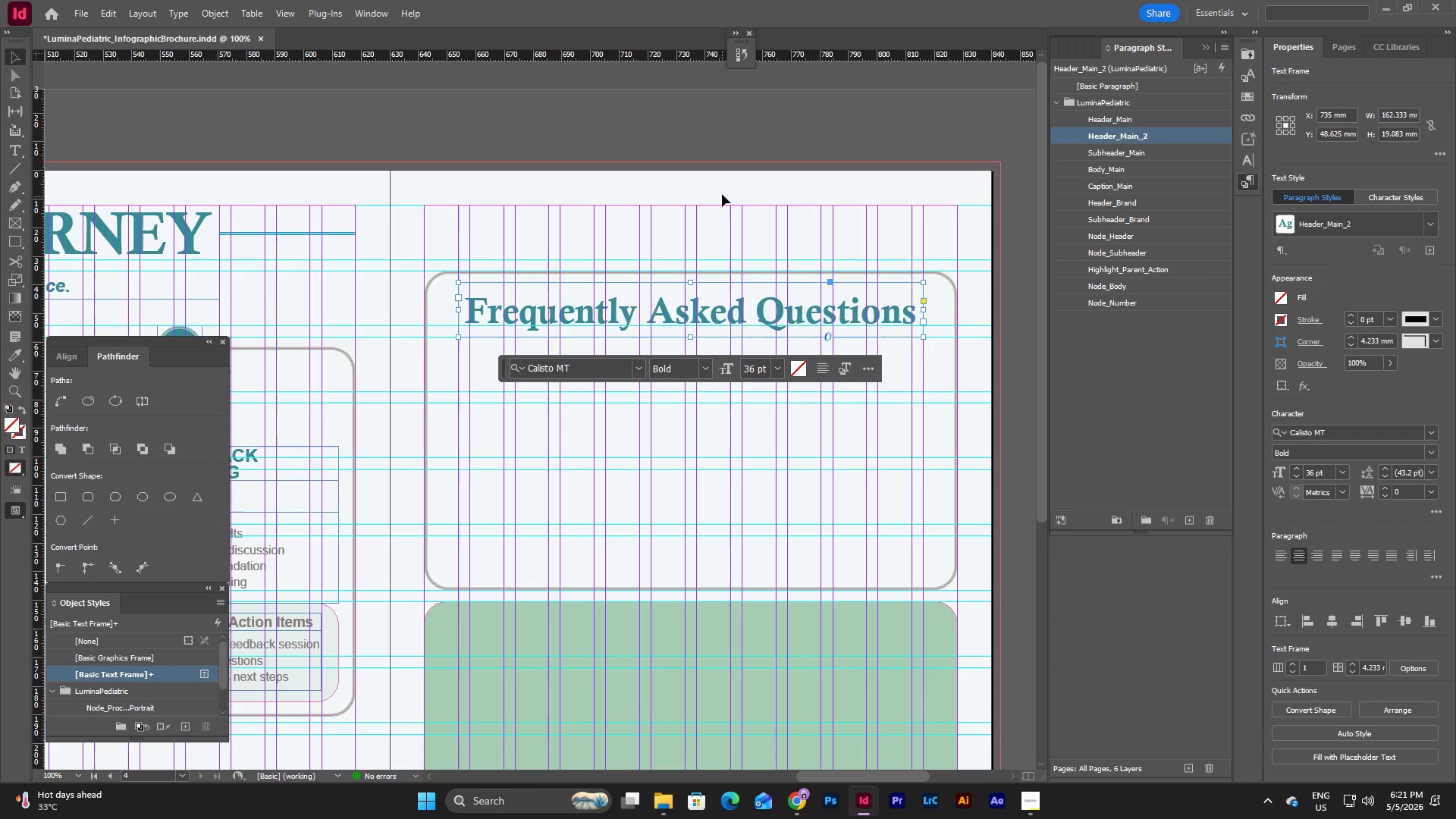 
left_click([728, 184])
 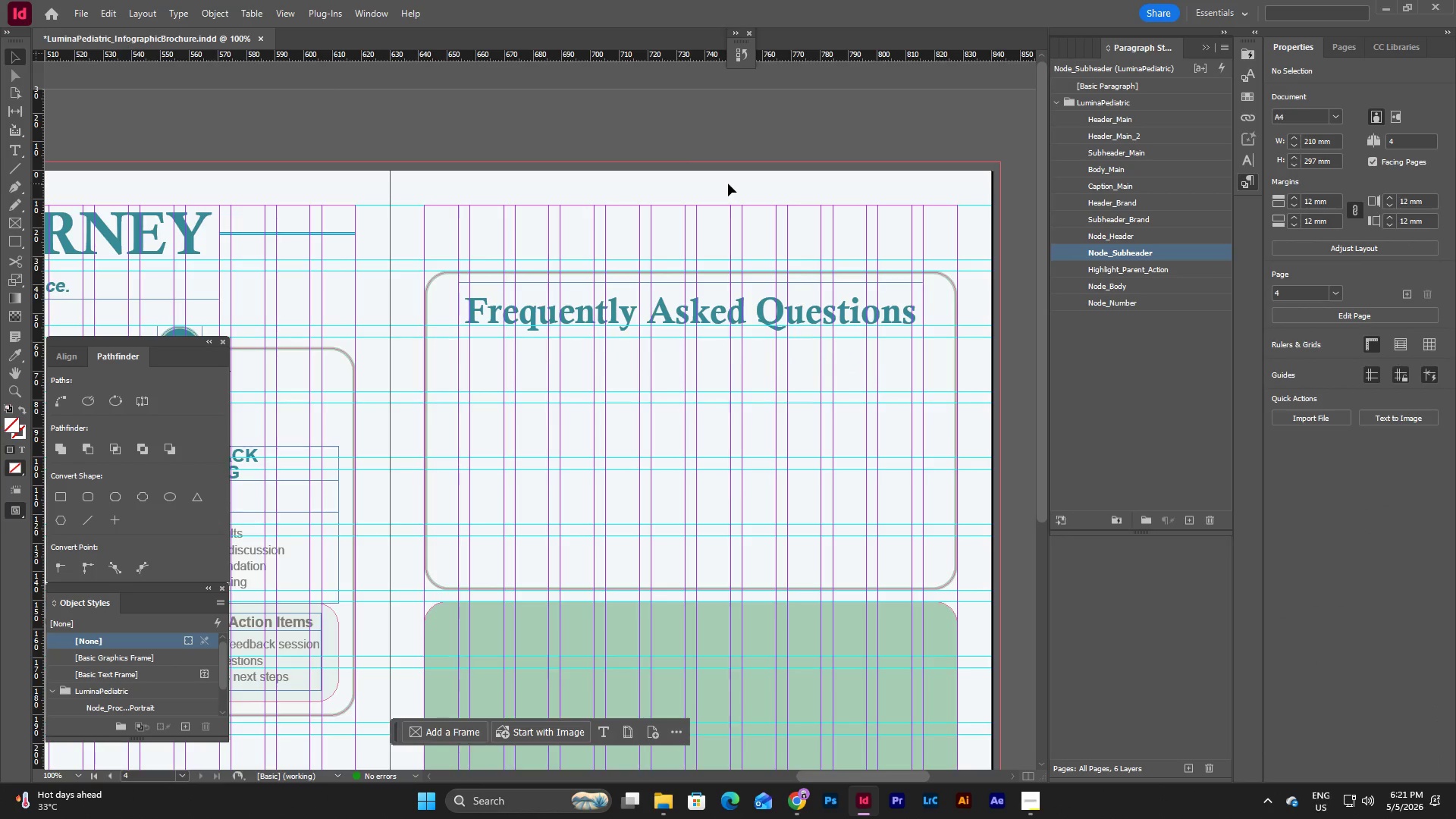 
key(W)
 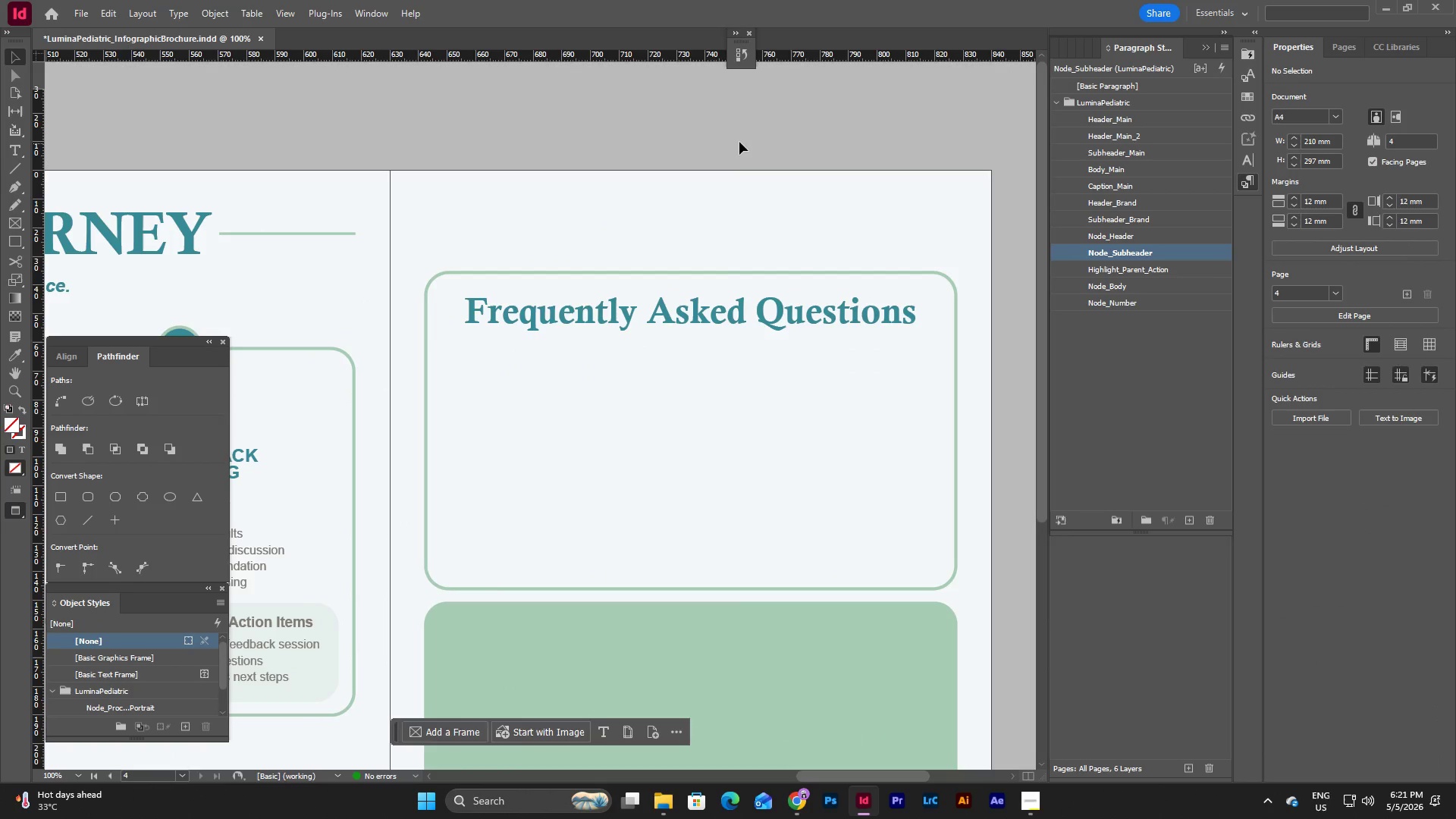 
key(W)
 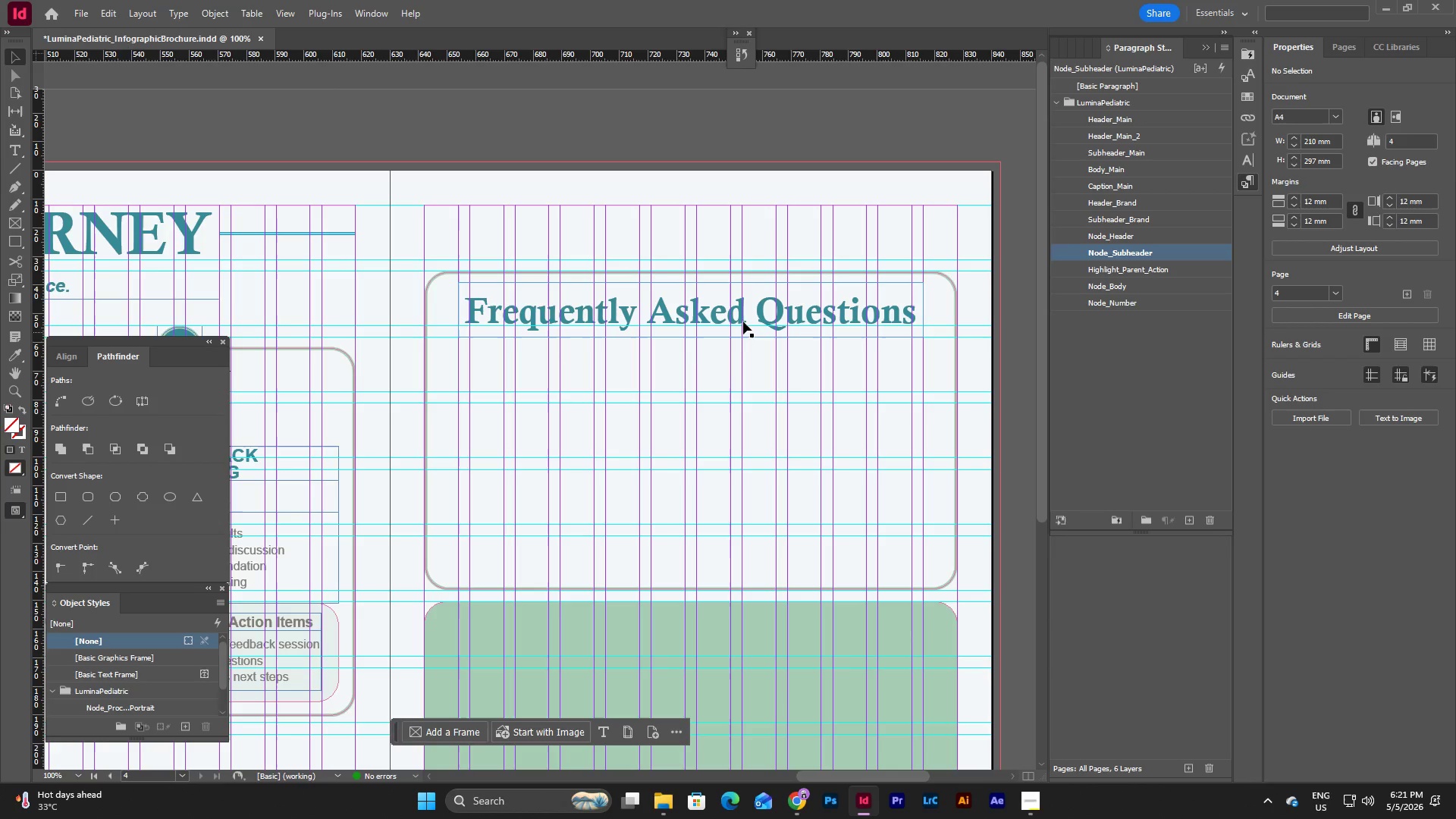 
left_click([728, 137])
 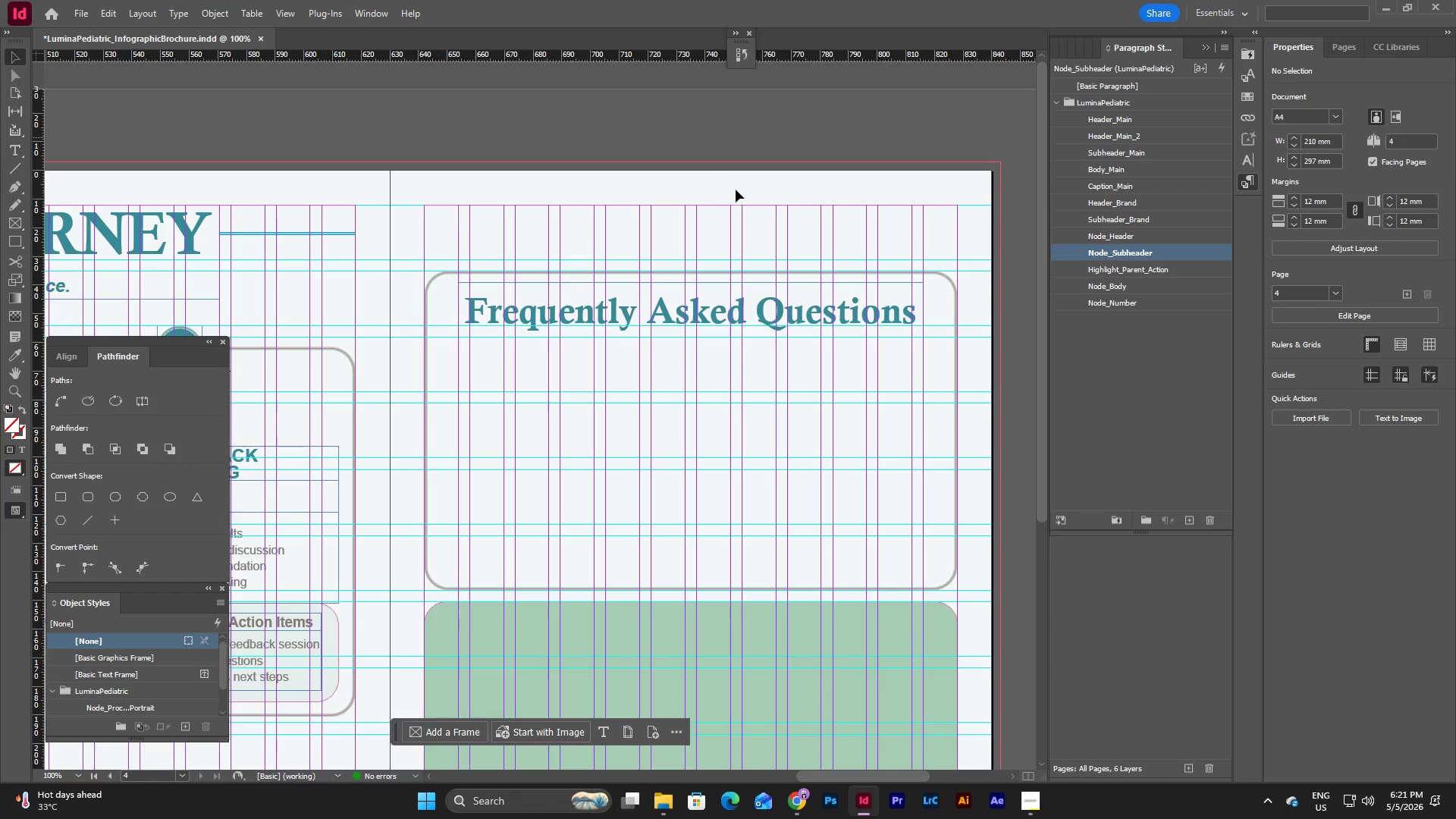 
left_click([737, 194])
 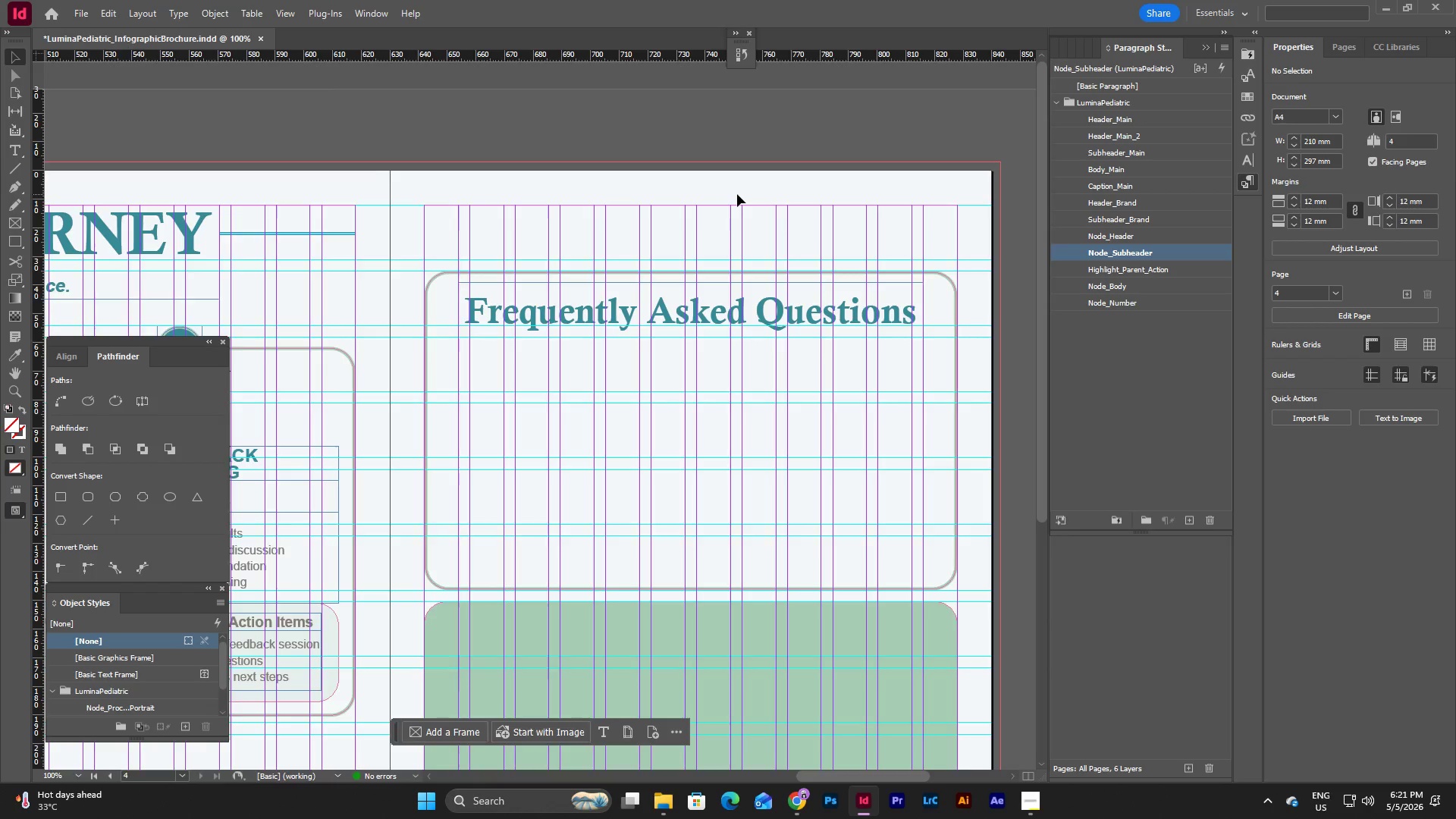 
key(W)
 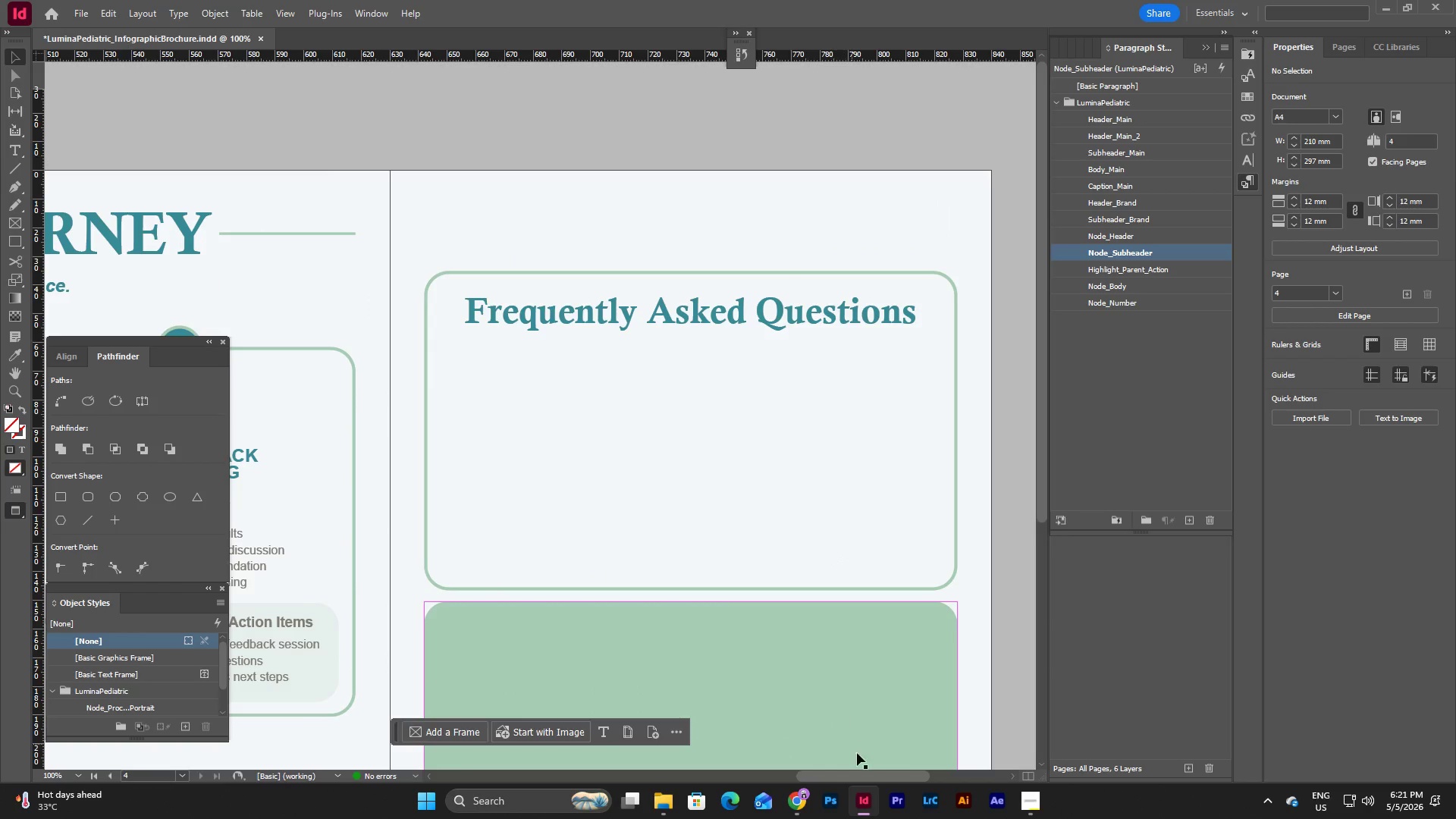 
left_click_drag(start_coordinate=[866, 775], to_coordinate=[859, 775])
 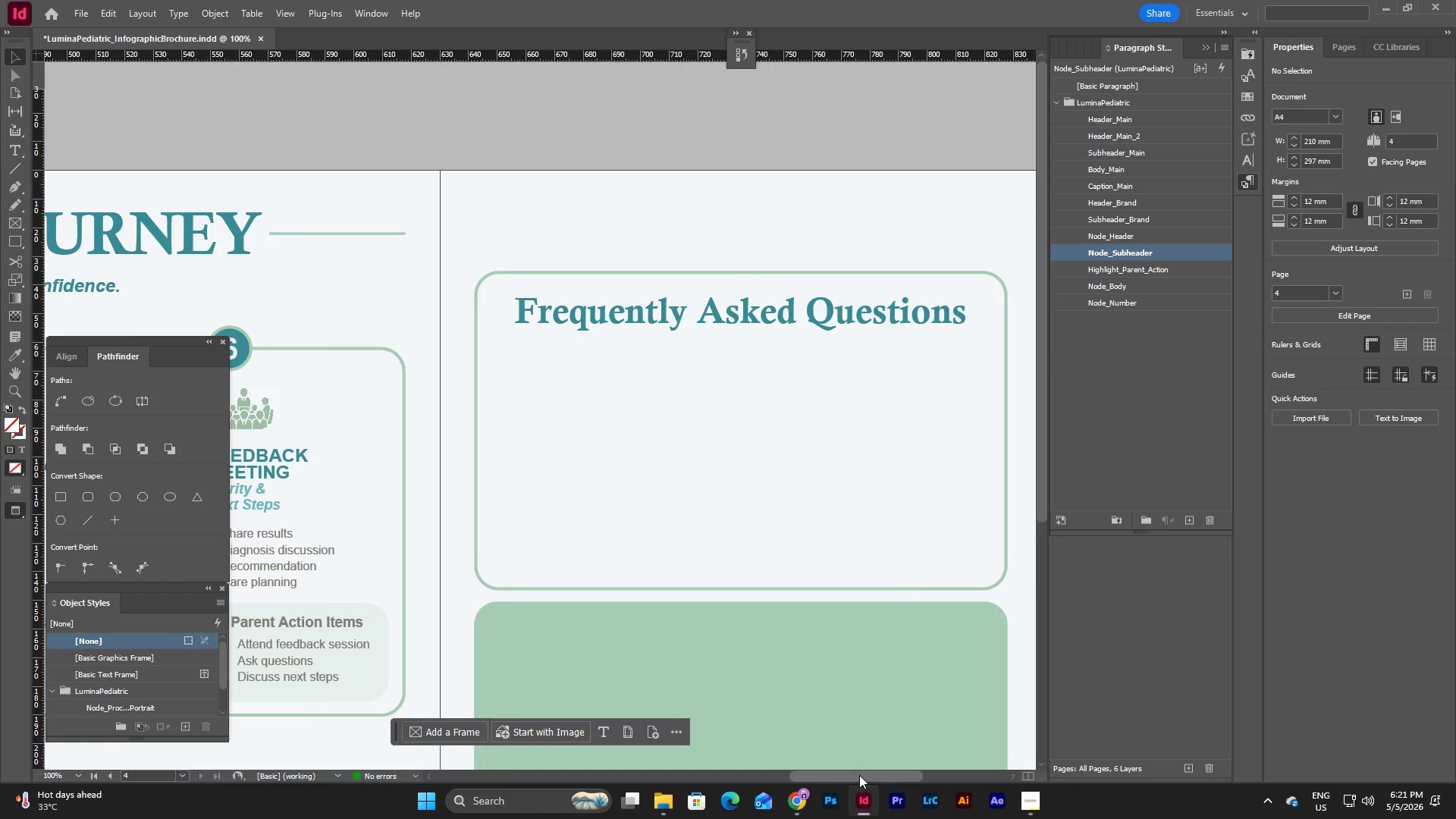 
key(W)
 